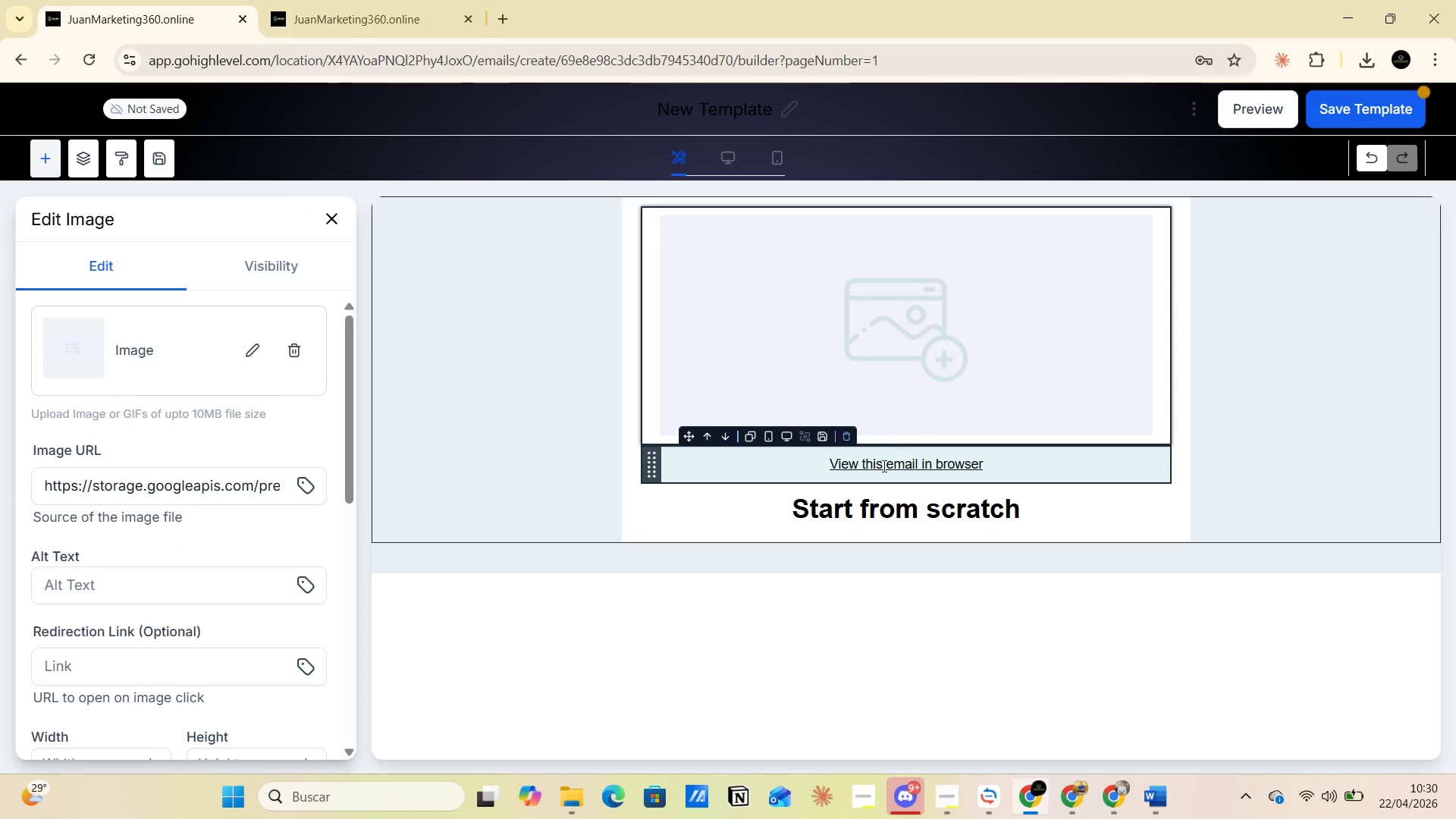 
left_click([848, 438])
 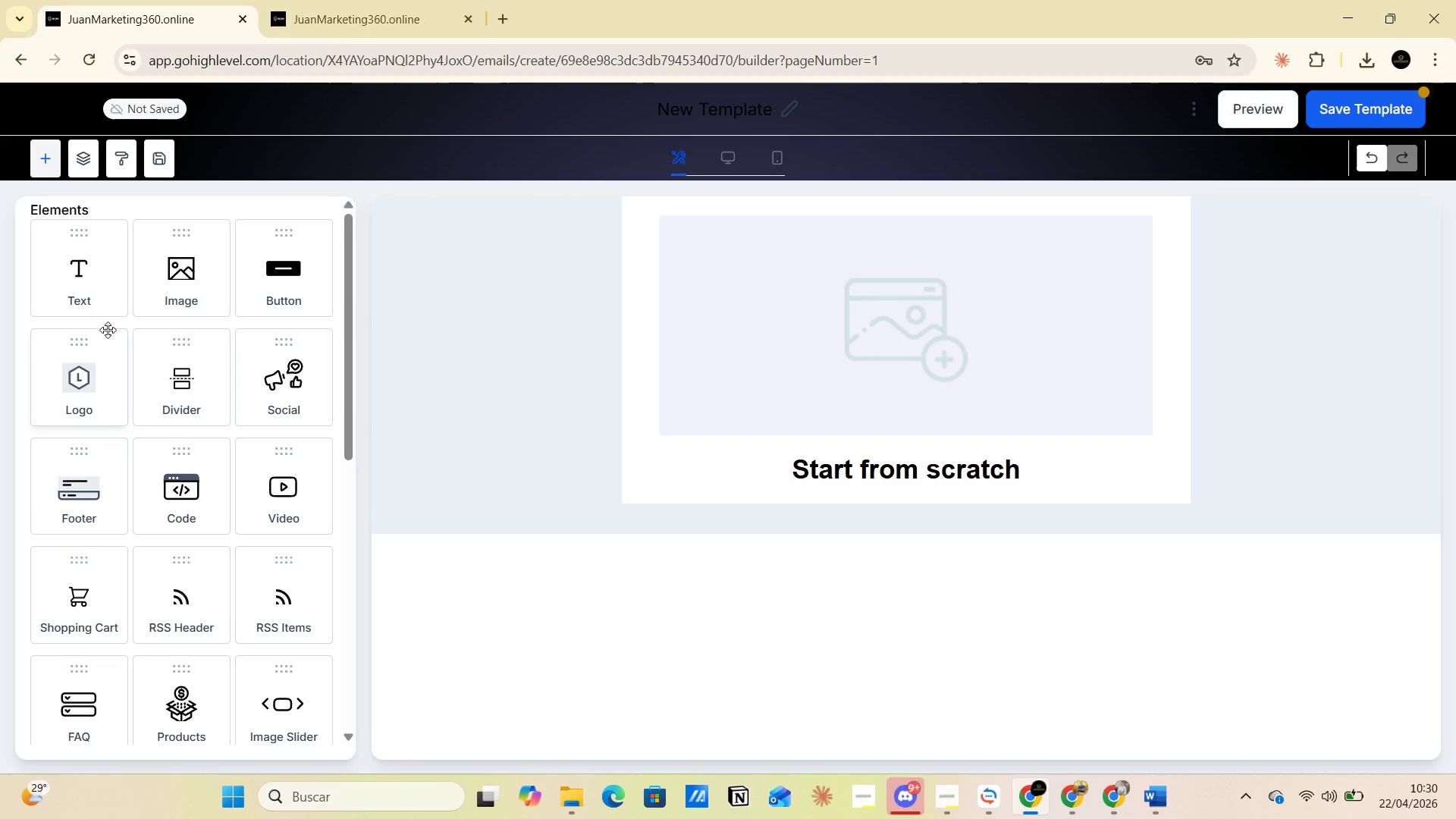 
left_click_drag(start_coordinate=[81, 285], to_coordinate=[799, 485])
 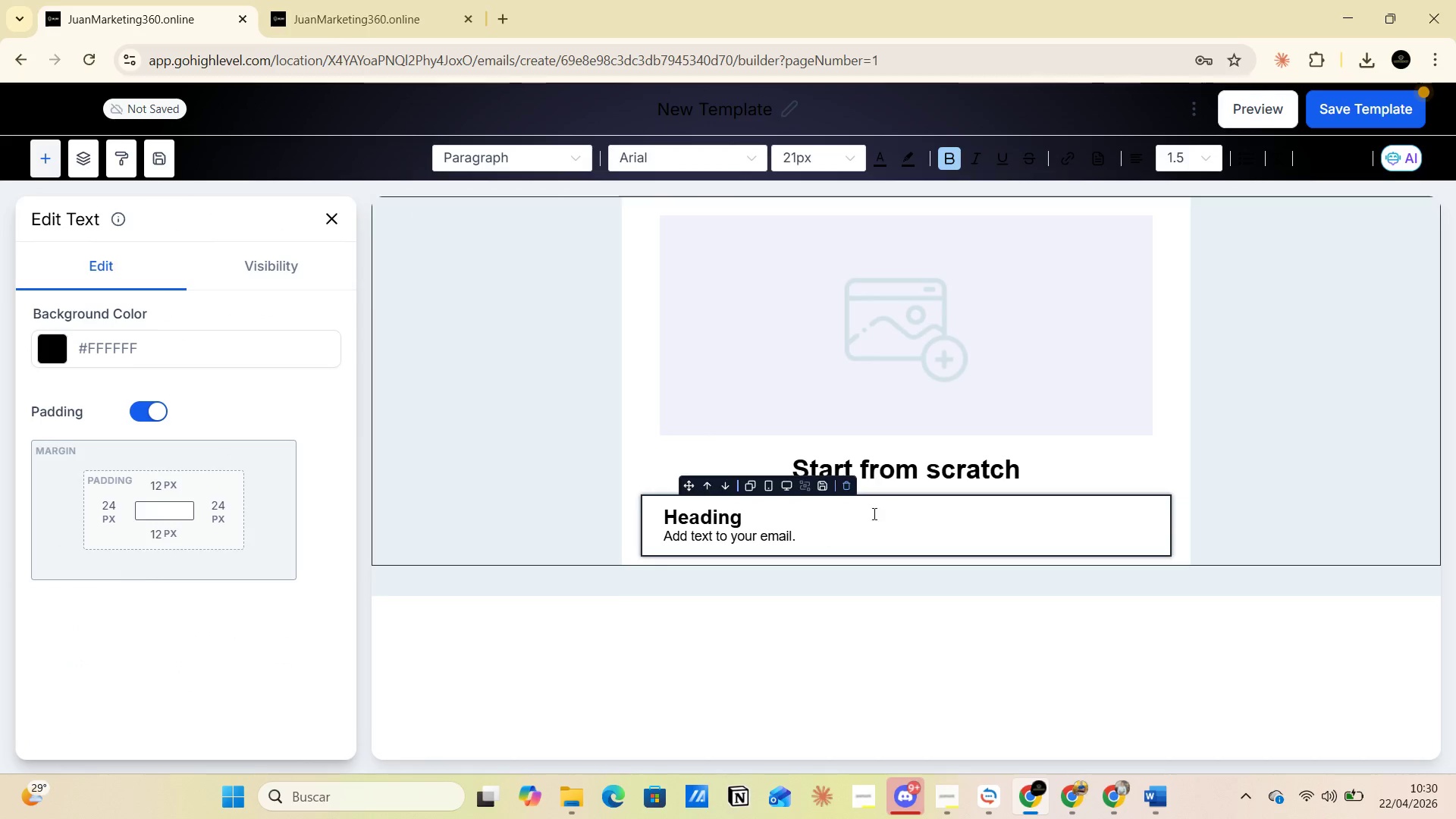 
left_click([922, 351])
 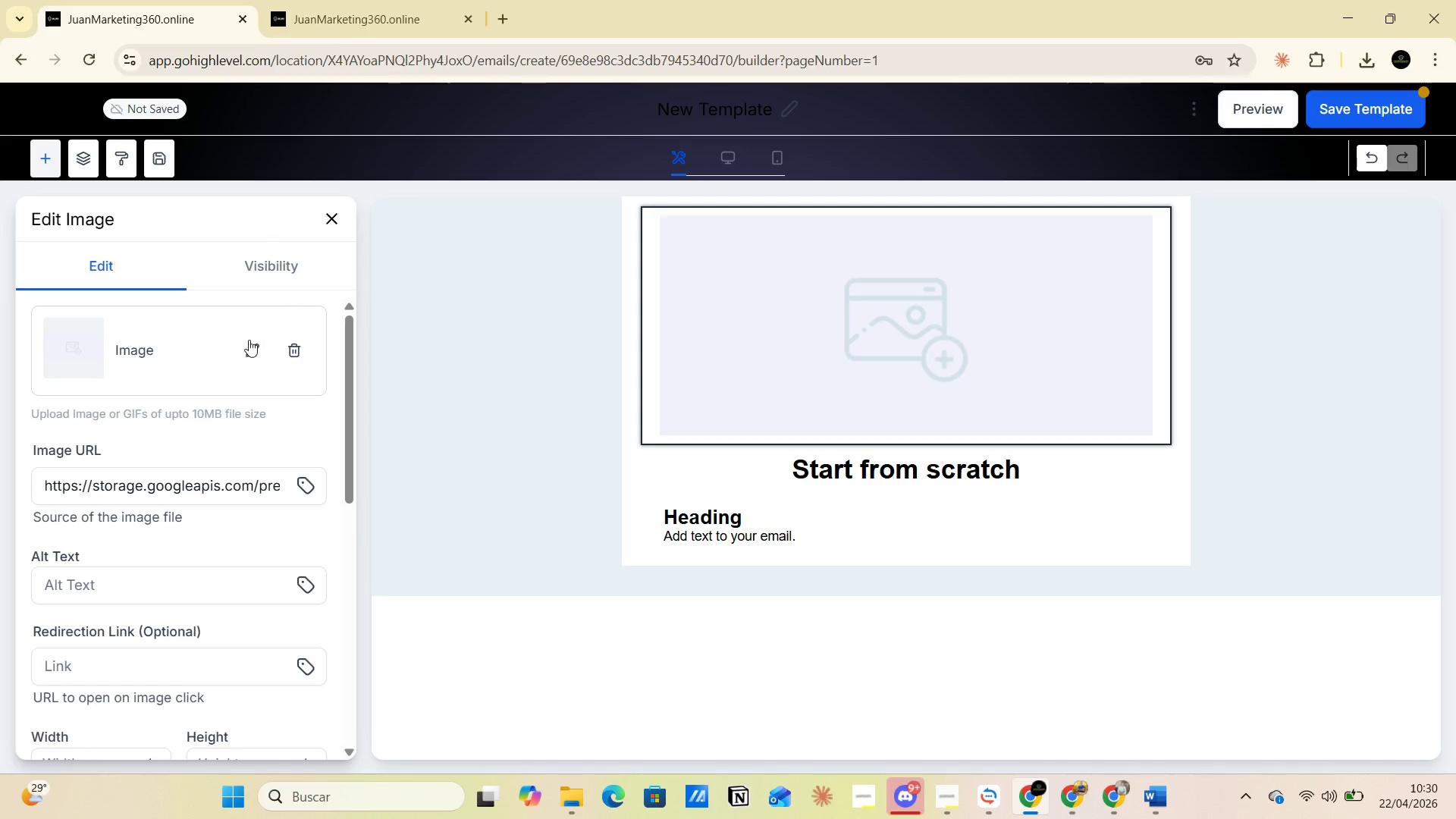 
left_click([249, 353])
 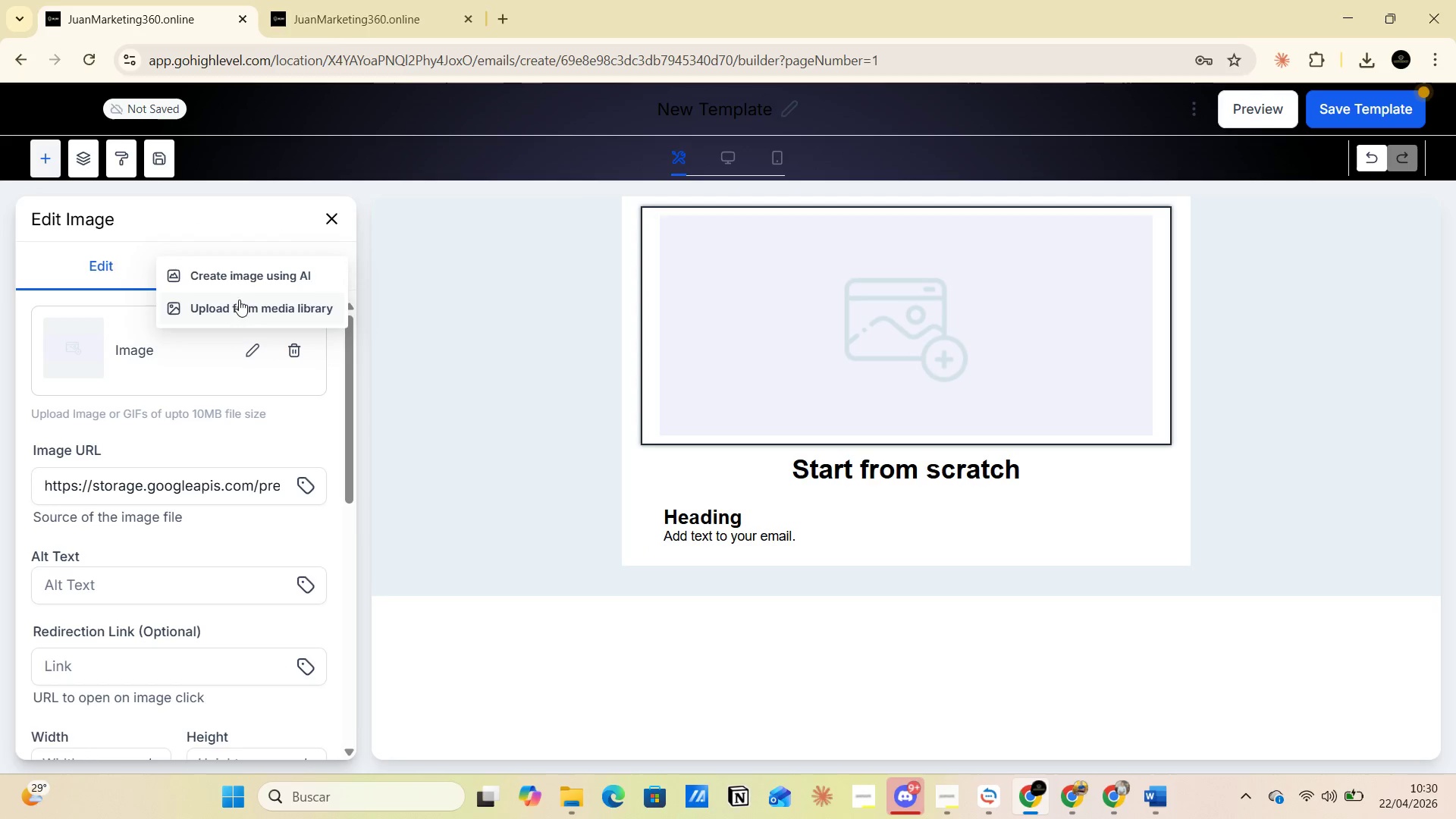 
left_click([245, 281])
 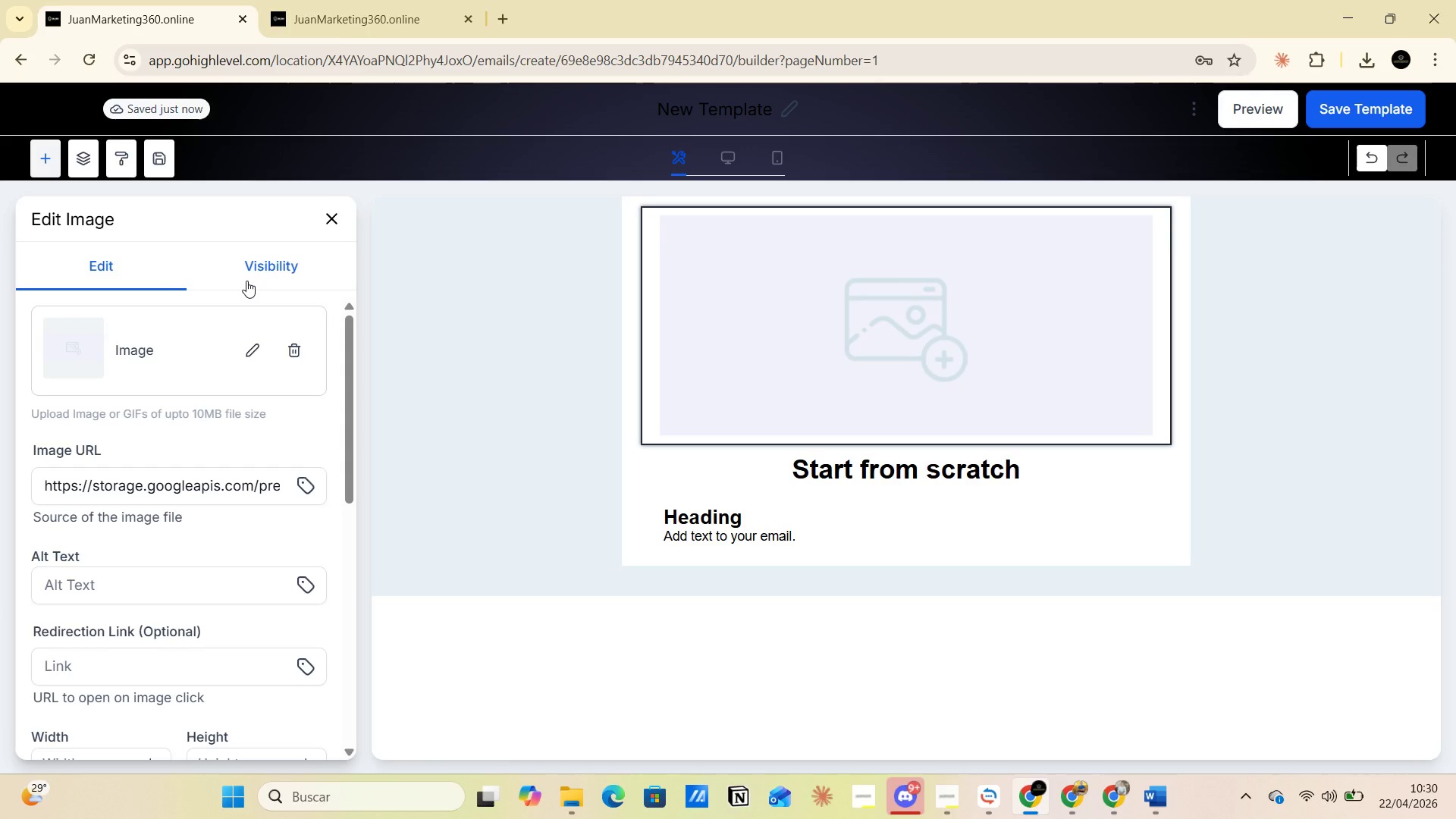 
wait(10.0)
 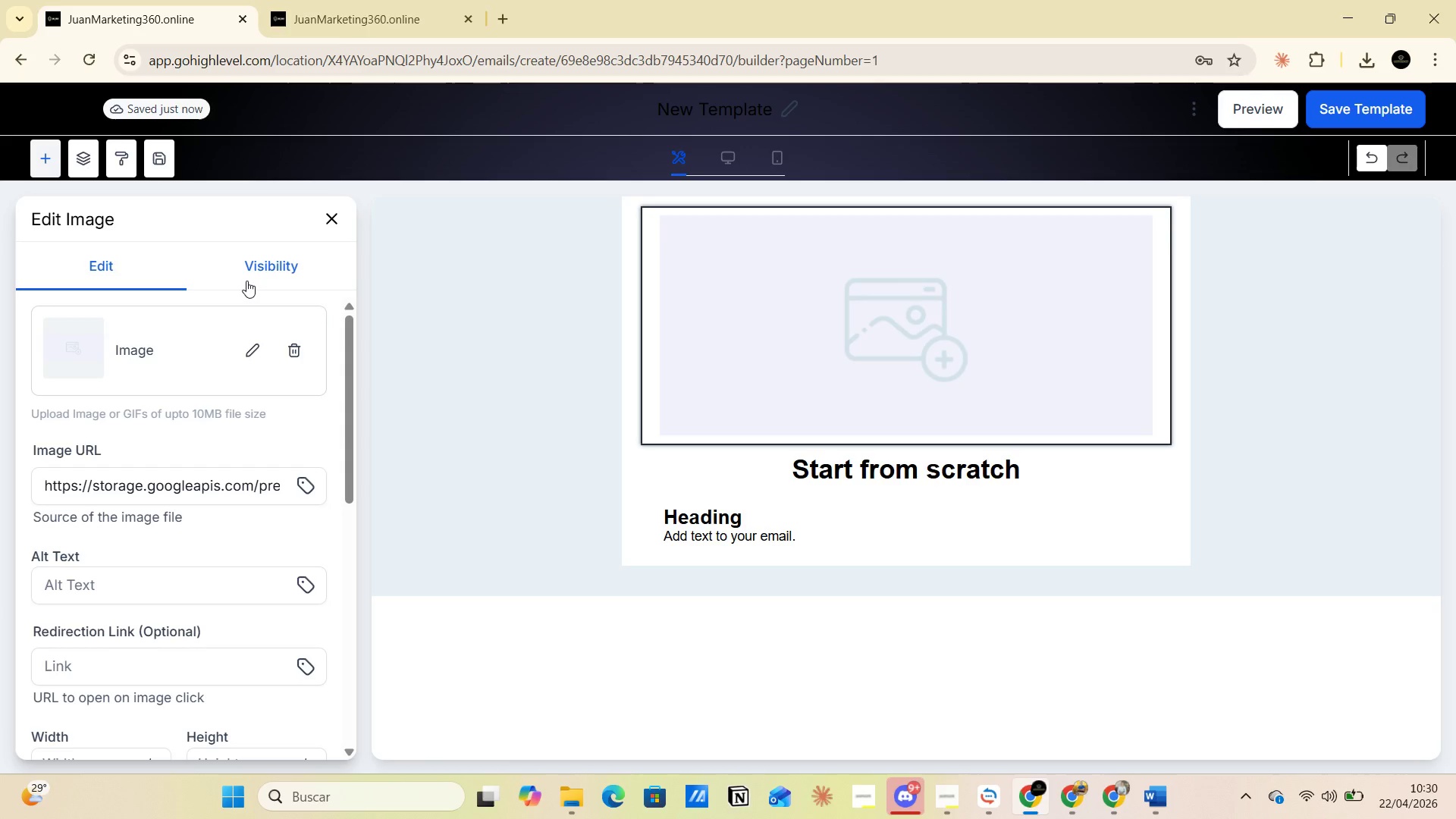 
left_click([375, 11])
 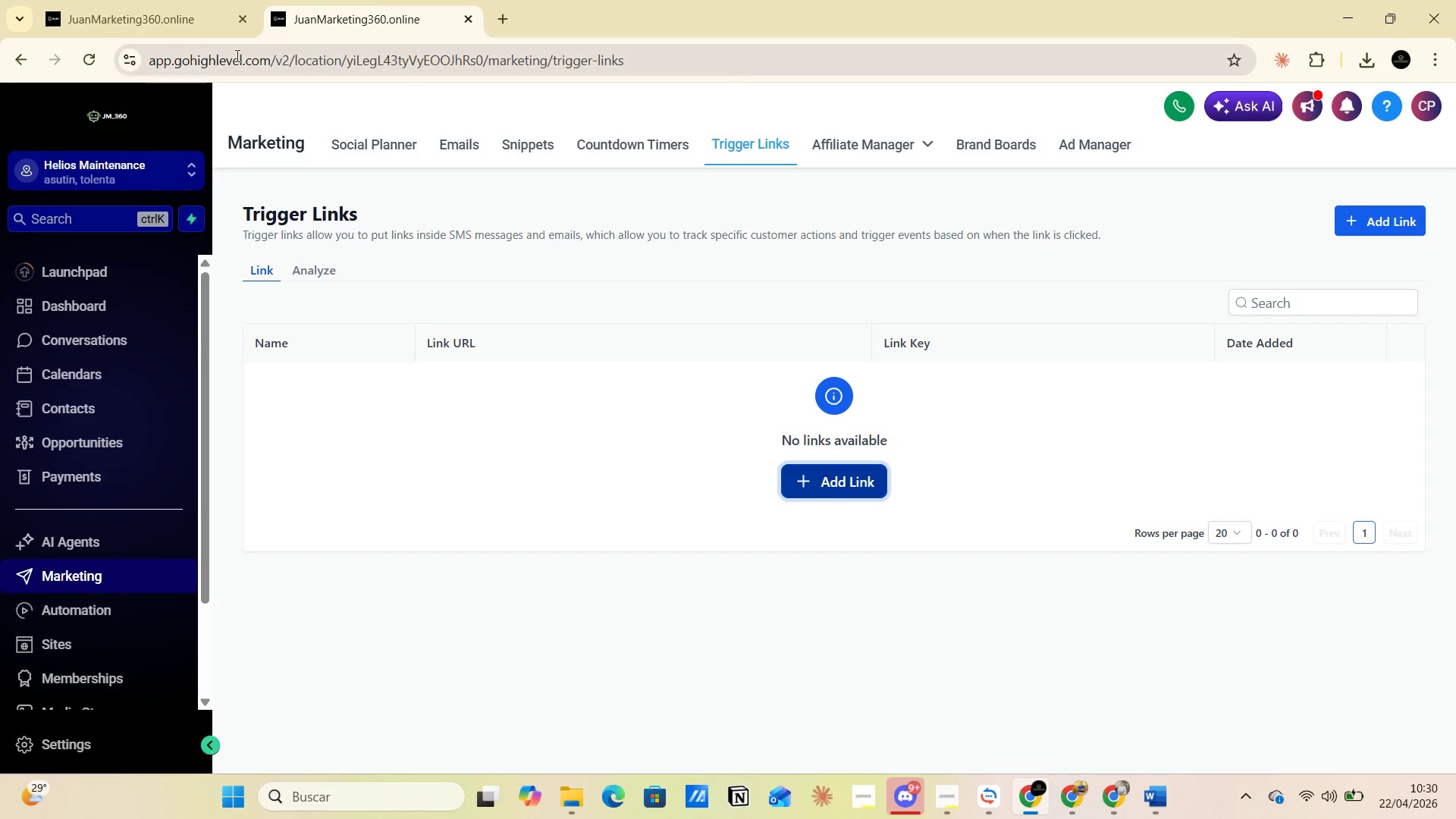 
left_click([176, 8])
 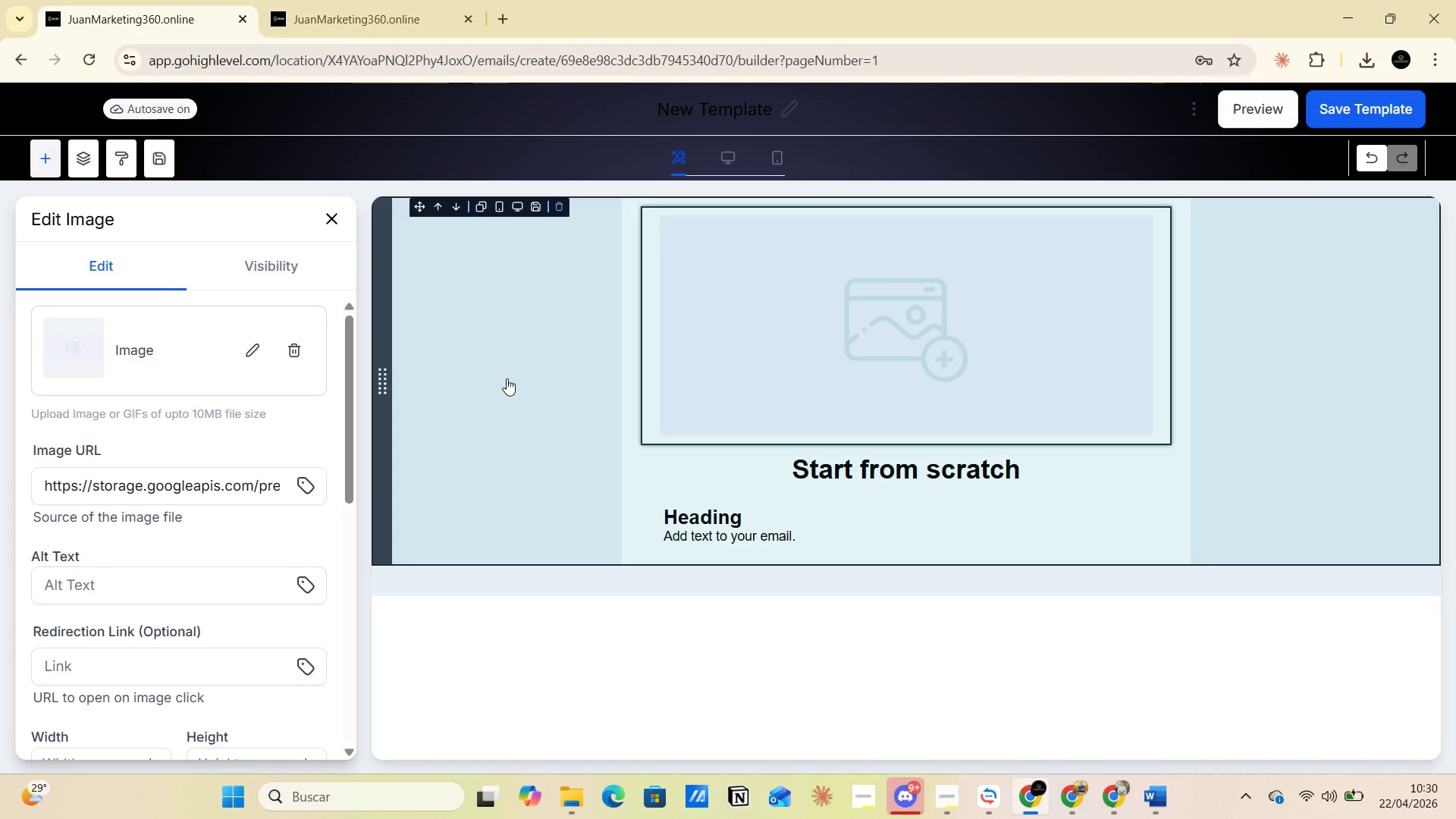 
wait(6.31)
 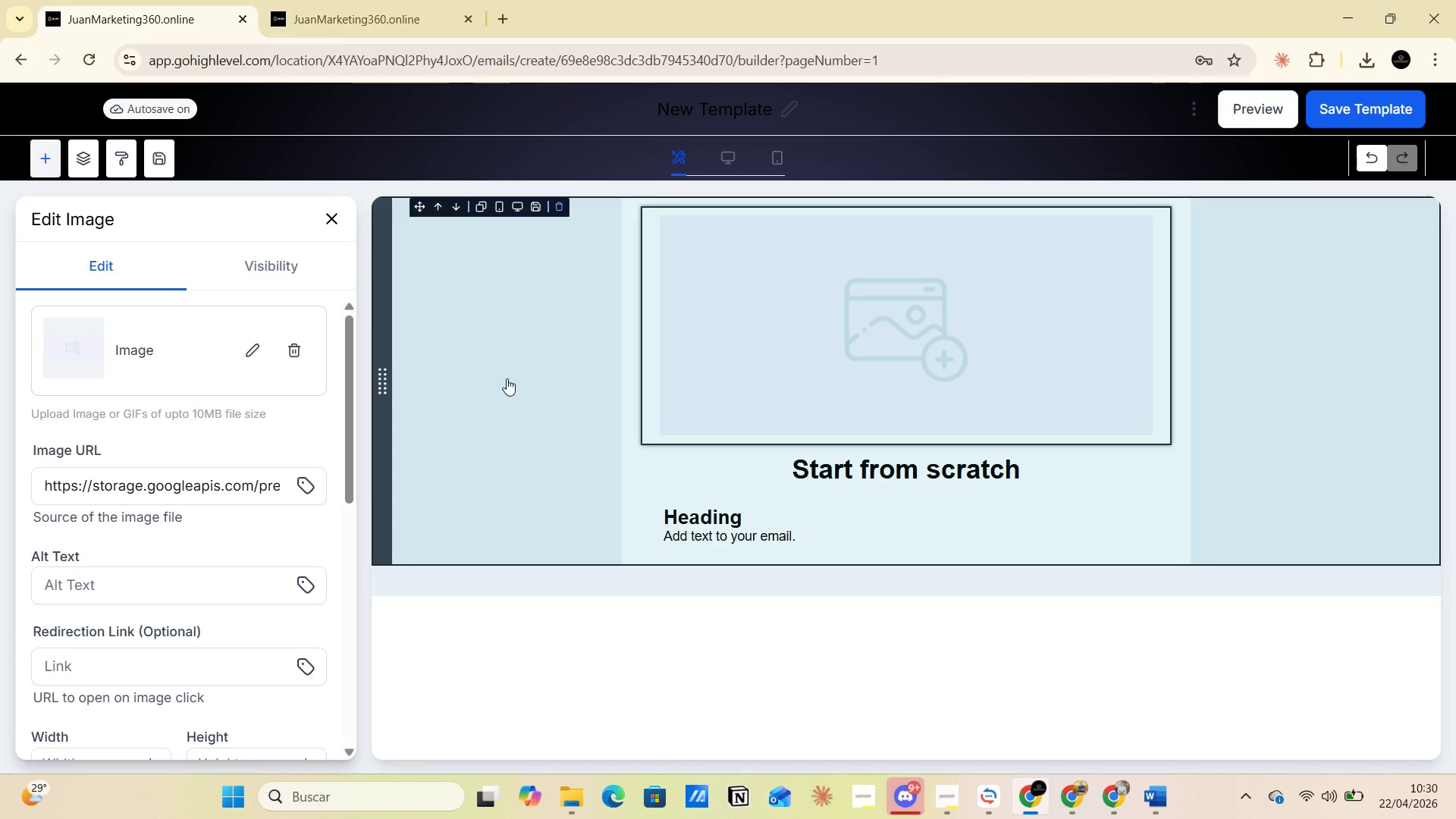 
left_click([253, 349])
 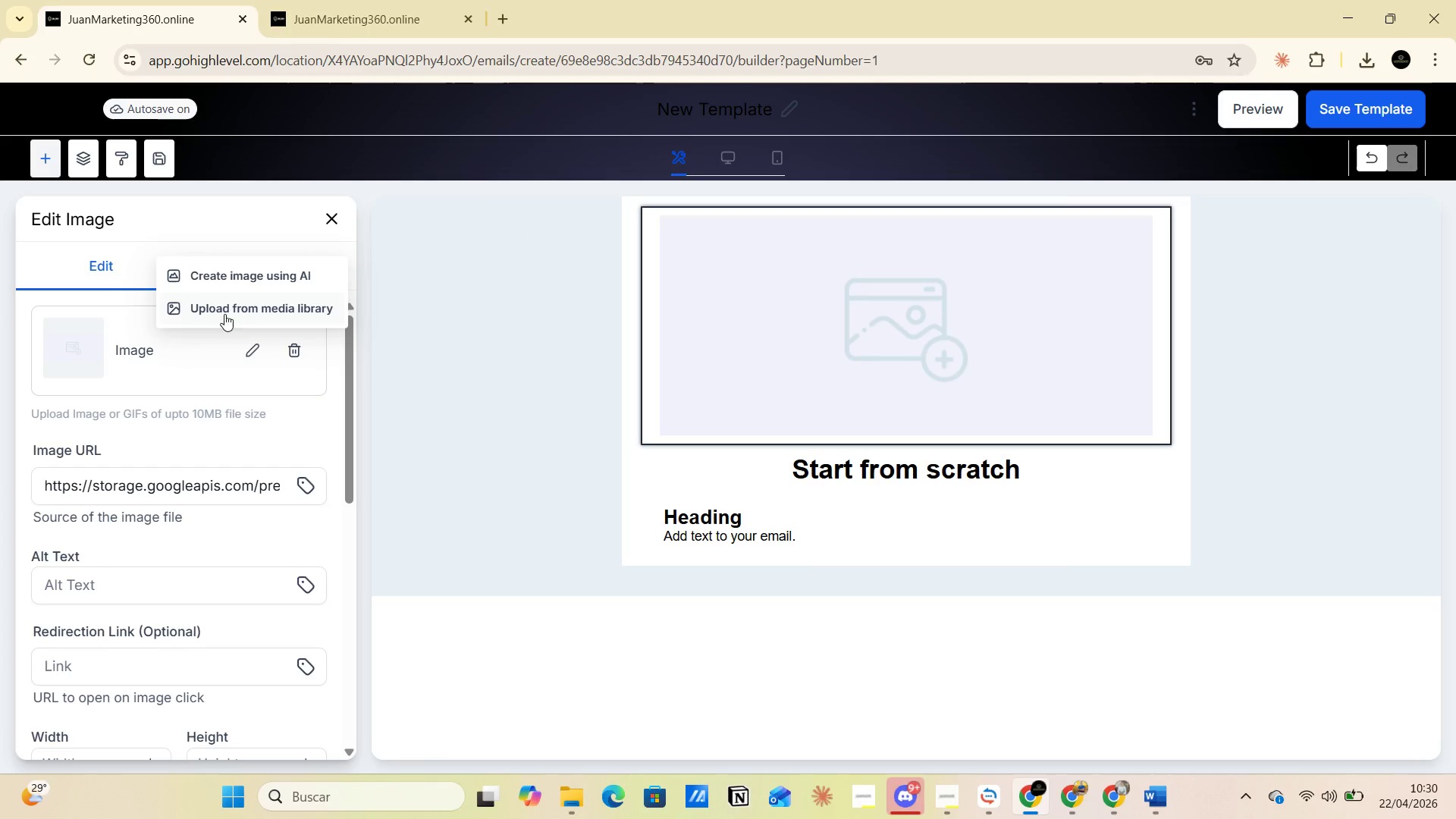 
left_click([229, 301])
 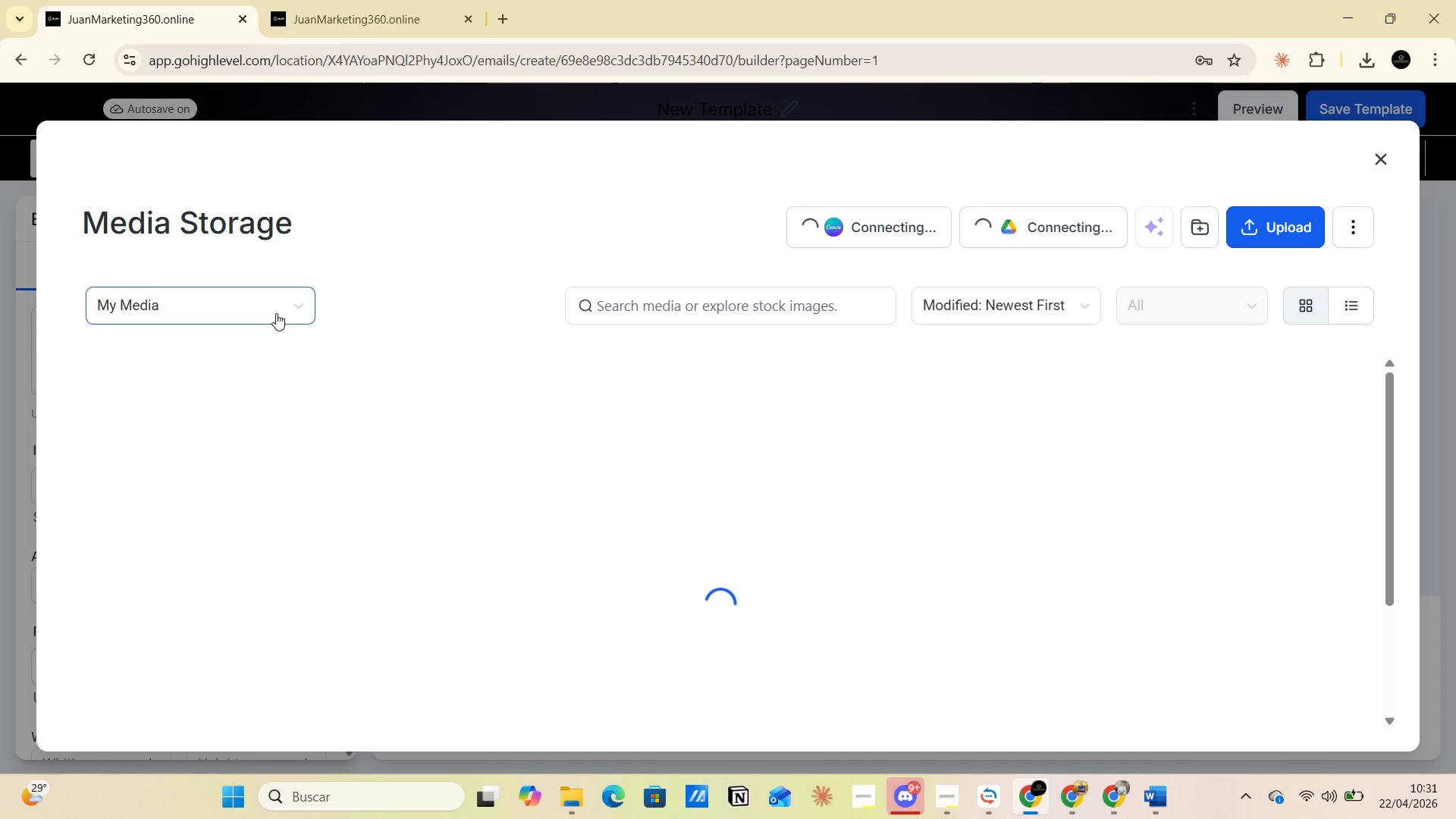 
left_click([298, 310])
 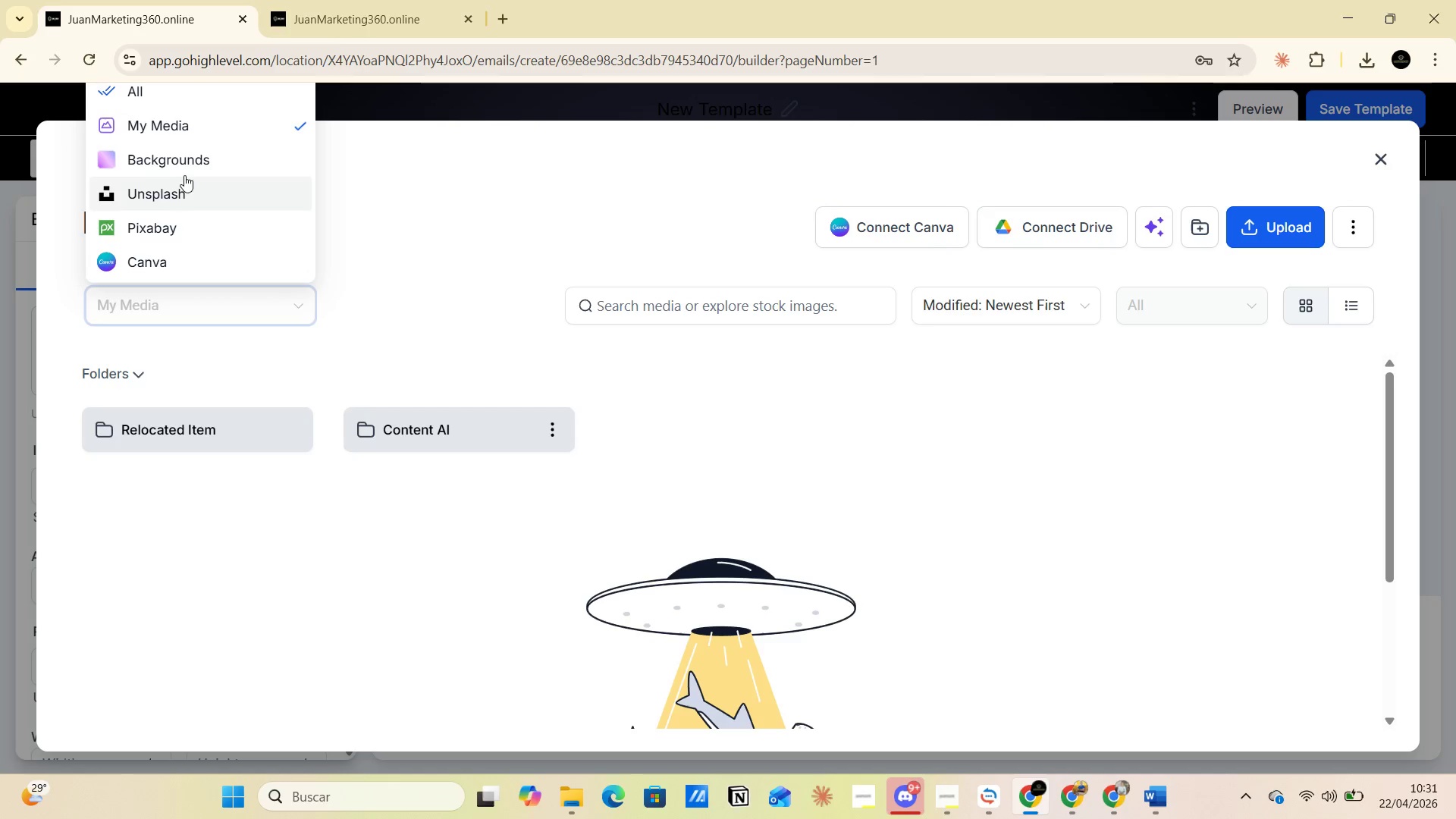 
left_click([182, 170])
 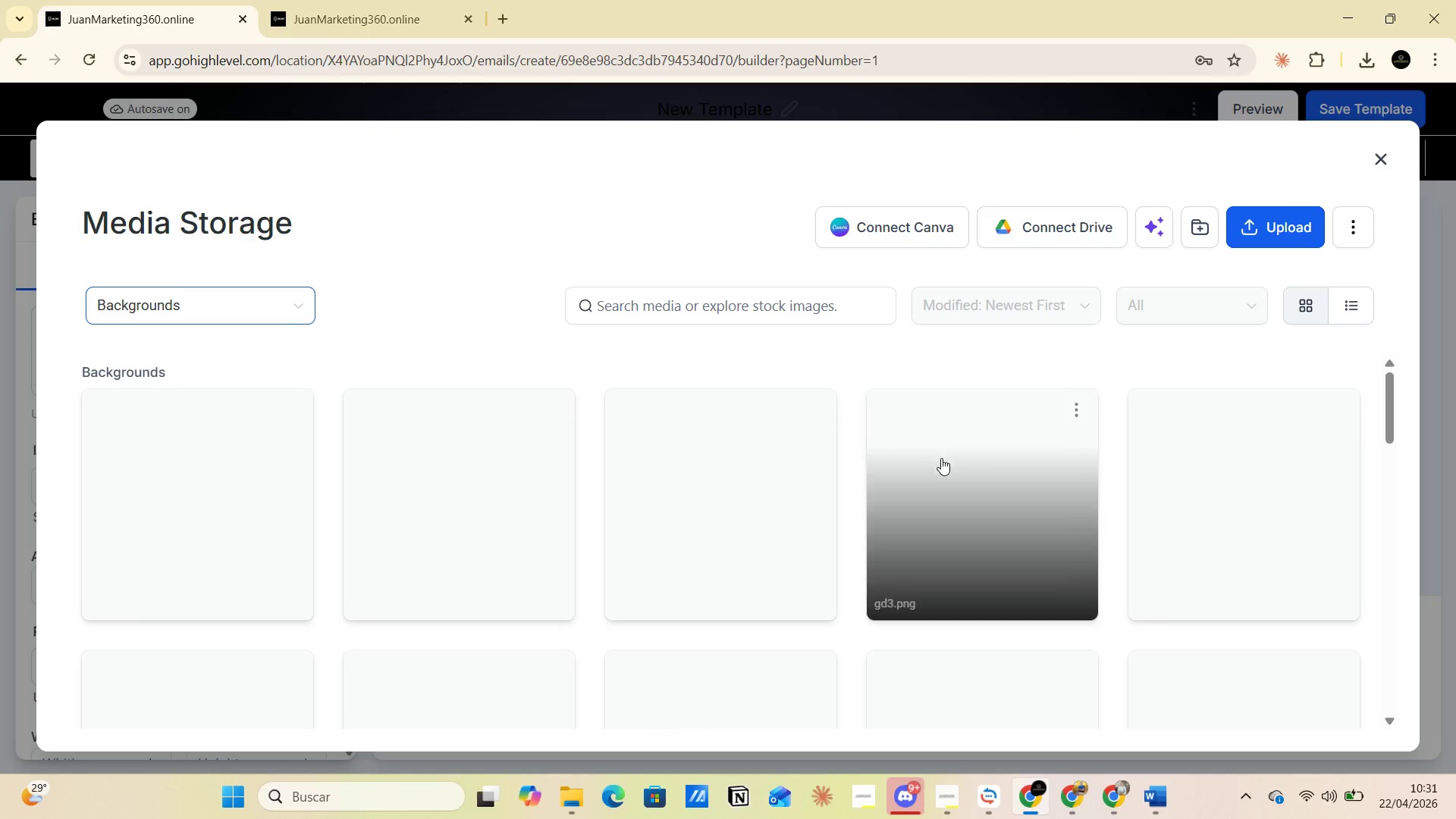 
scroll: coordinate [759, 497], scroll_direction: down, amount: 3.0
 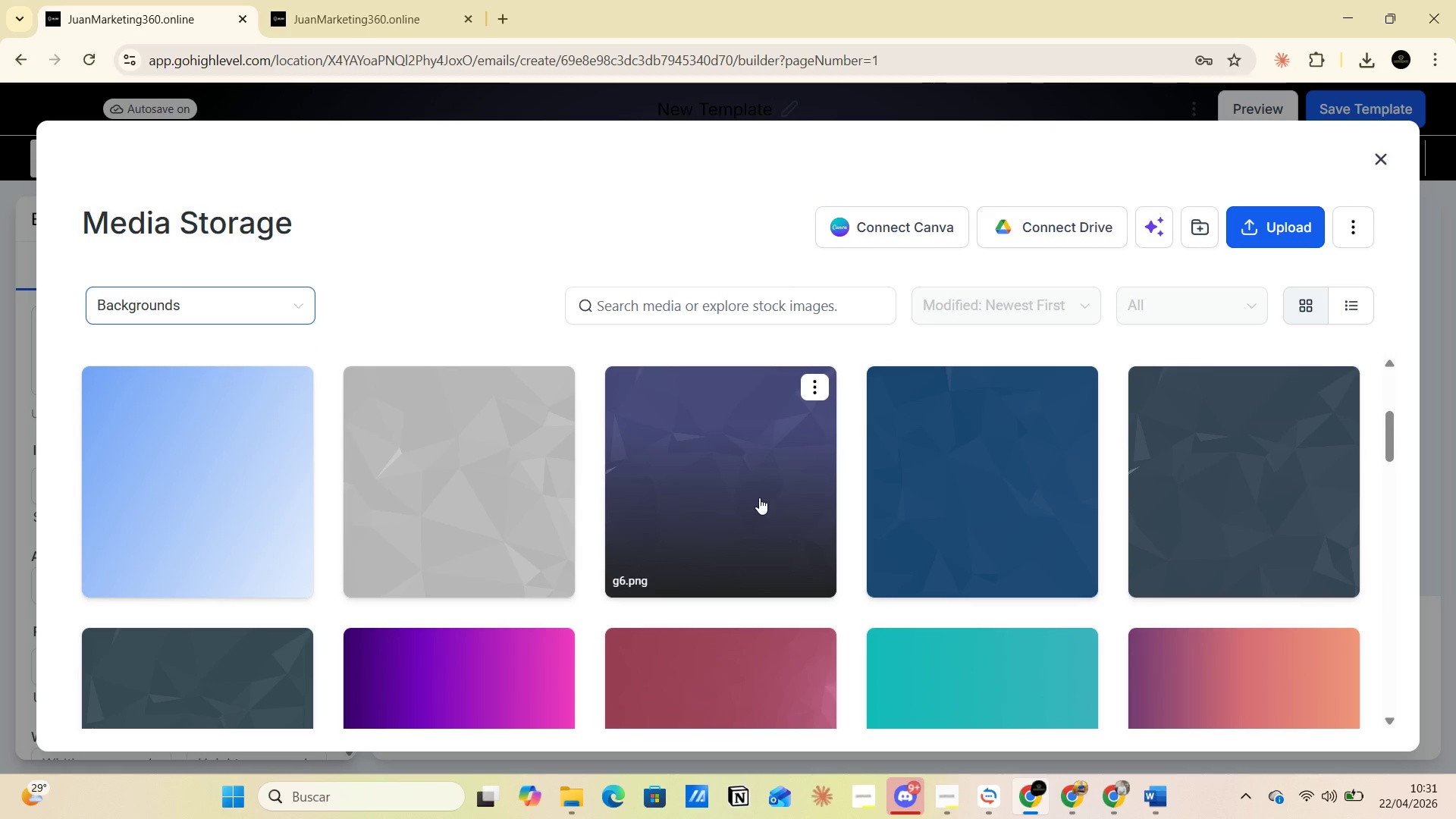 
scroll: coordinate [759, 497], scroll_direction: up, amount: 3.0
 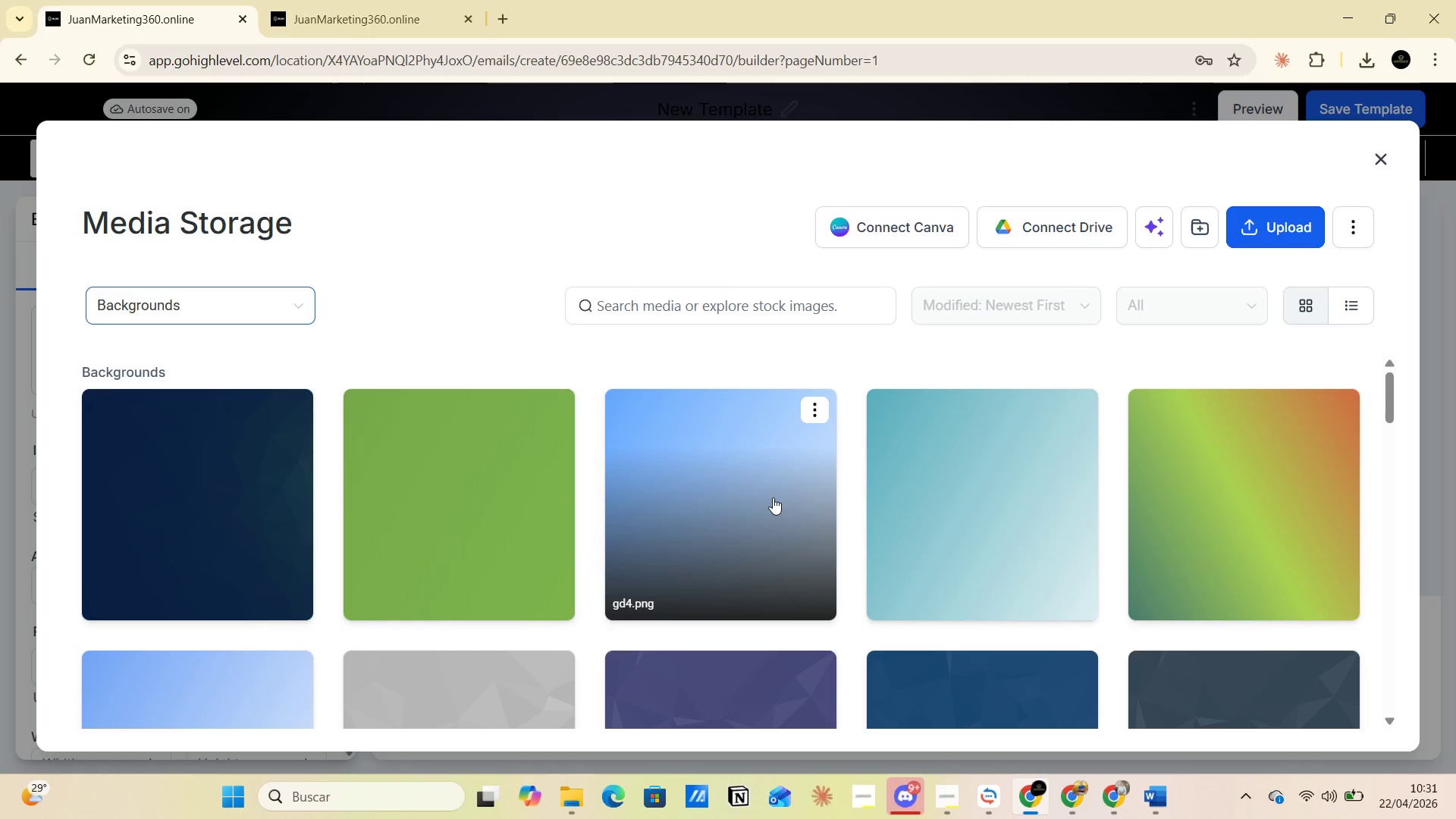 
scroll: coordinate [775, 493], scroll_direction: down, amount: 4.0
 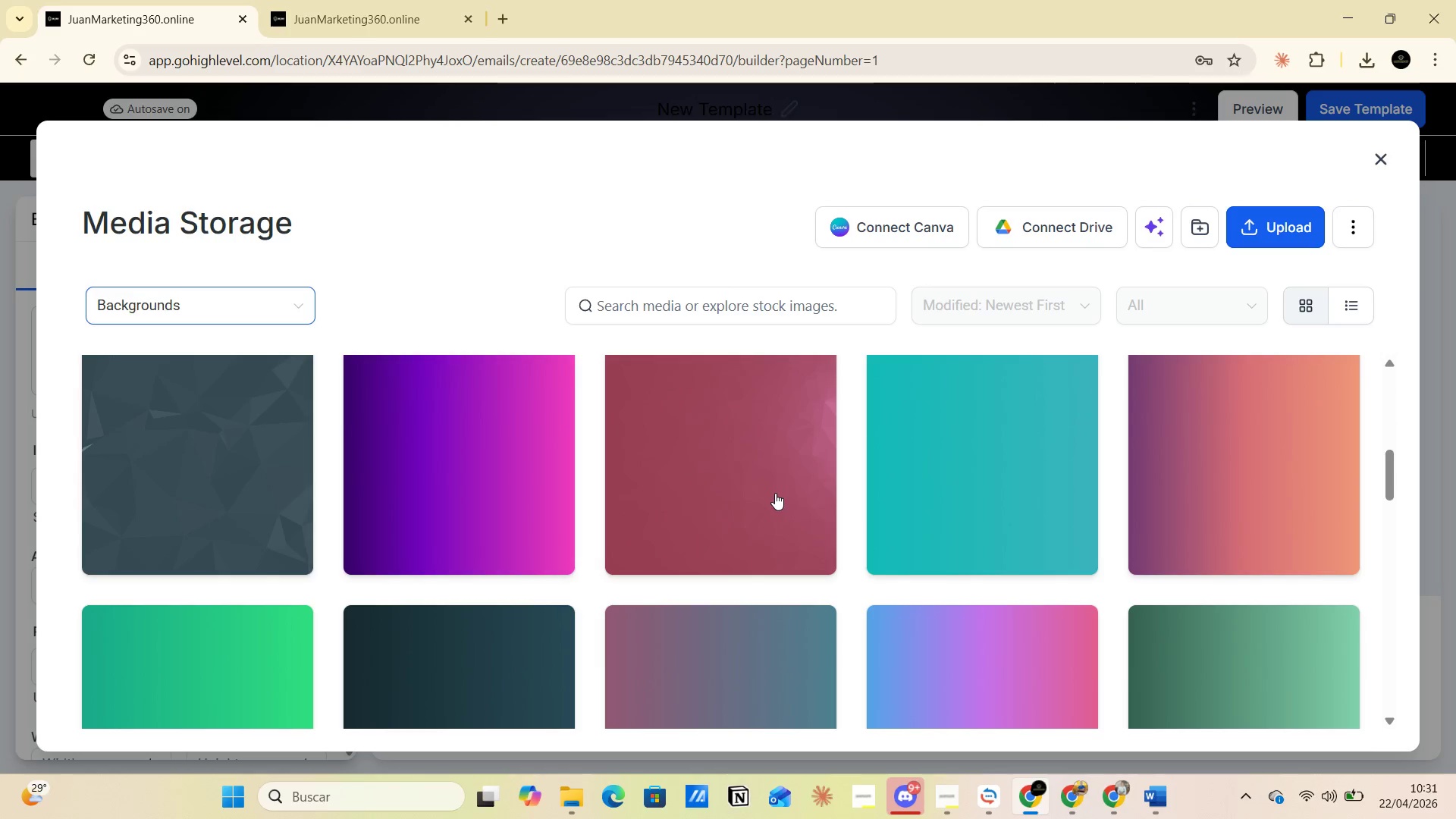 
scroll: coordinate [775, 493], scroll_direction: up, amount: 4.0
 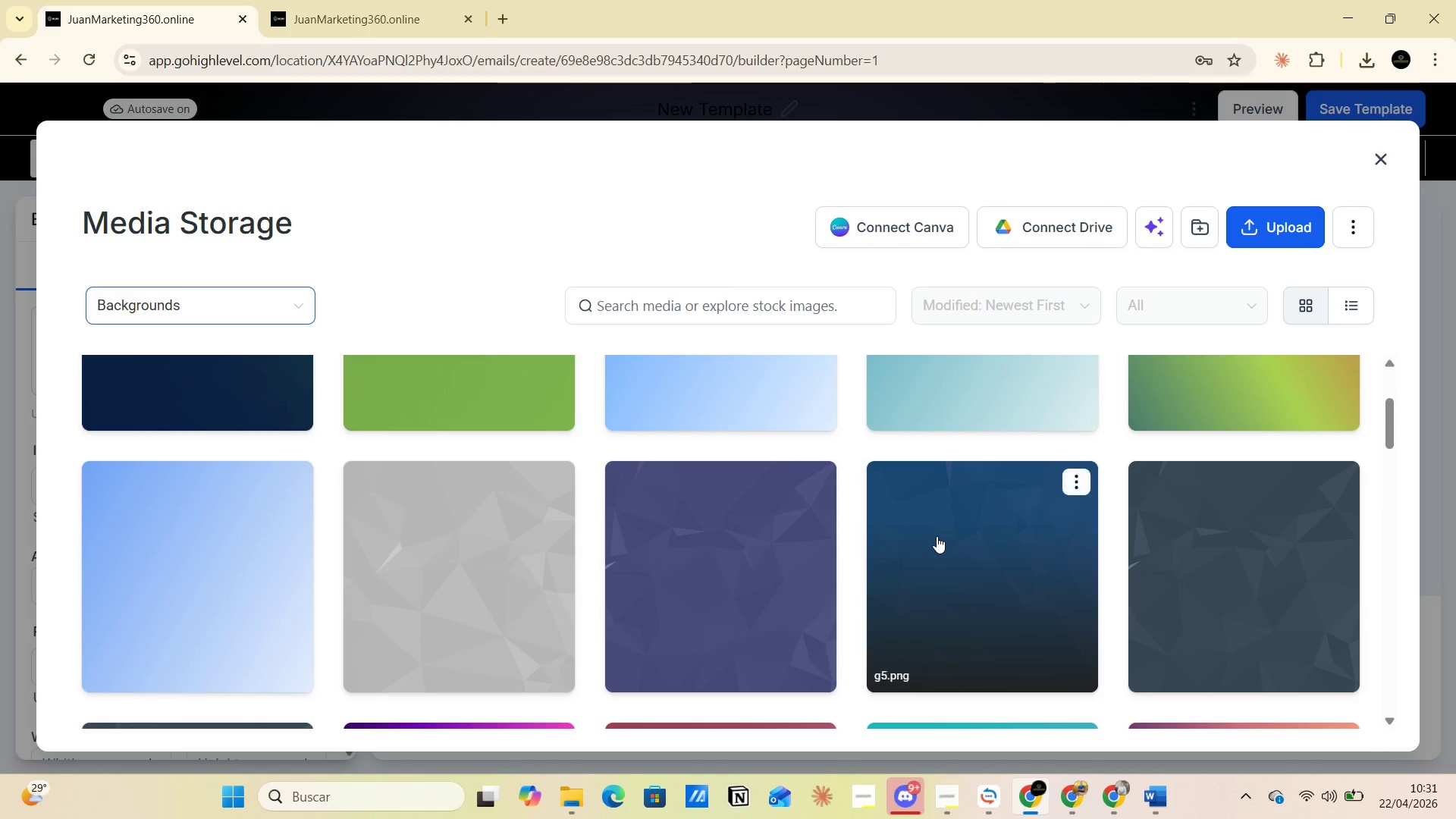 
left_click([937, 536])
 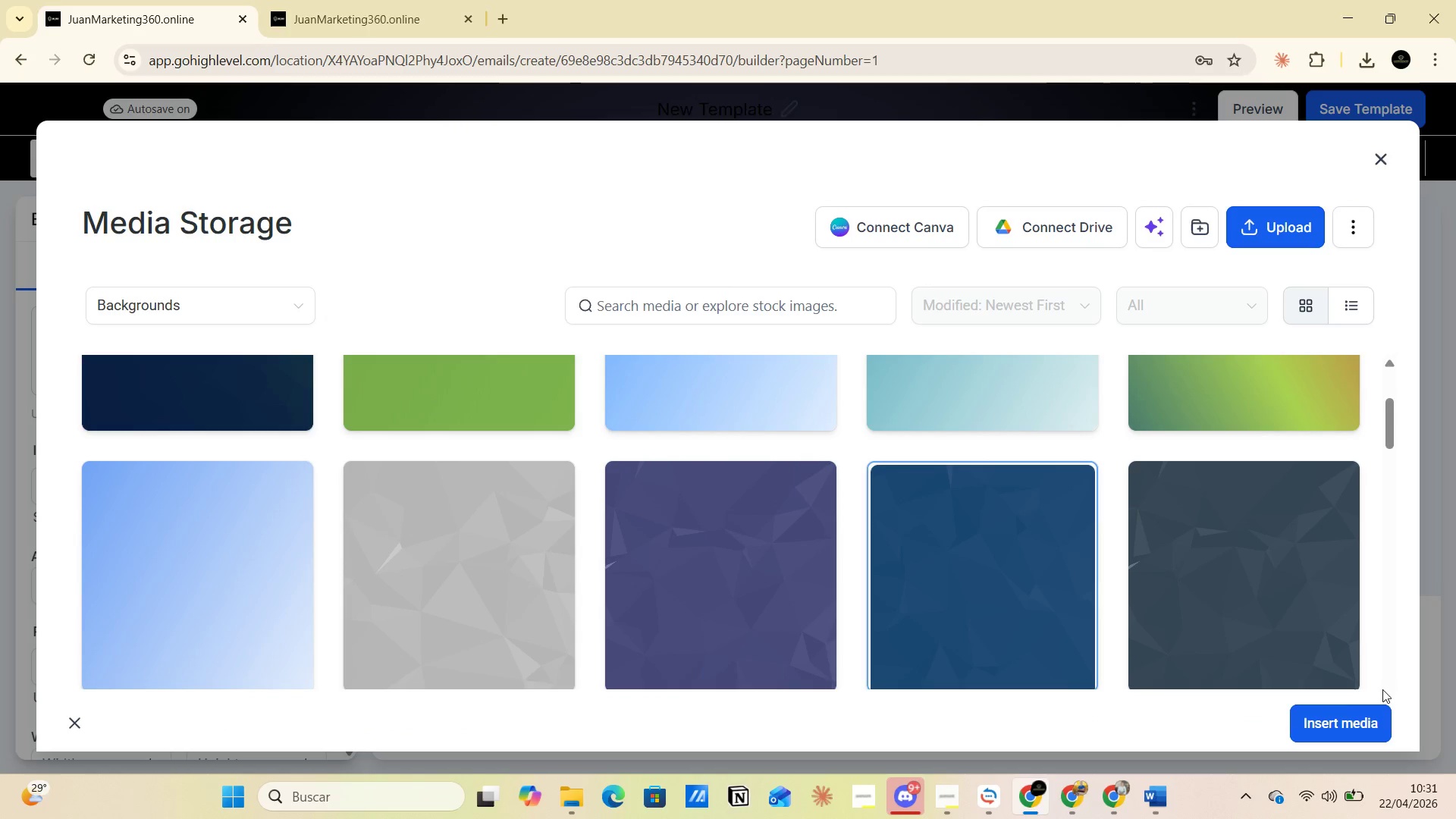 
left_click([1335, 719])
 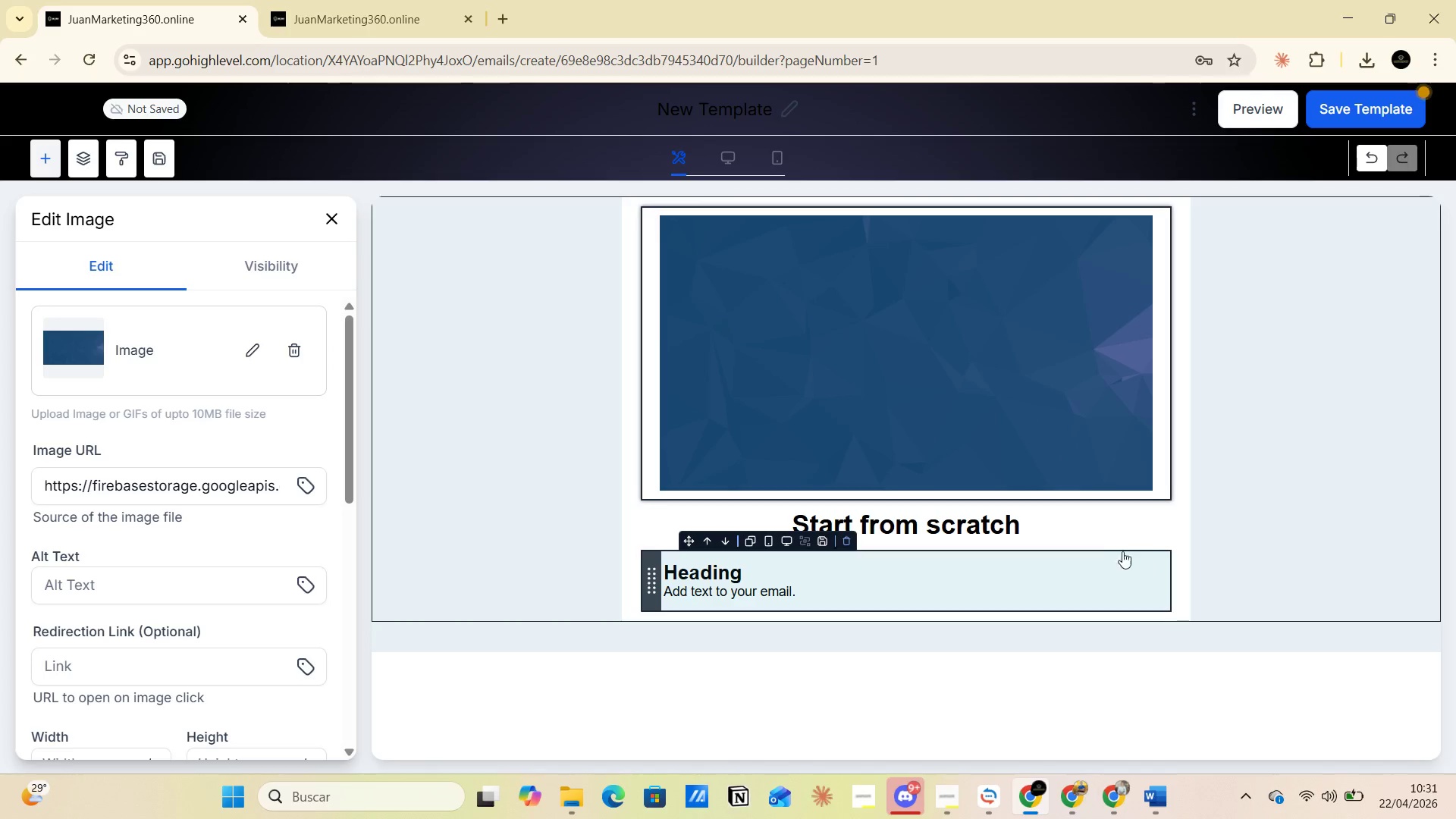 
left_click([938, 529])
 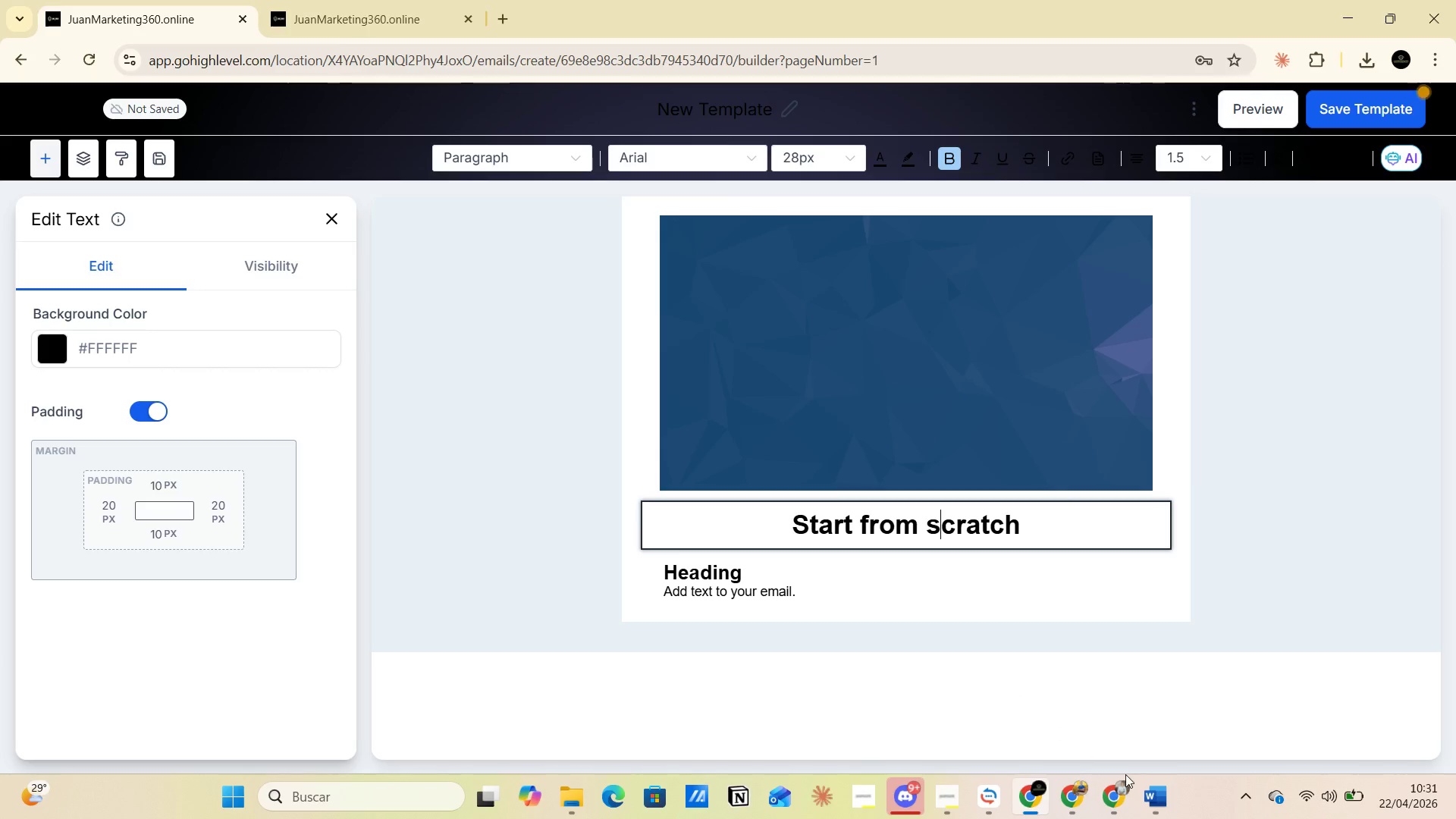 
left_click([1144, 789])
 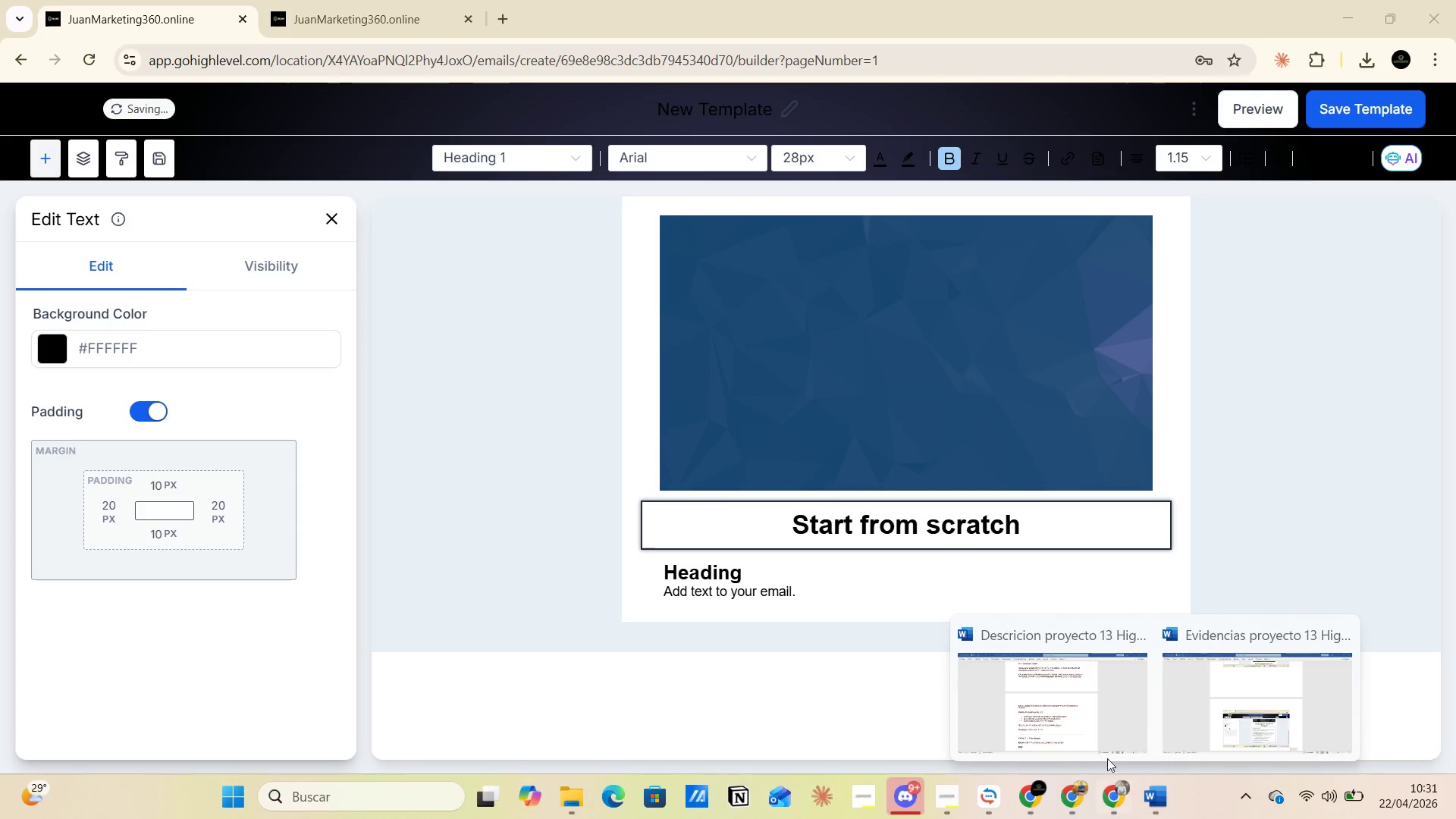 
left_click([1048, 704])
 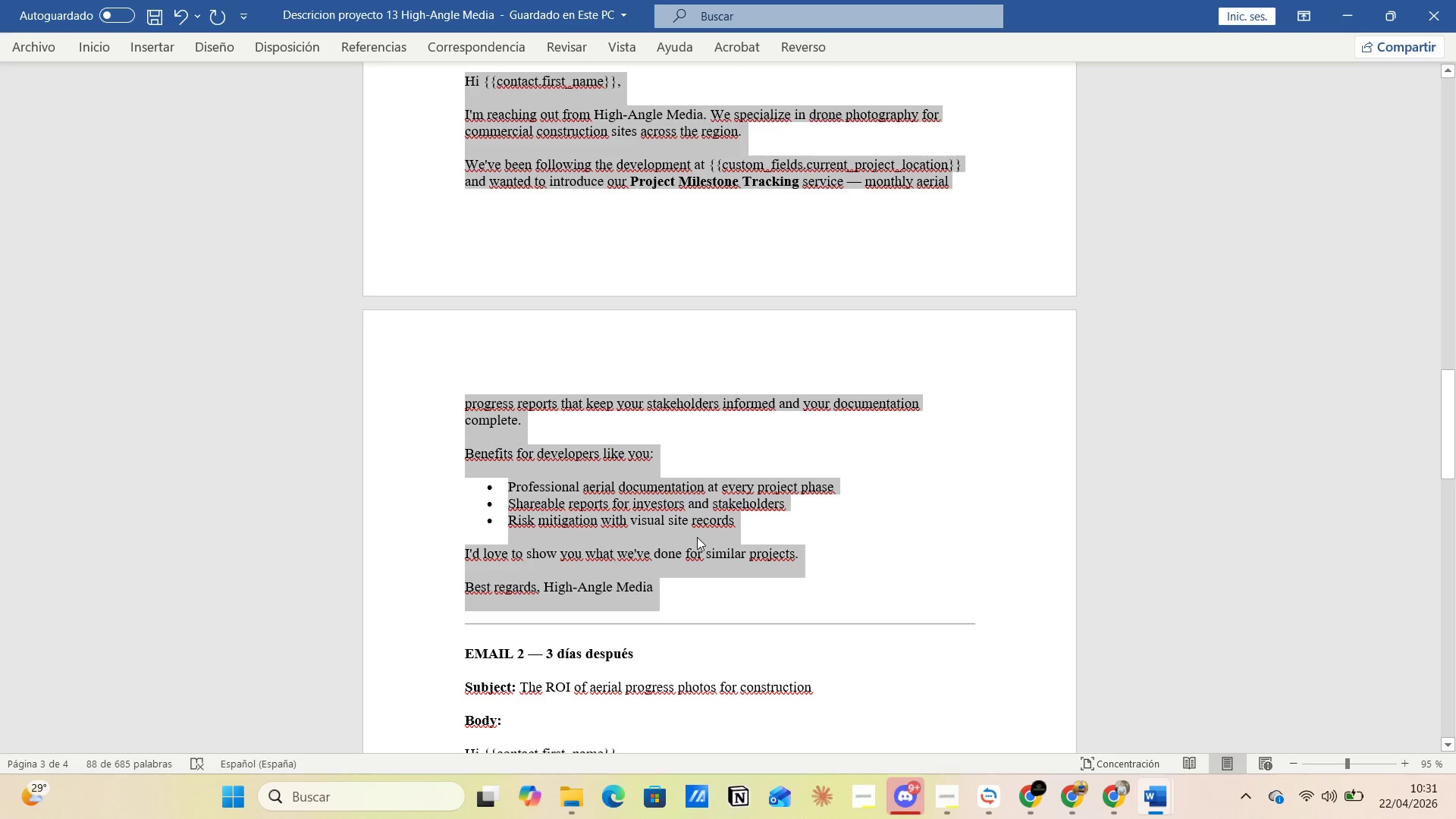 
scroll: coordinate [698, 504], scroll_direction: down, amount: 5.0
 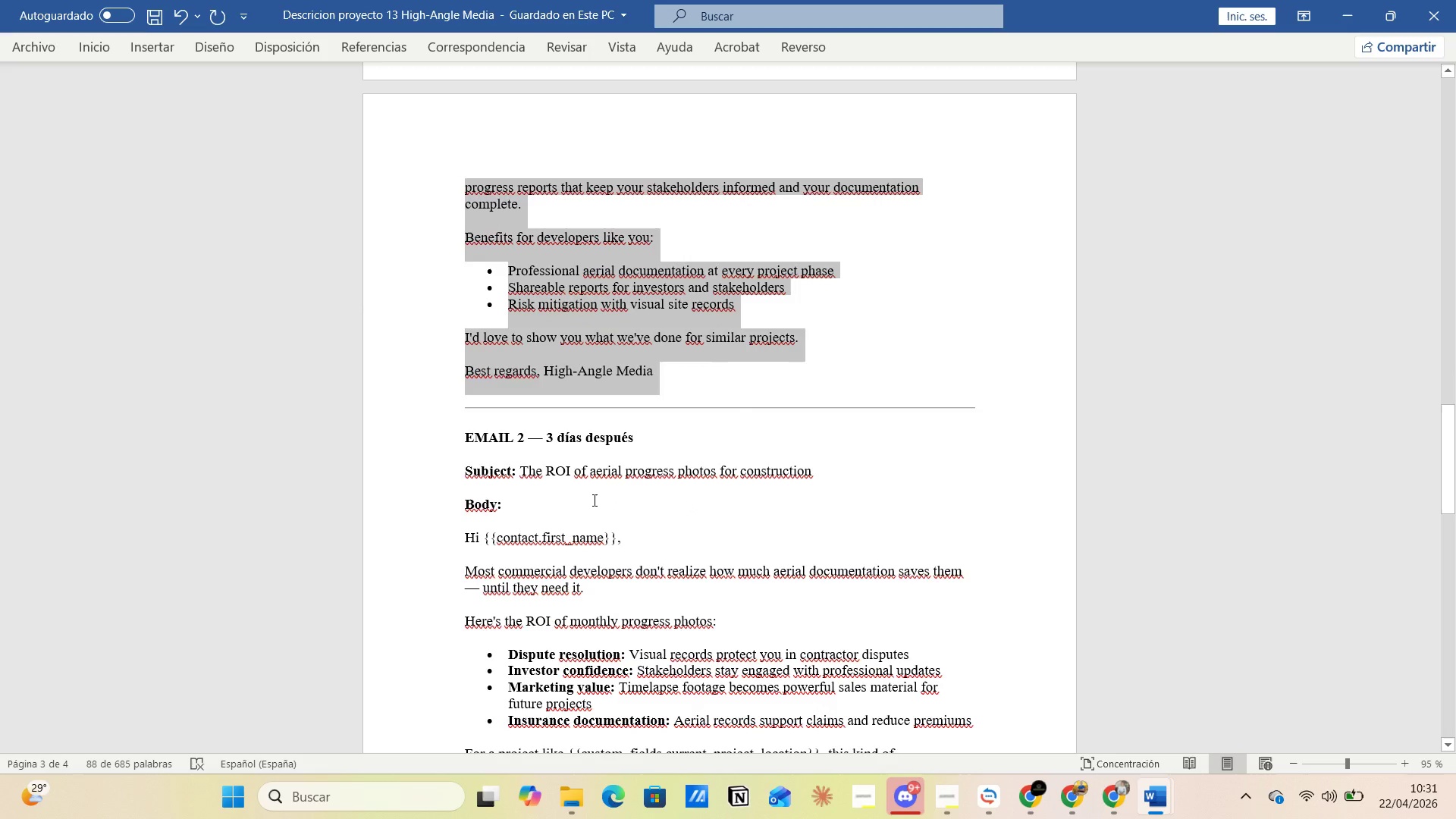 
left_click([593, 500])
 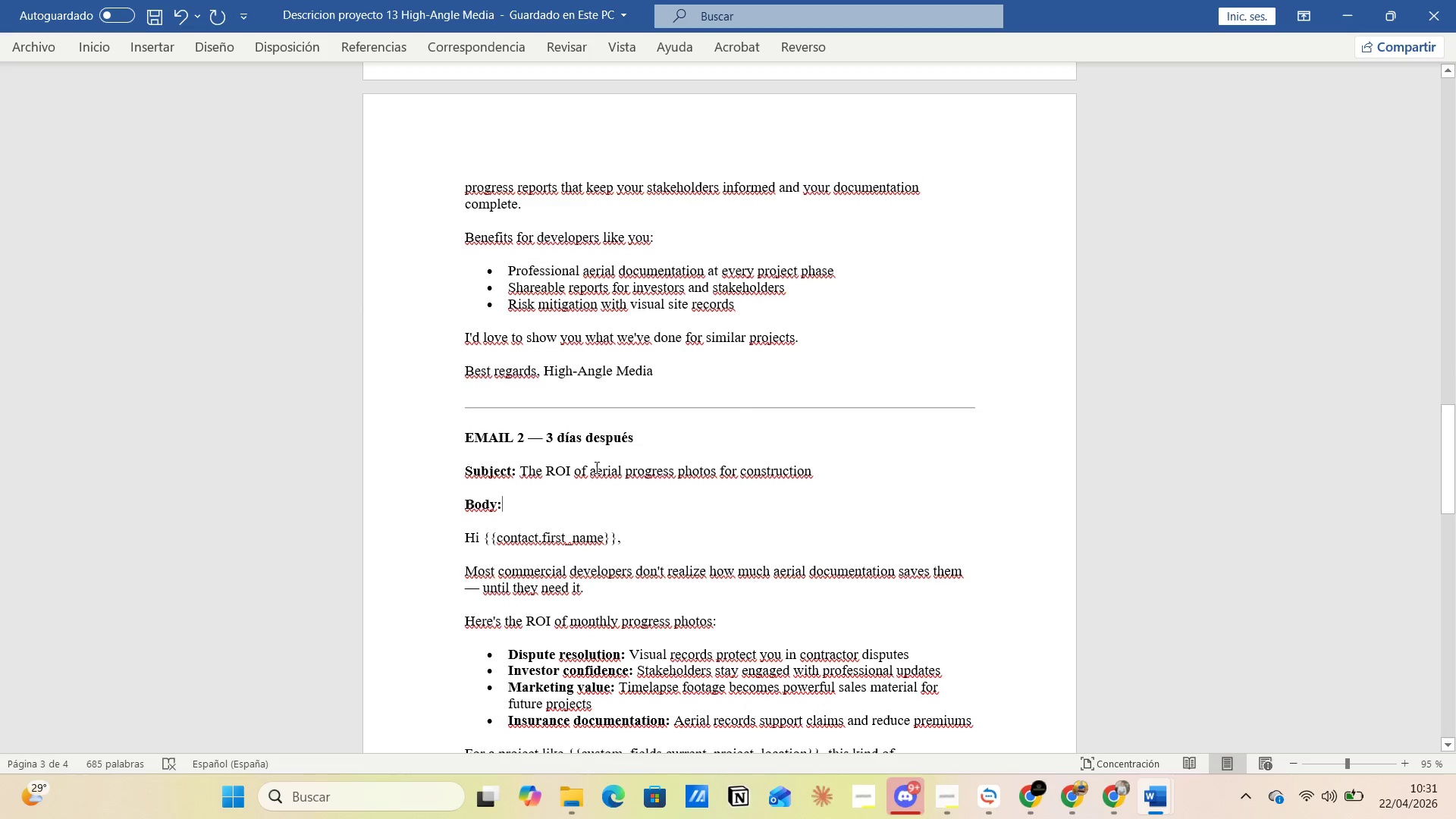 
left_click([599, 456])
 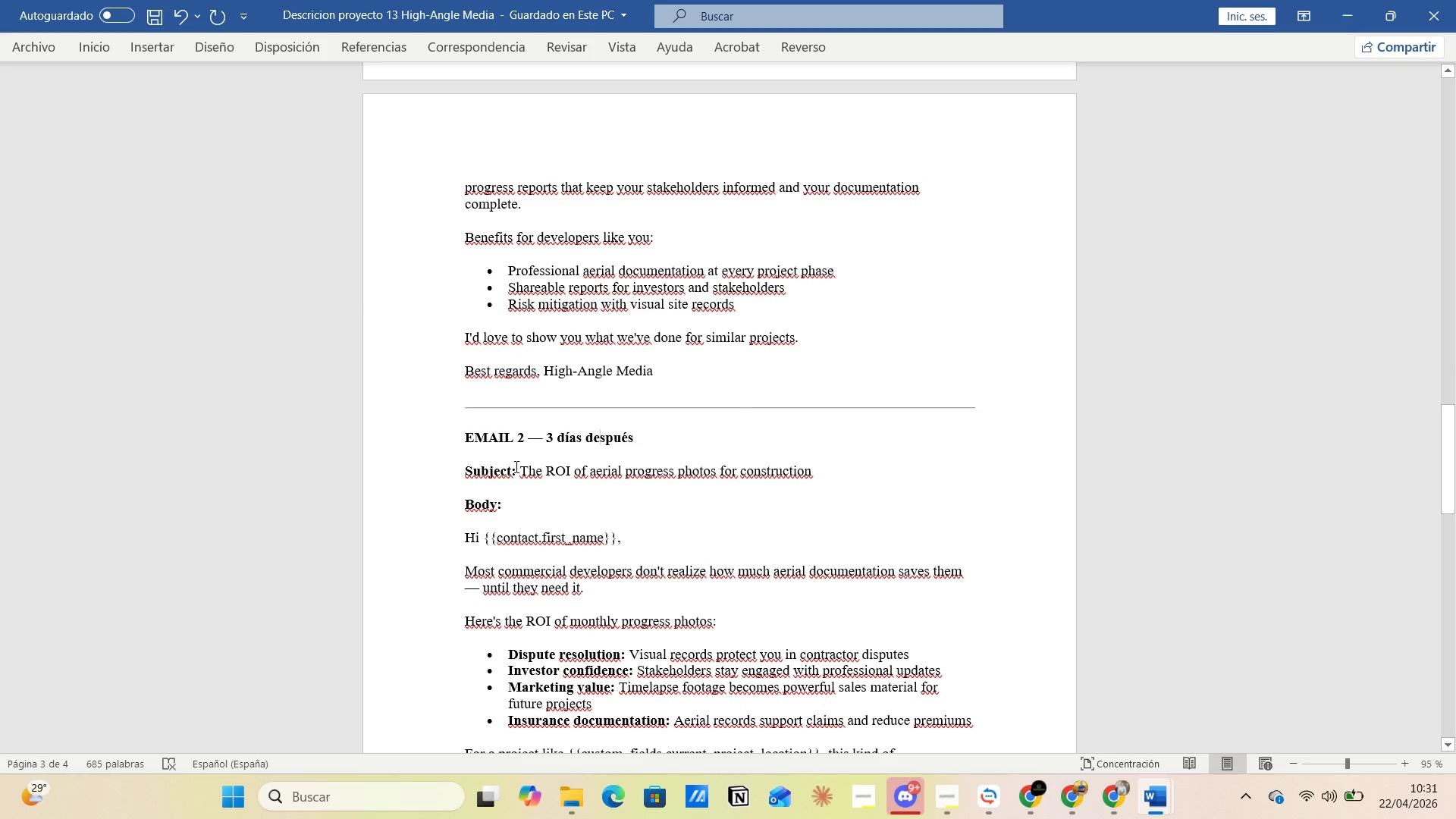 
left_click_drag(start_coordinate=[515, 466], to_coordinate=[585, 466])
 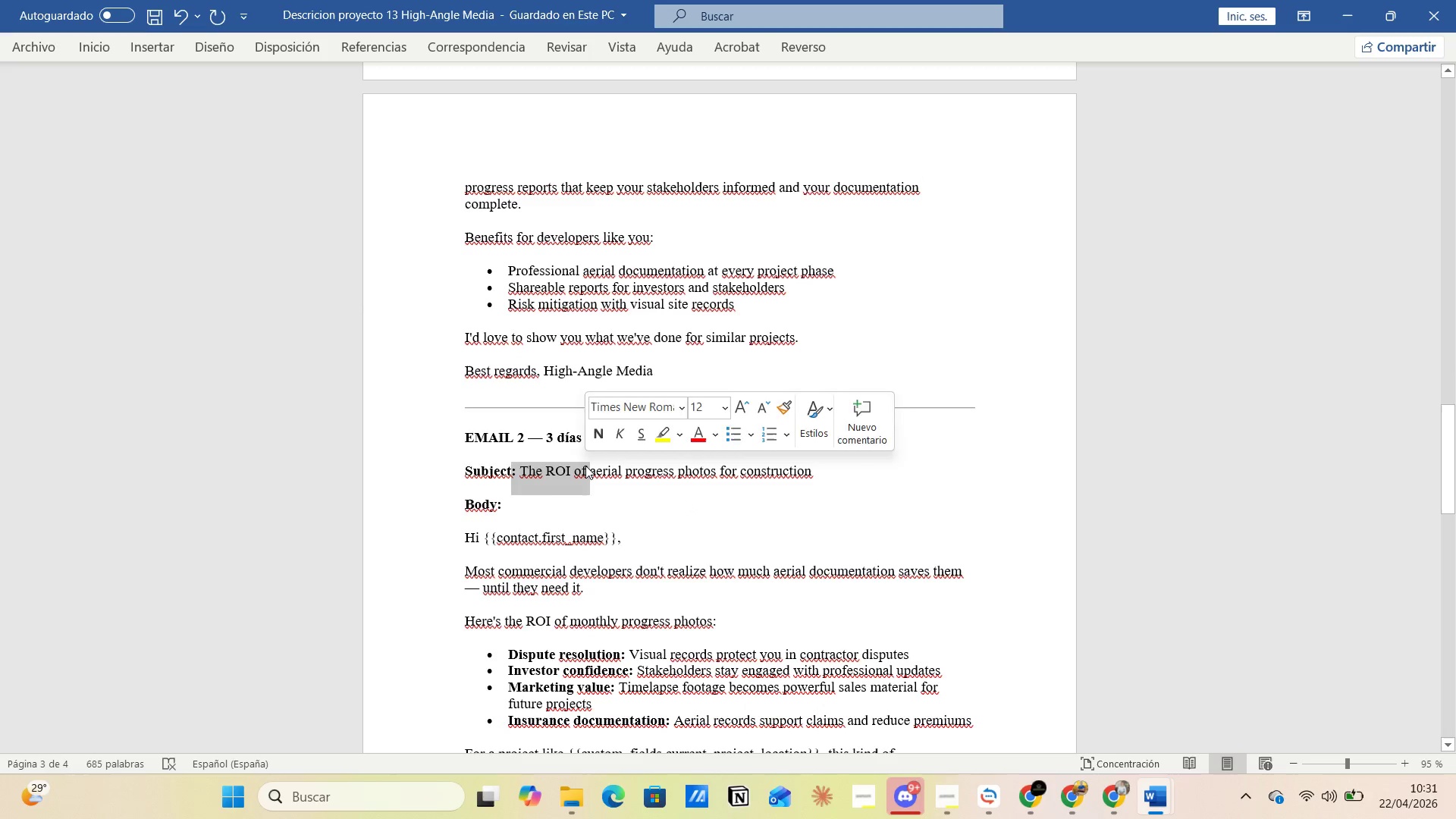 
left_click([585, 466])
 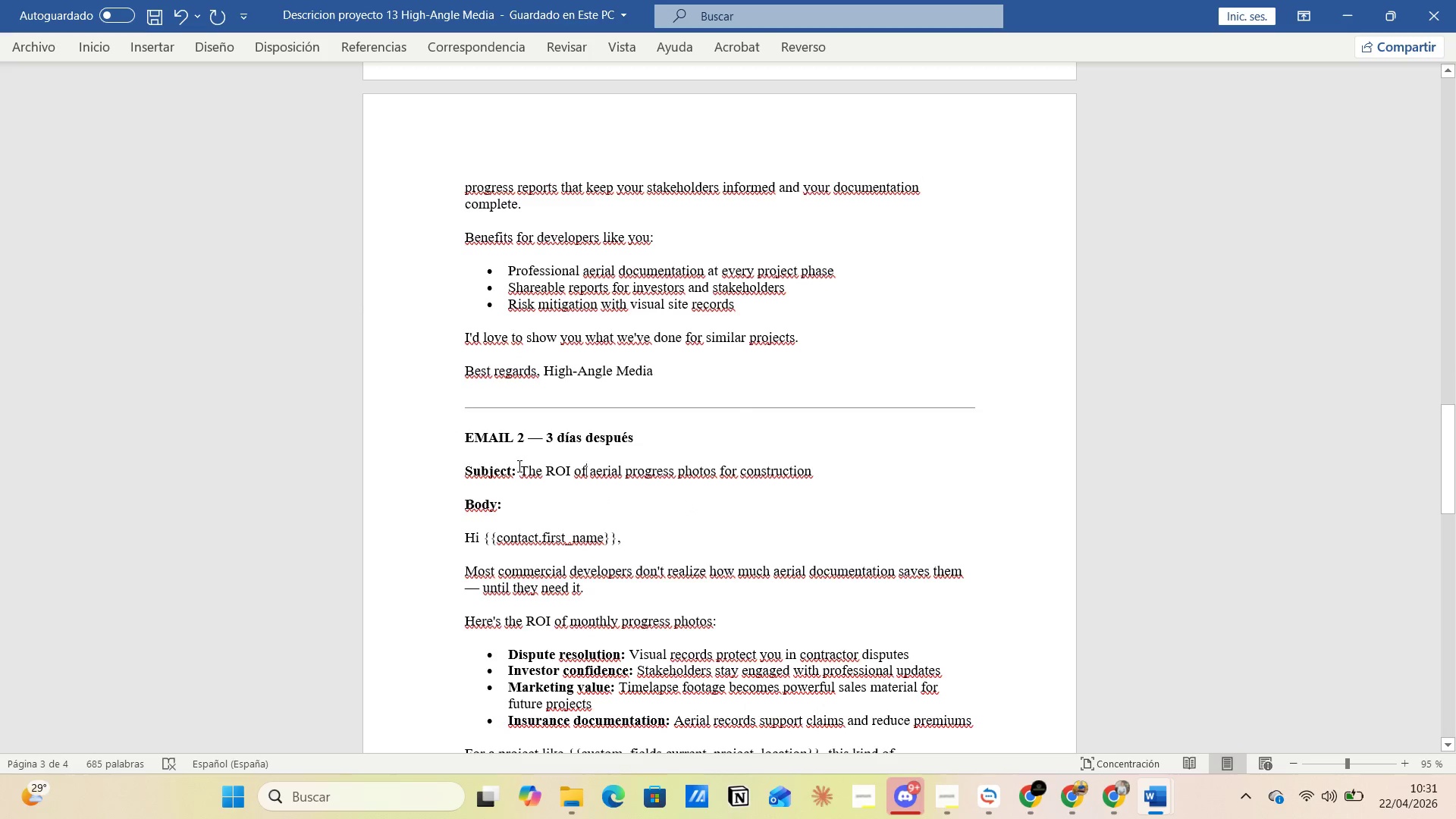 
left_click_drag(start_coordinate=[518, 466], to_coordinate=[823, 466])
 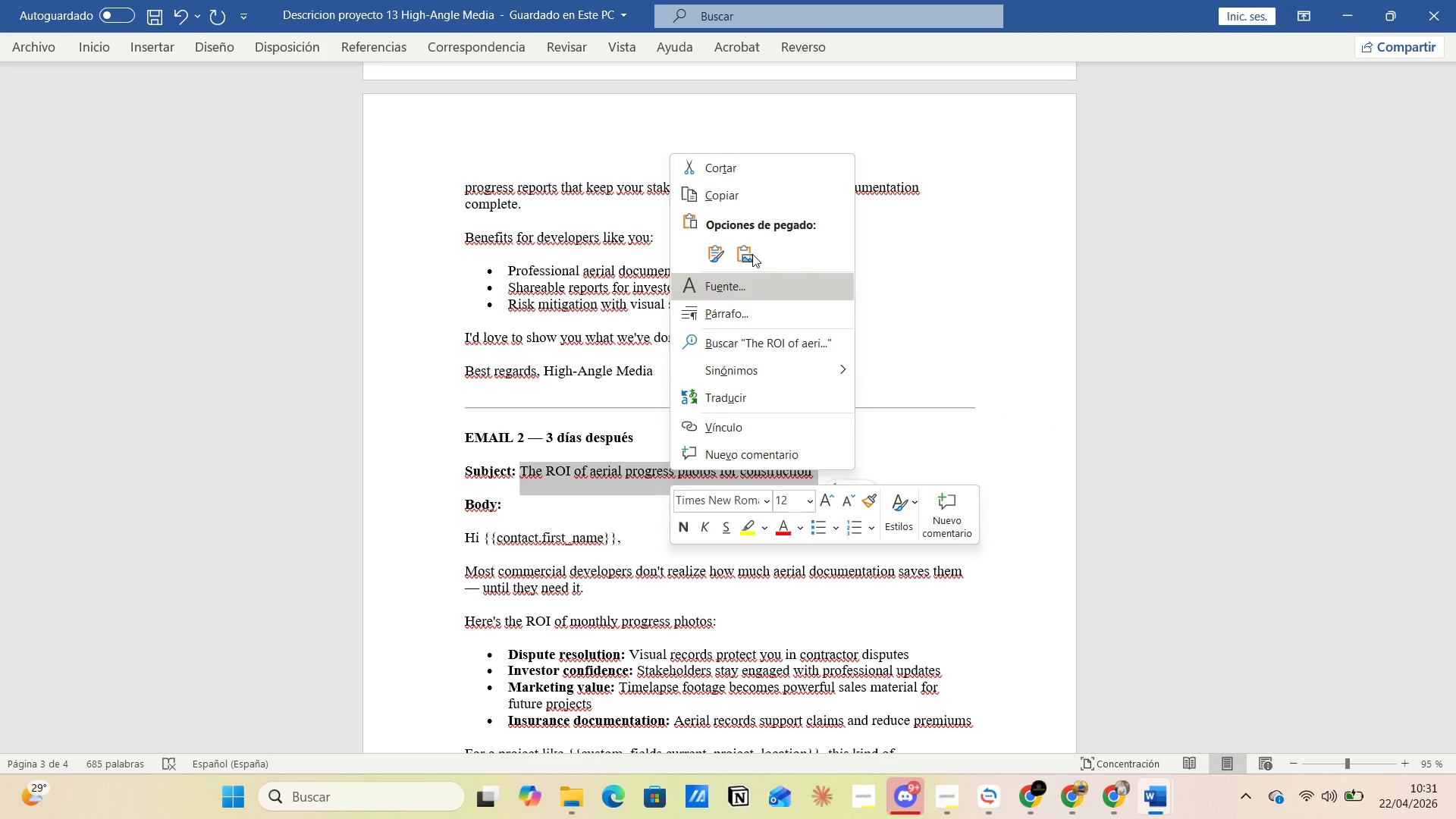 
left_click([770, 202])
 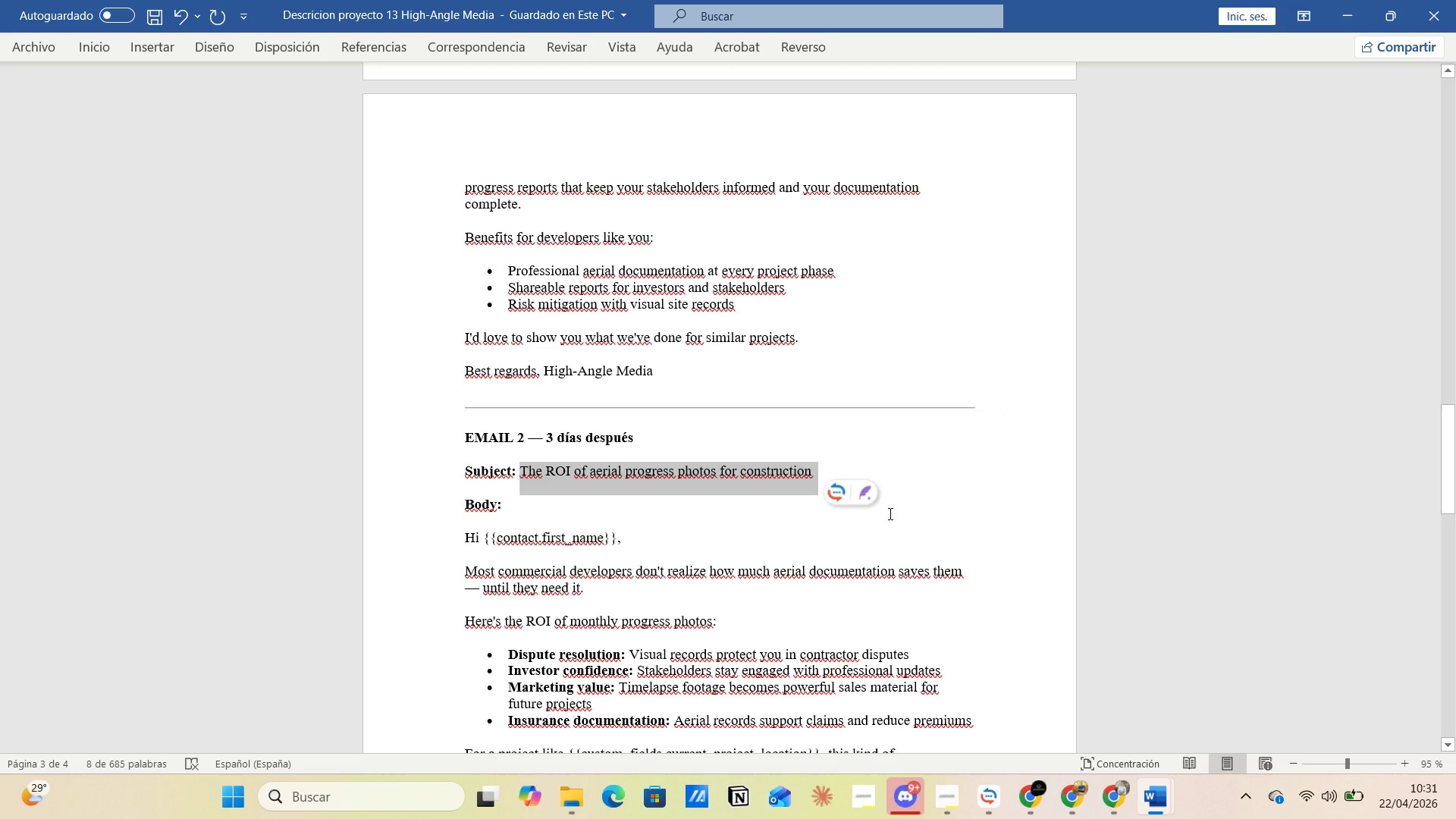 
key(Alt+AltLeft)
 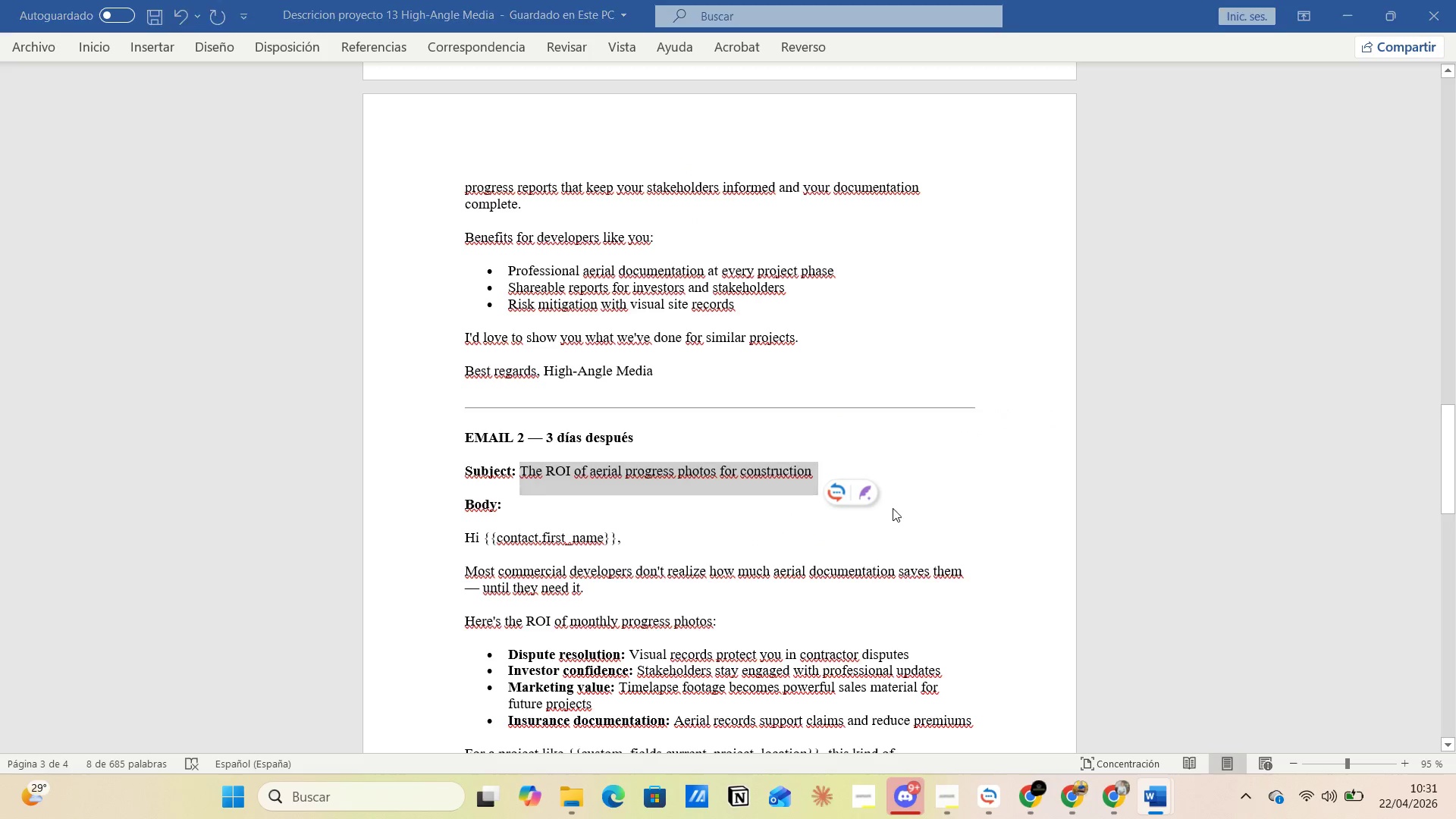 
key(Alt+Tab)
 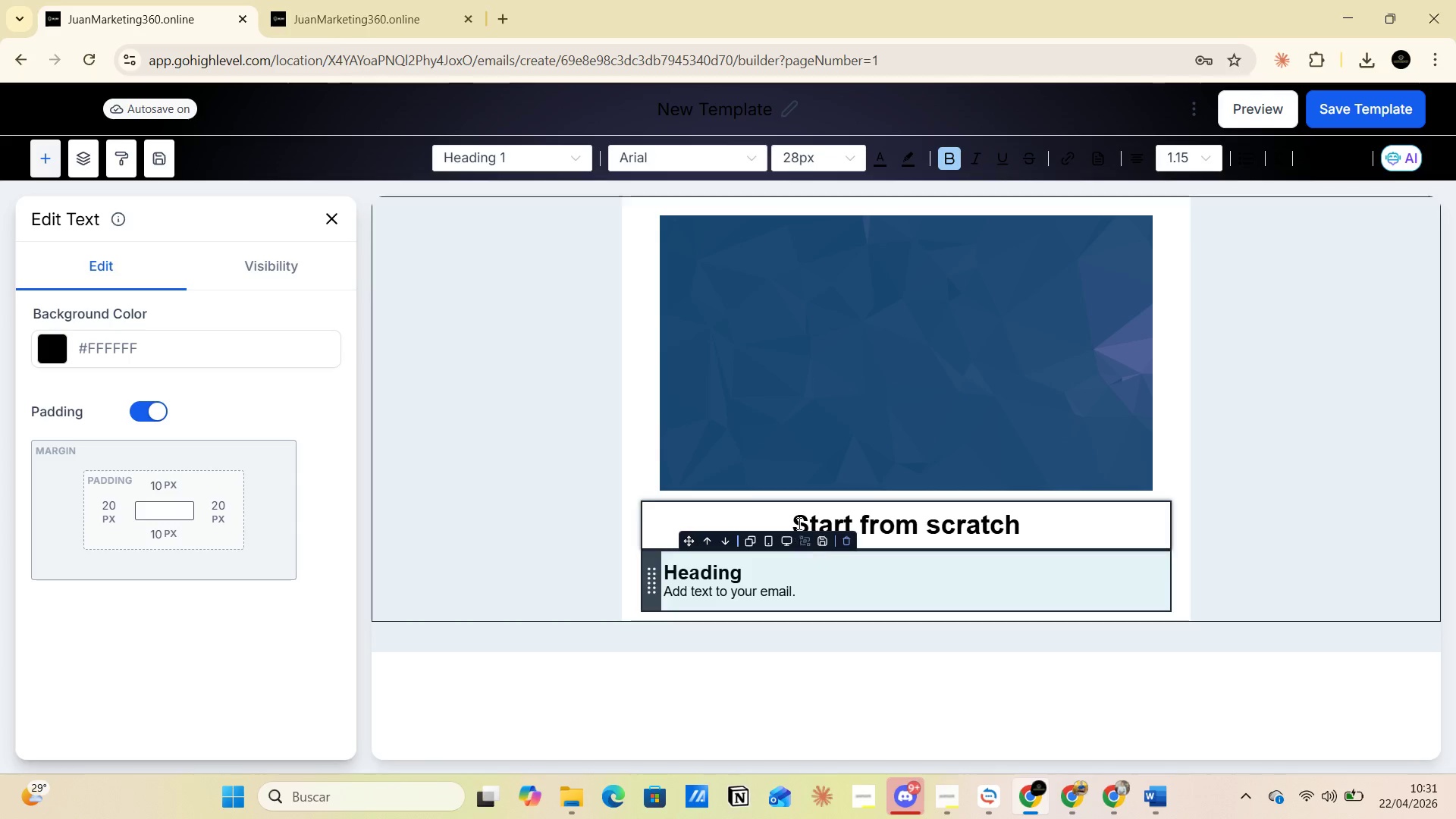 
left_click([792, 518])
 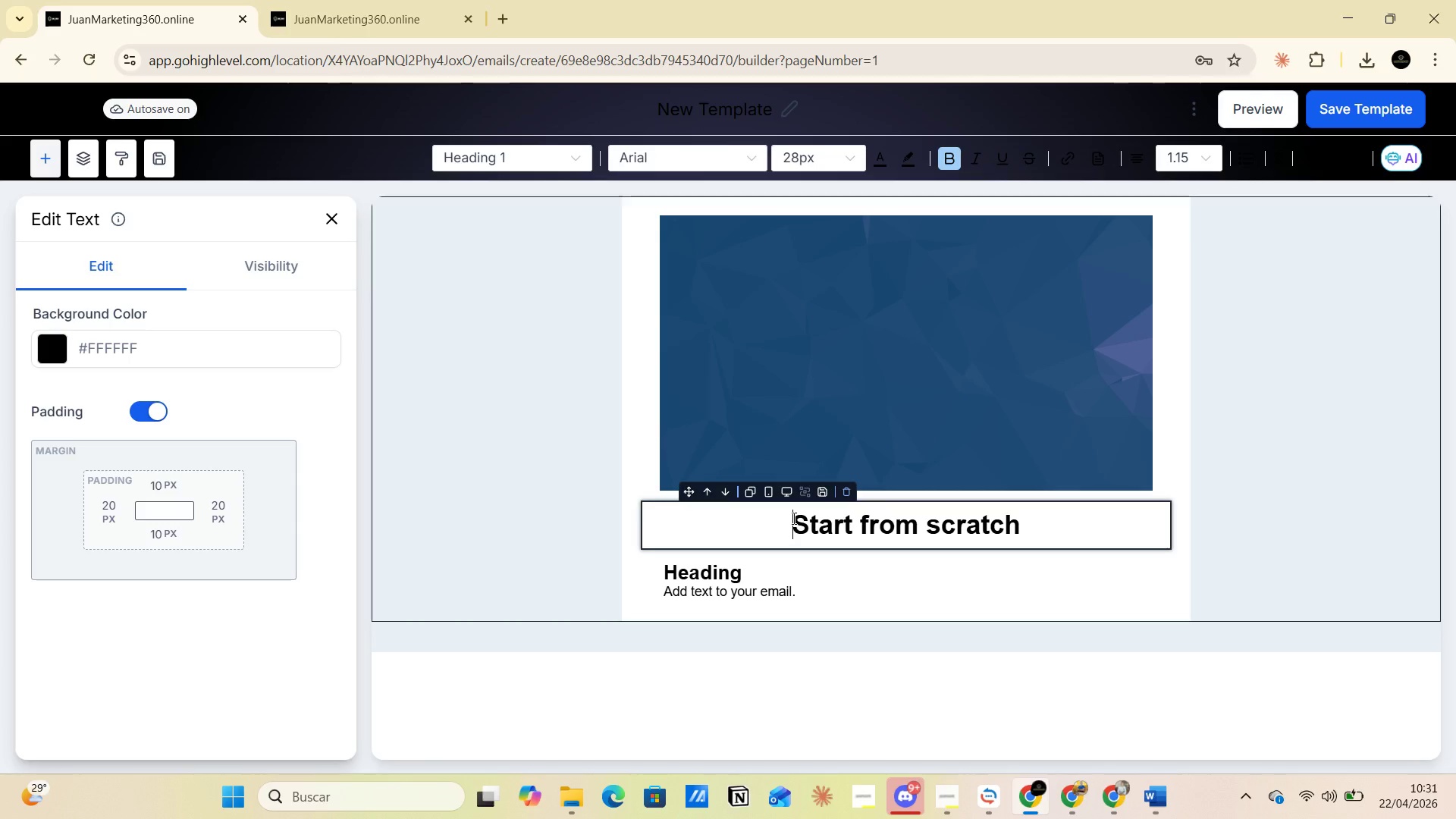 
left_click_drag(start_coordinate=[792, 518], to_coordinate=[1055, 517])
 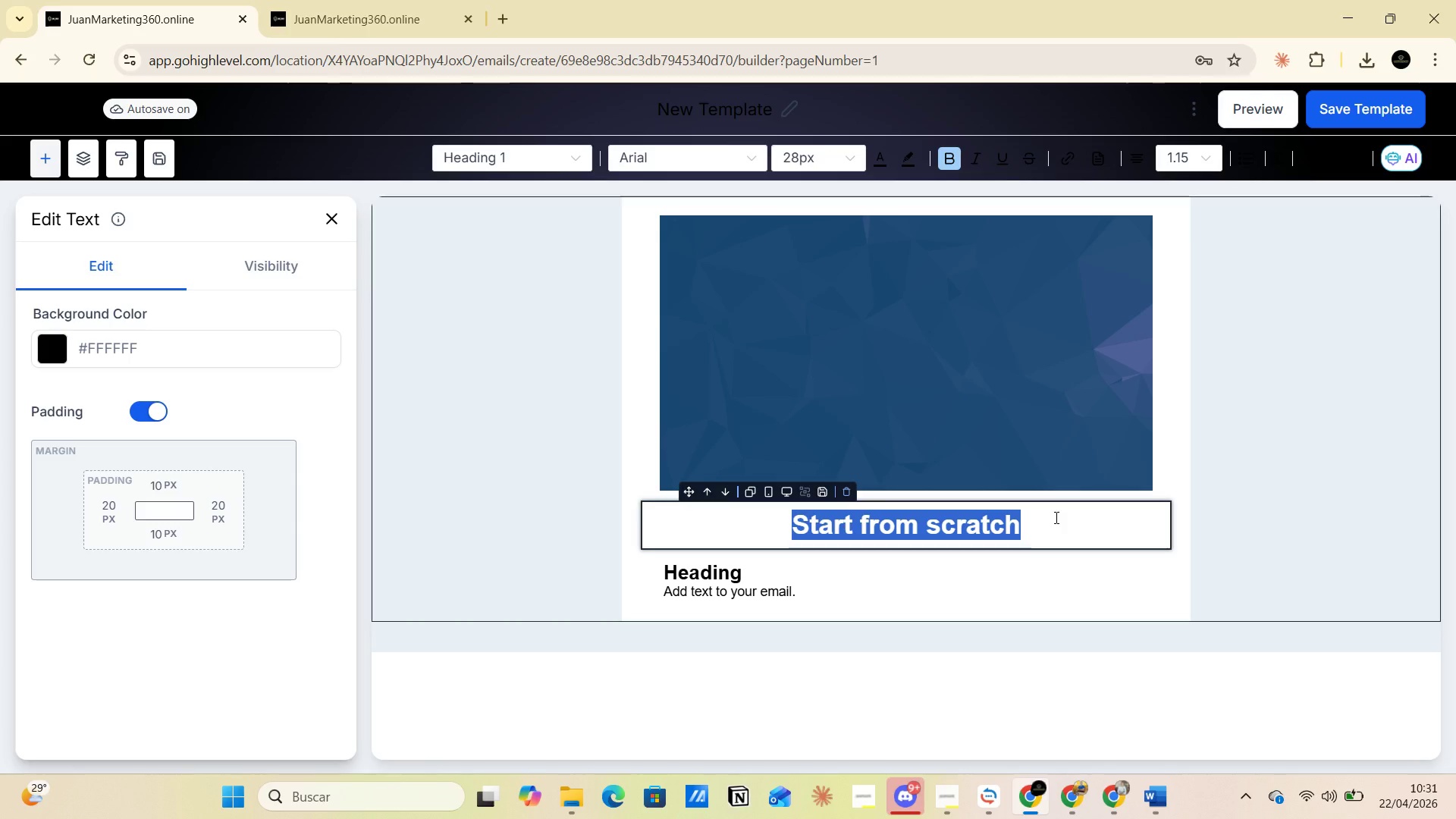 
key(Control+V)
 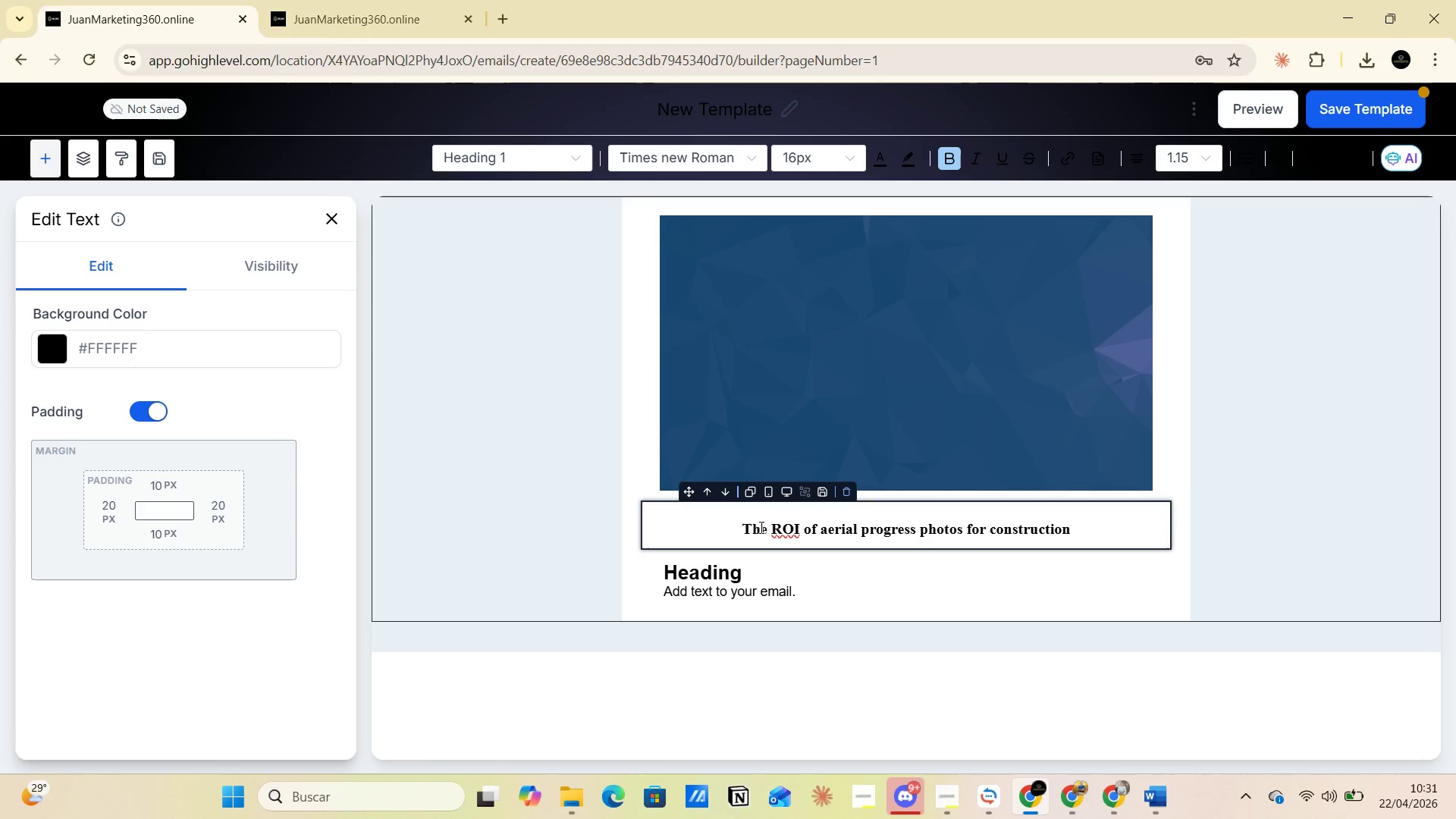 
left_click_drag(start_coordinate=[747, 524], to_coordinate=[1084, 523])
 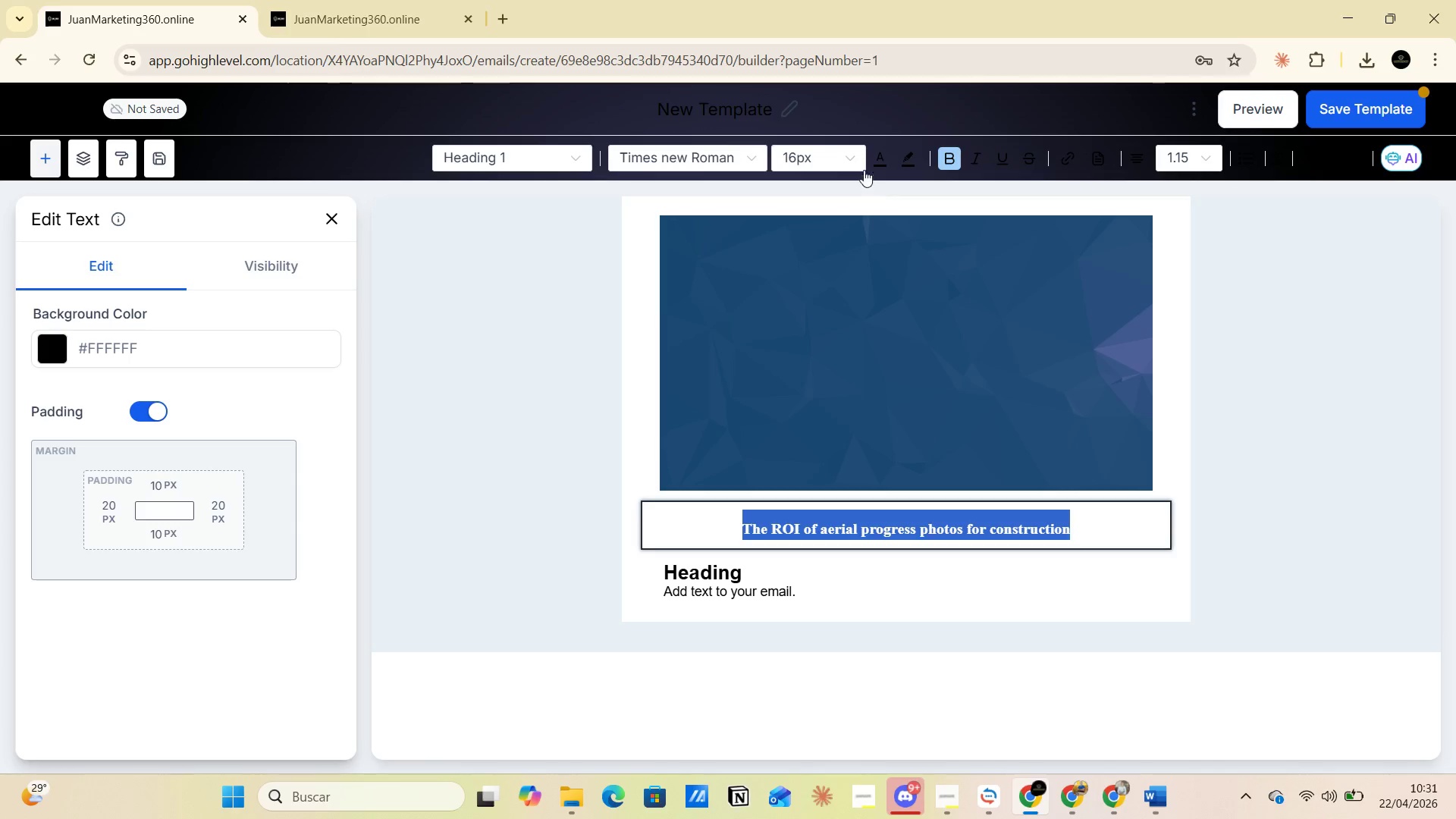 
left_click([856, 158])
 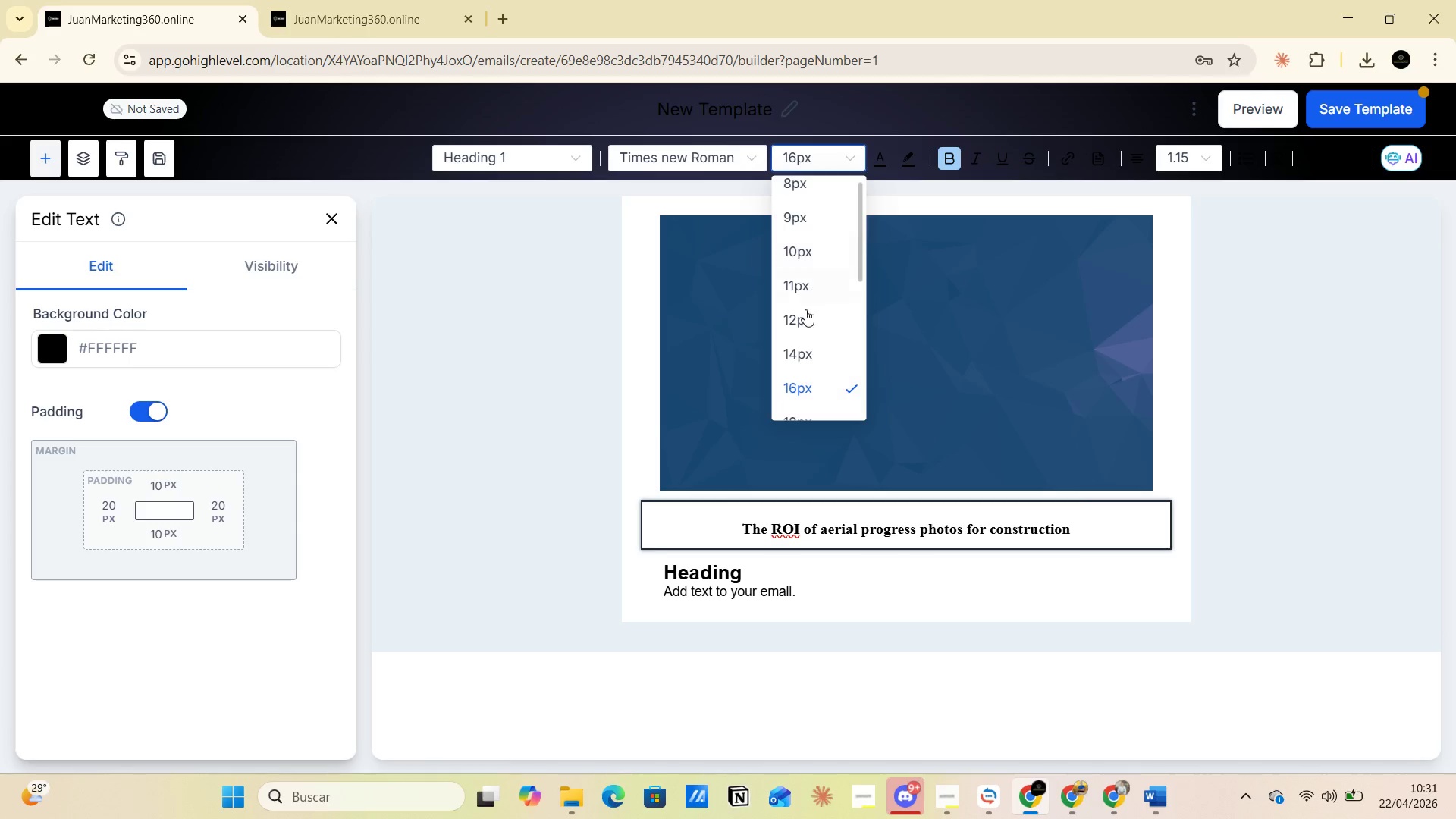 
scroll: coordinate [824, 388], scroll_direction: down, amount: 3.0
 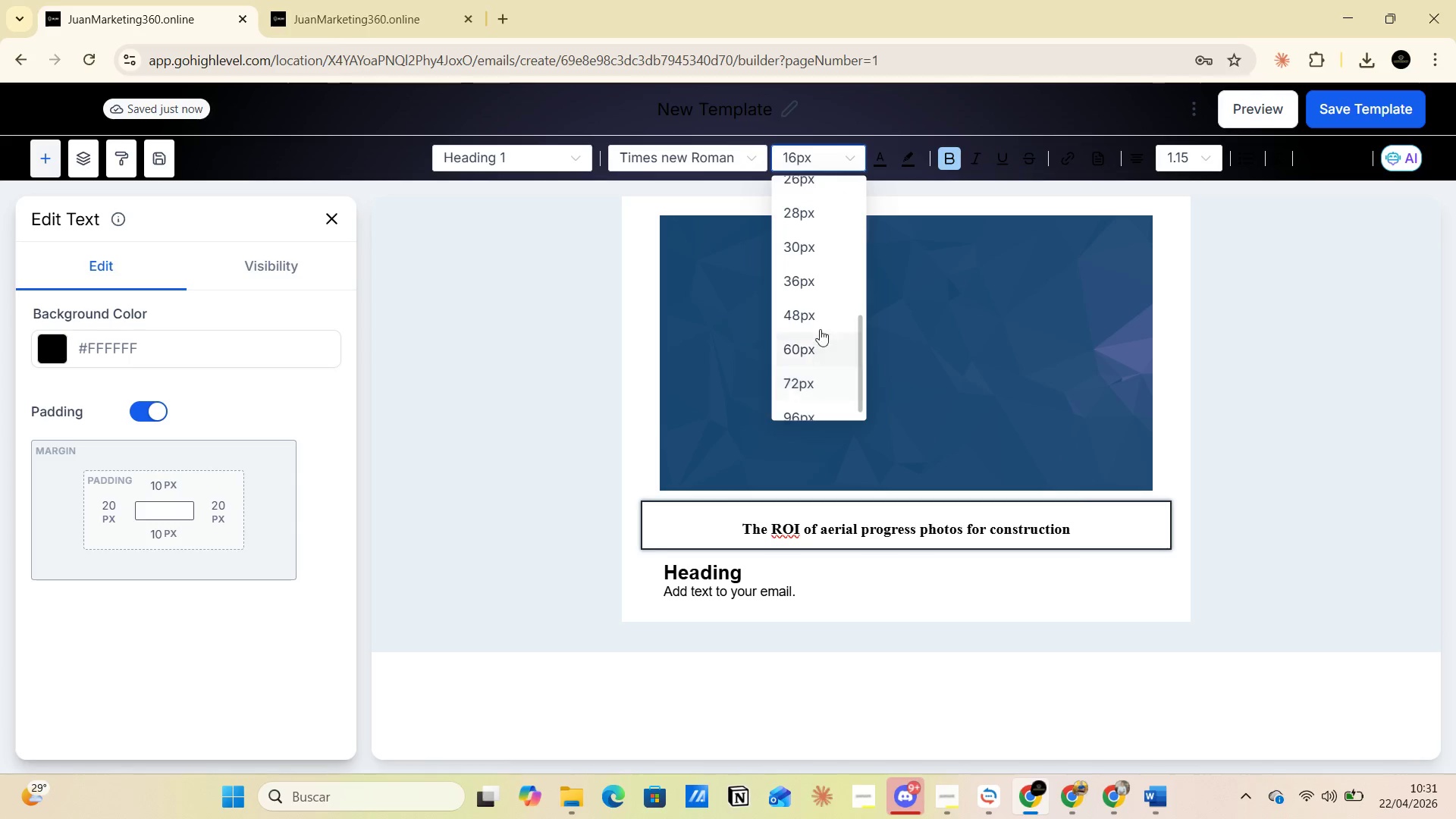 
left_click([815, 284])
 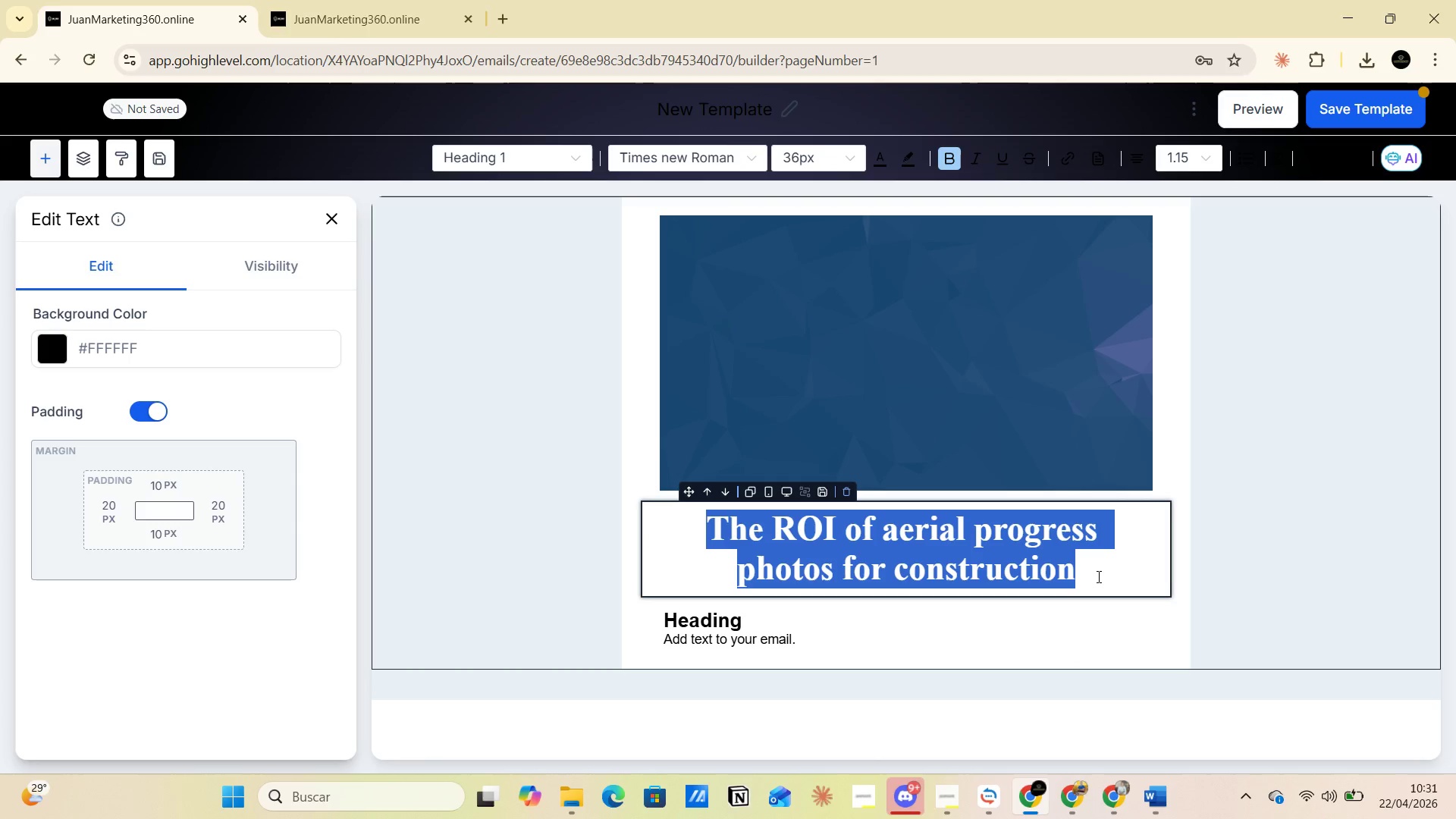 
left_click([1117, 570])
 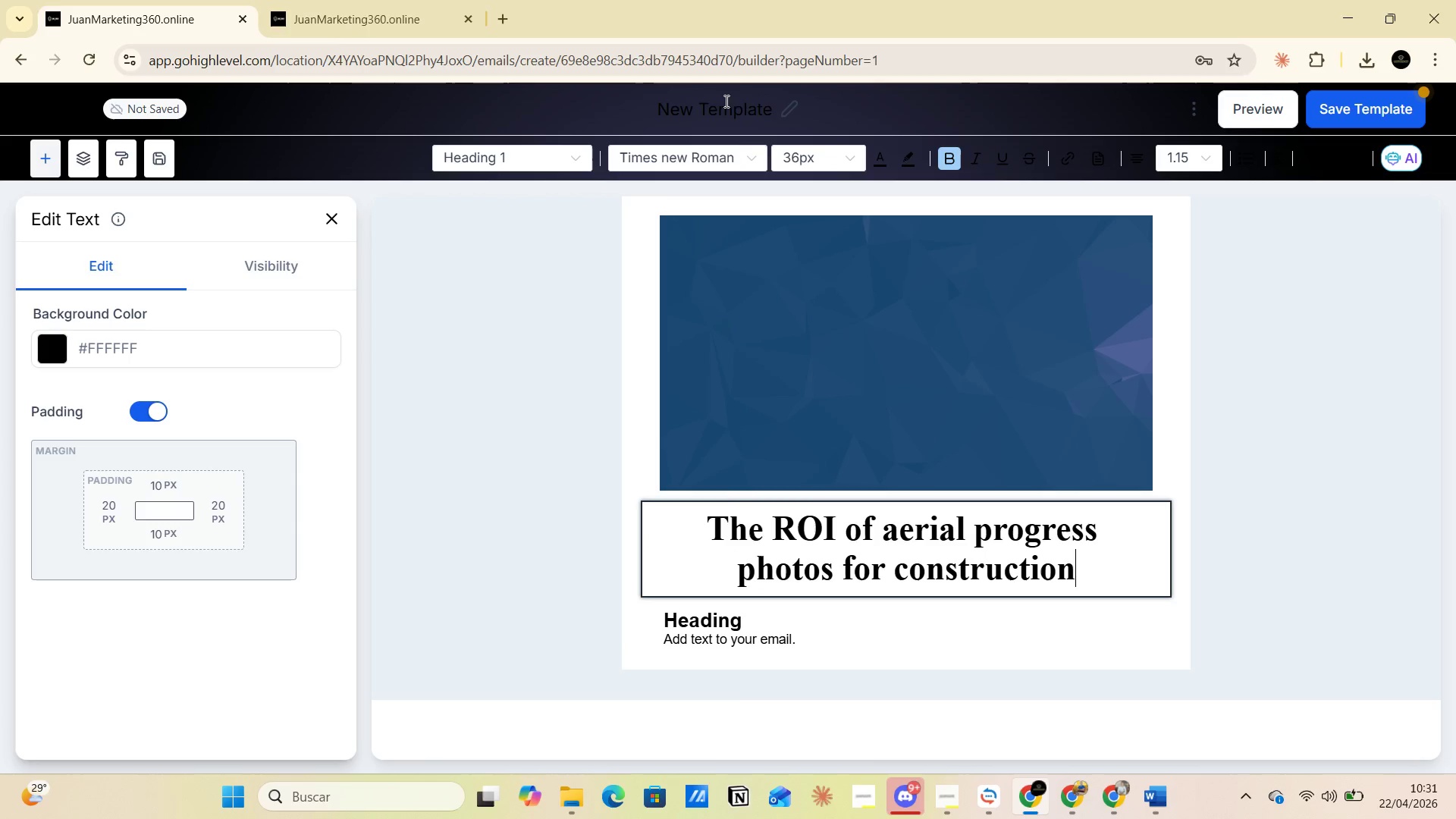 
double_click([717, 108])
 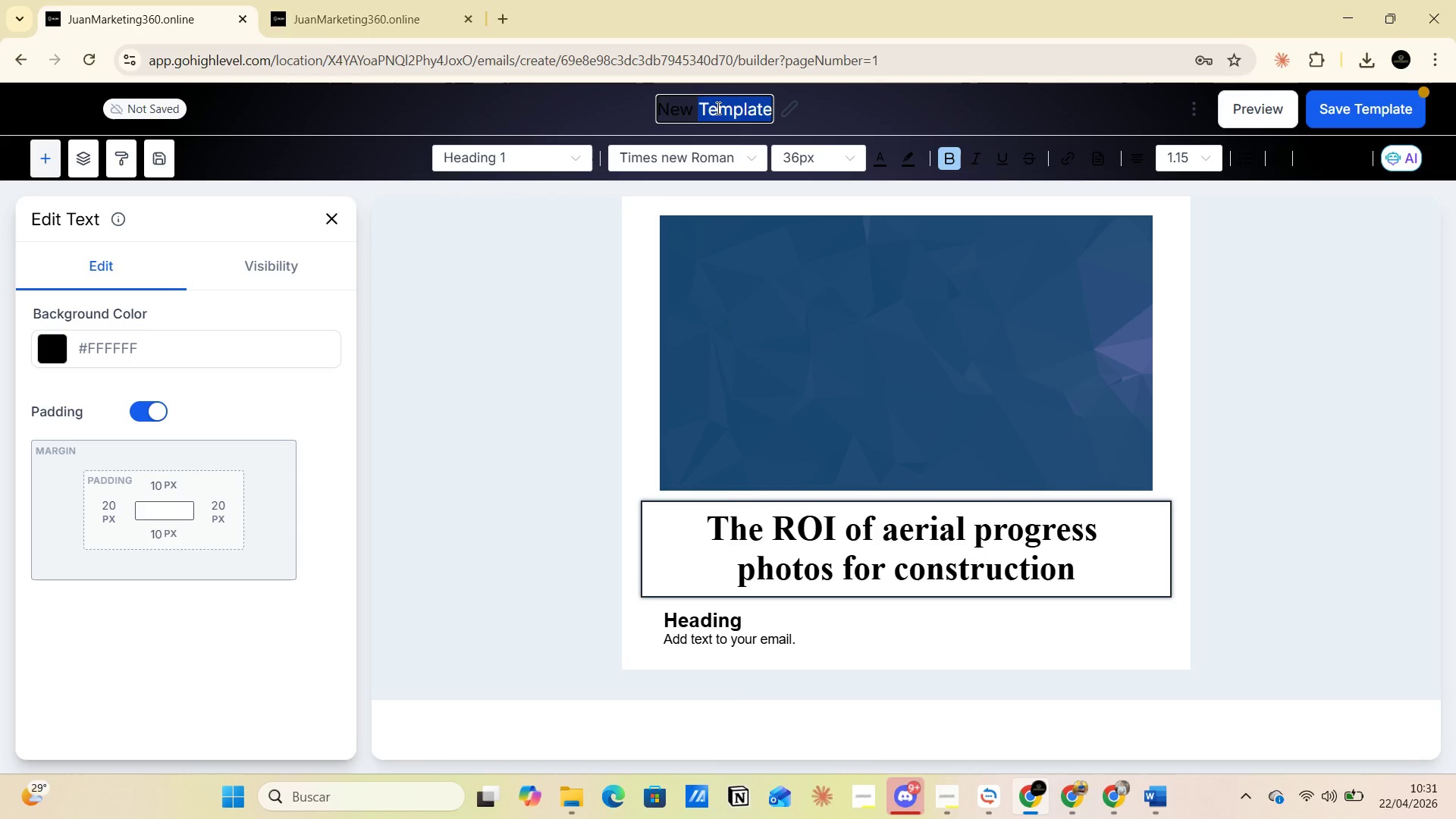 
triple_click([717, 108])
 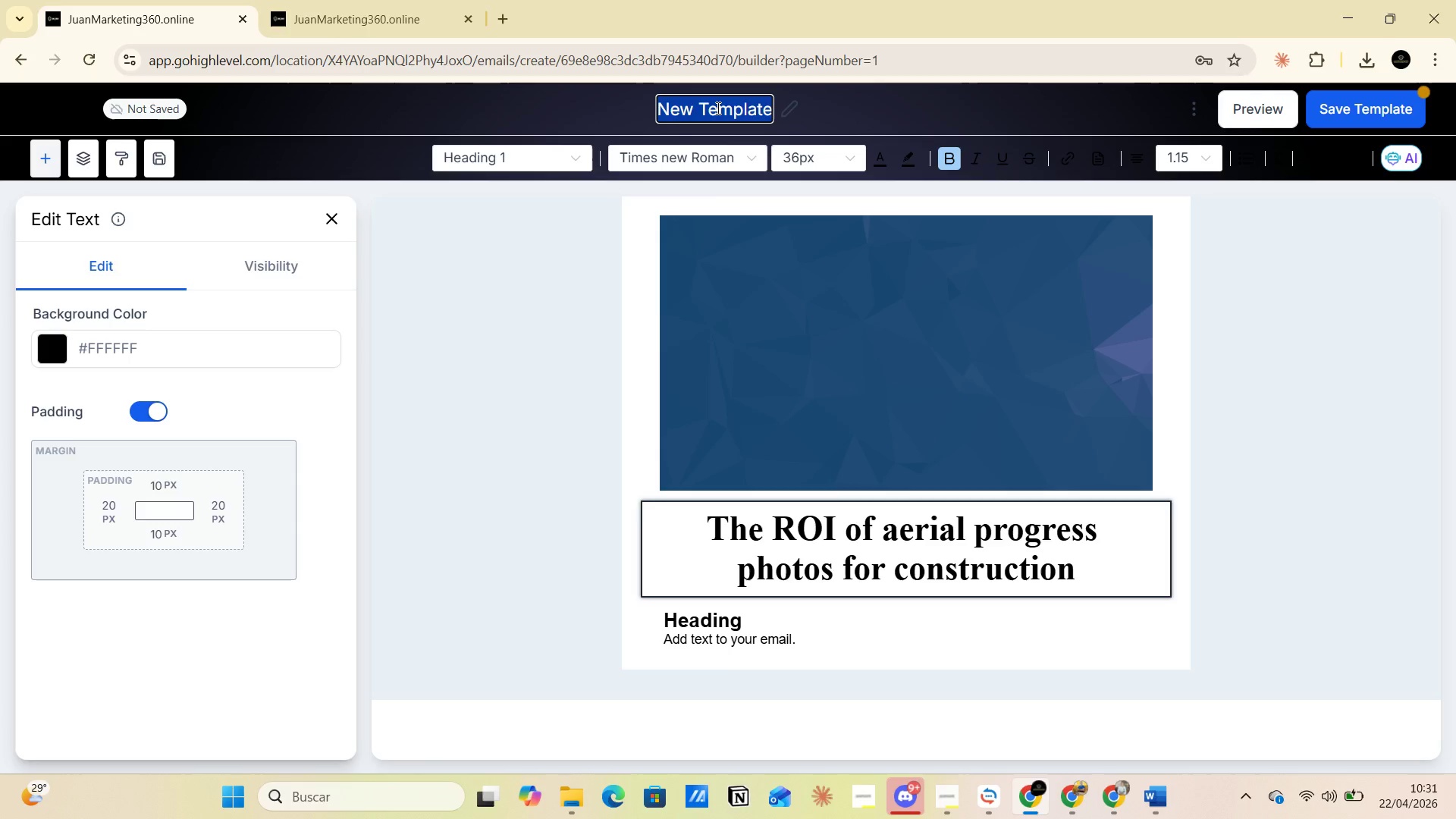 
key(2)
 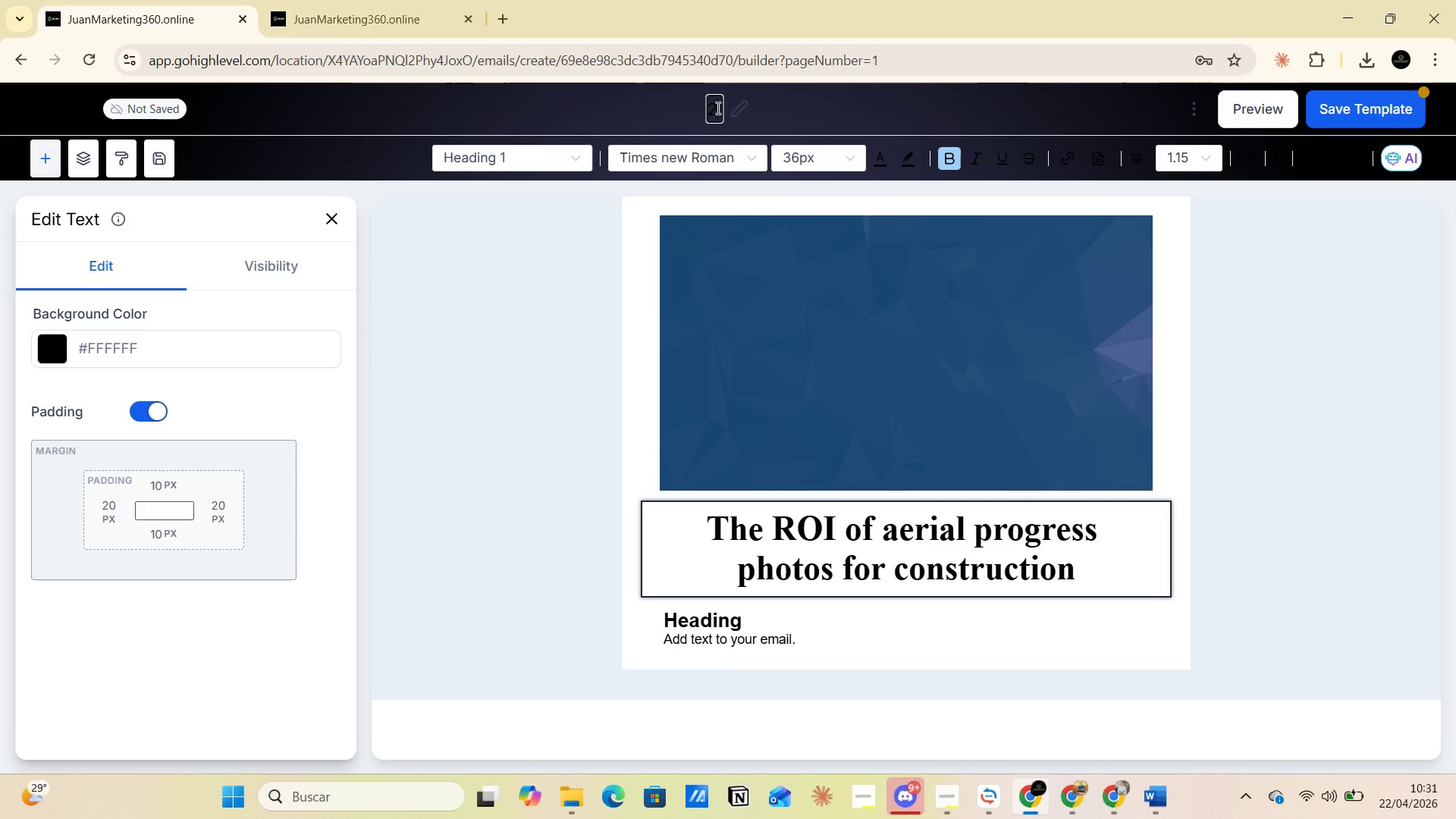 
key(Space)
 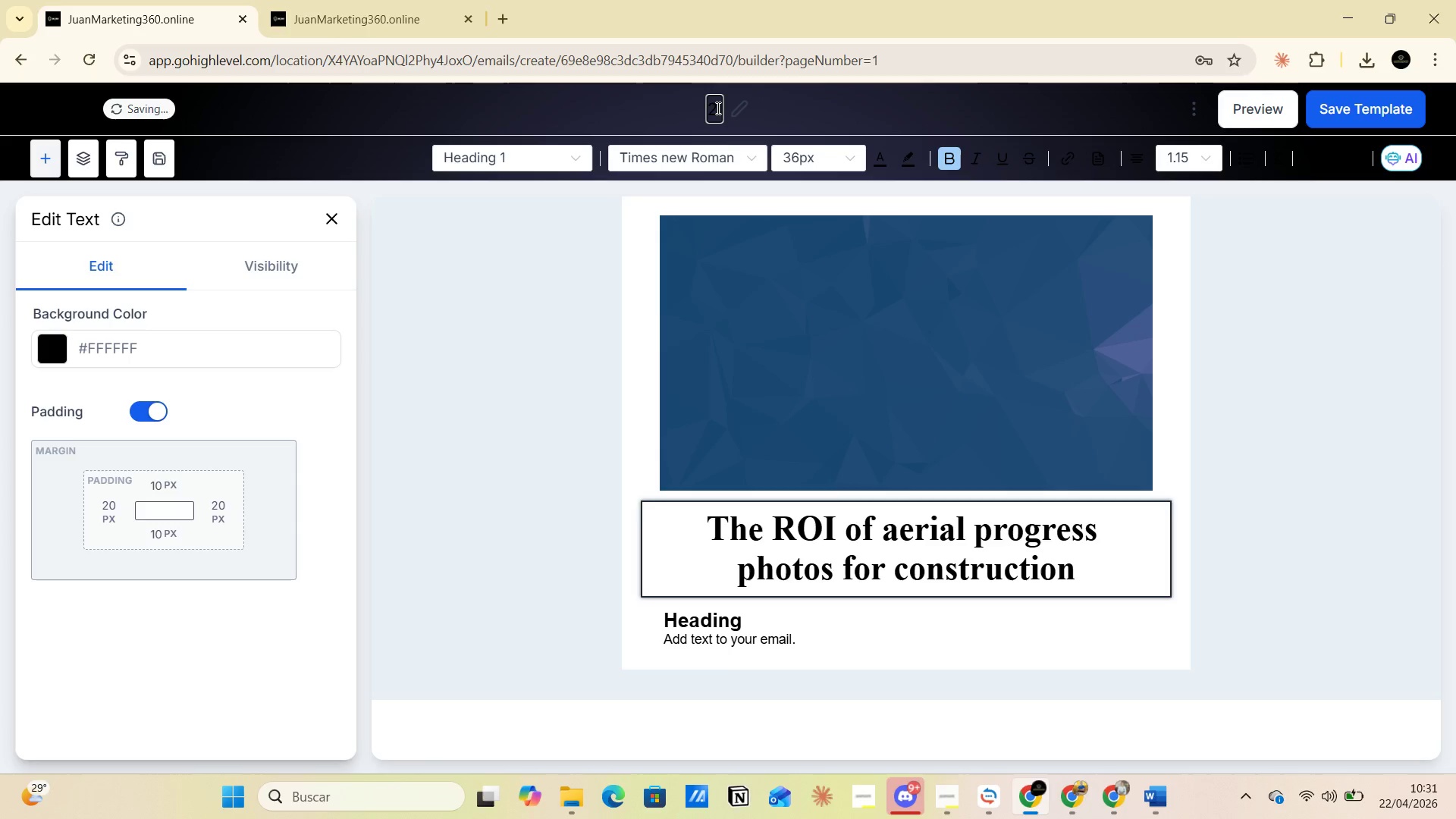 
key(Control+V)
 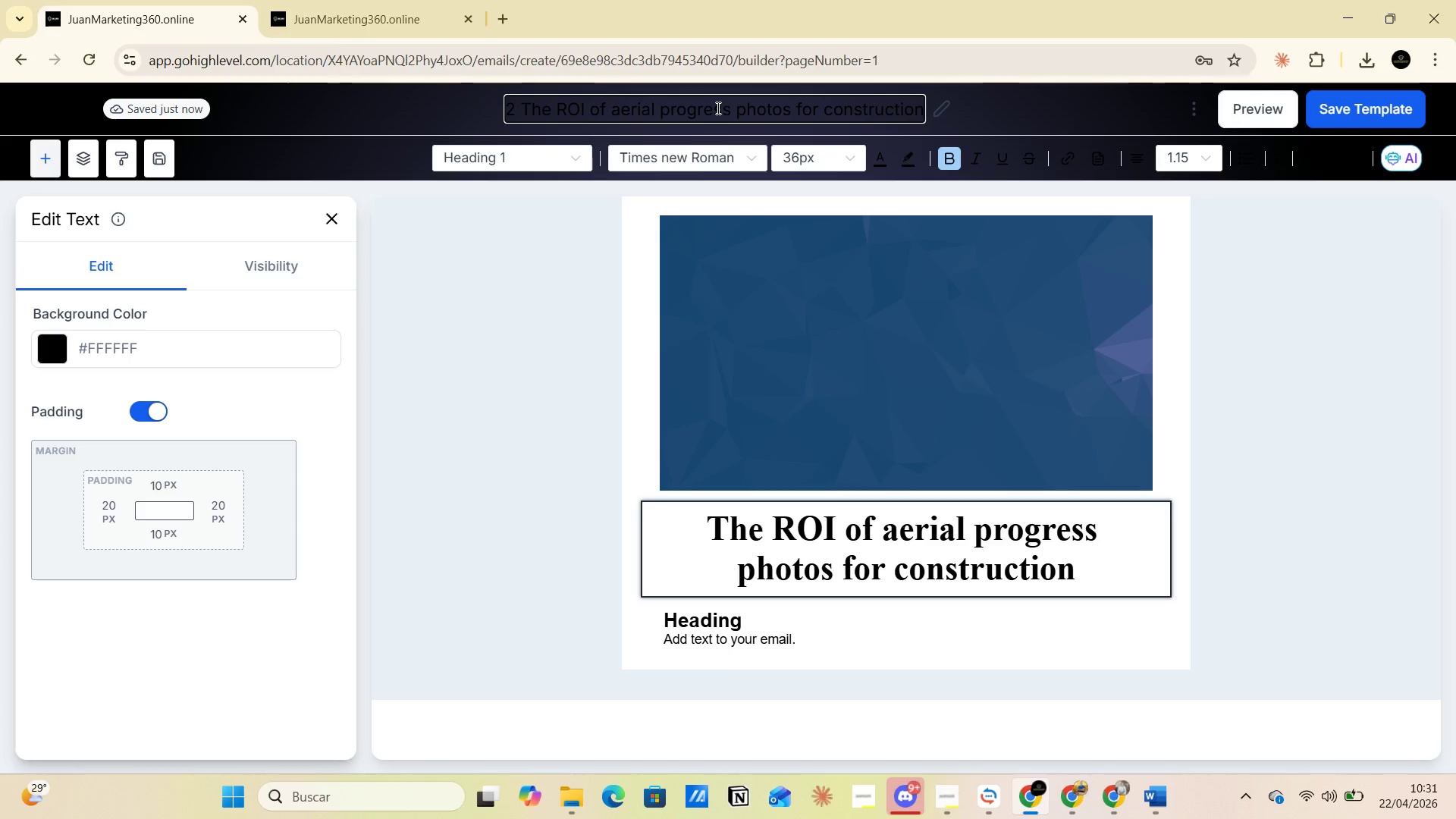 
double_click([717, 108])
 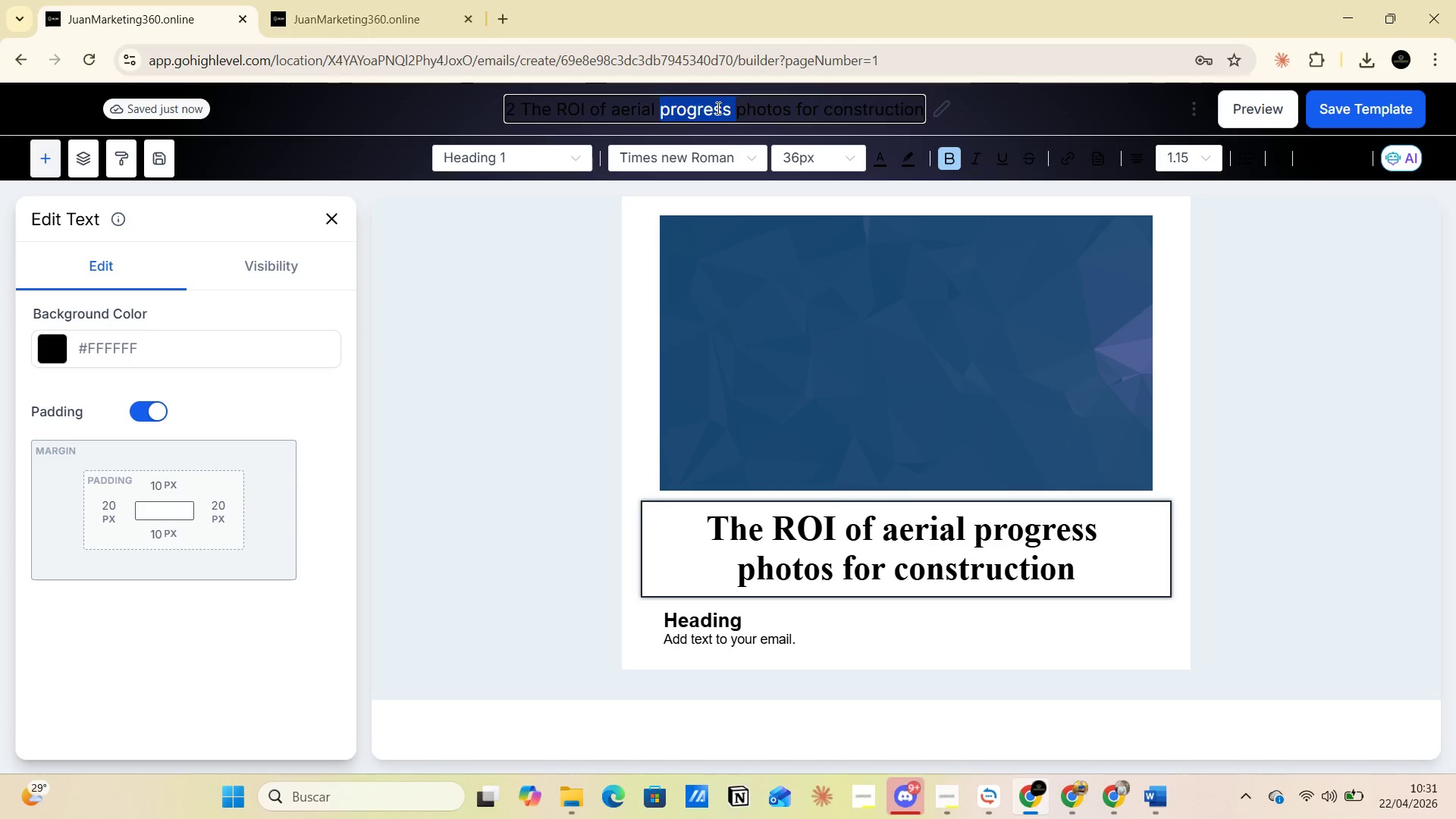 
triple_click([717, 108])
 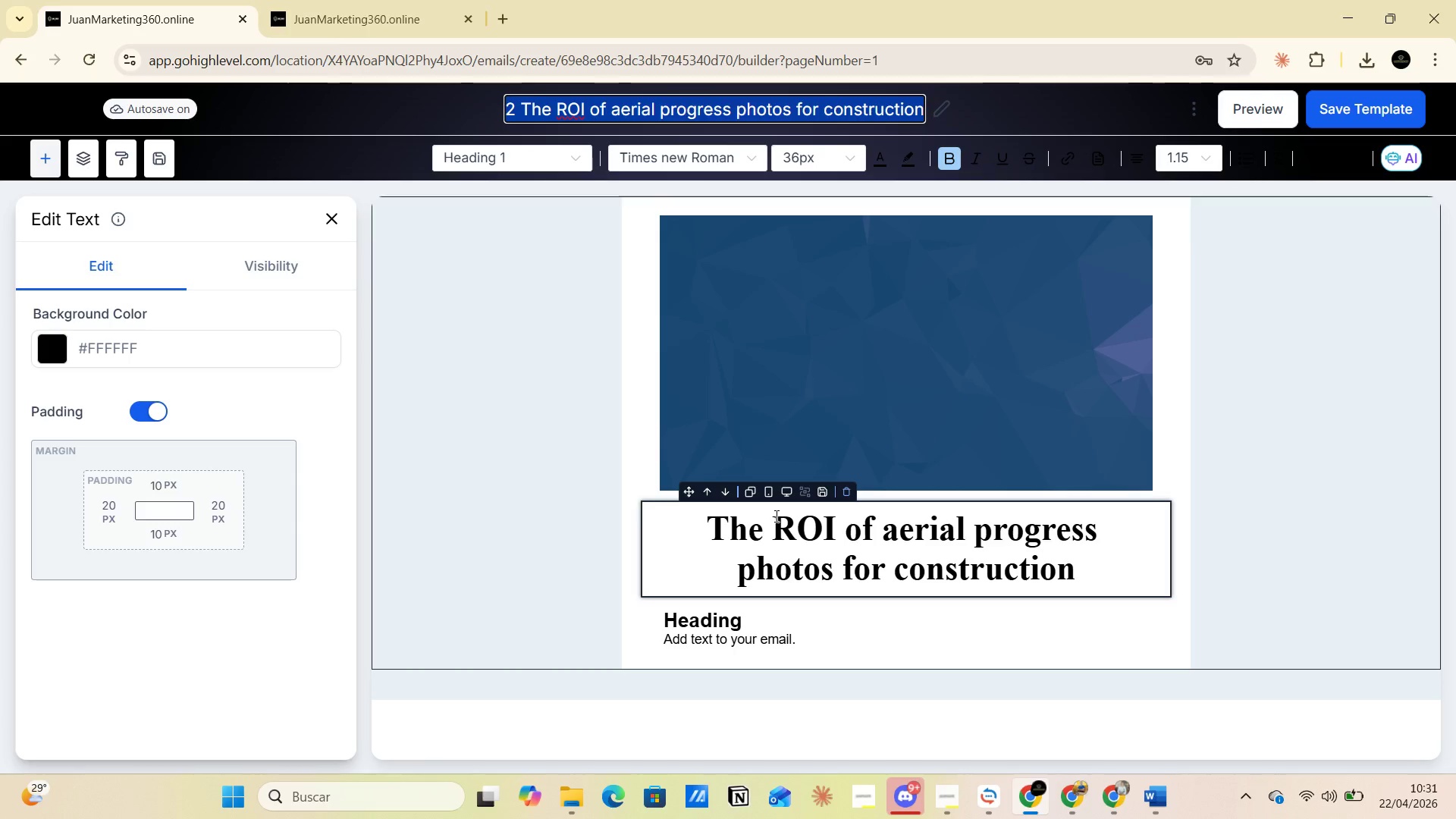 
left_click([744, 623])
 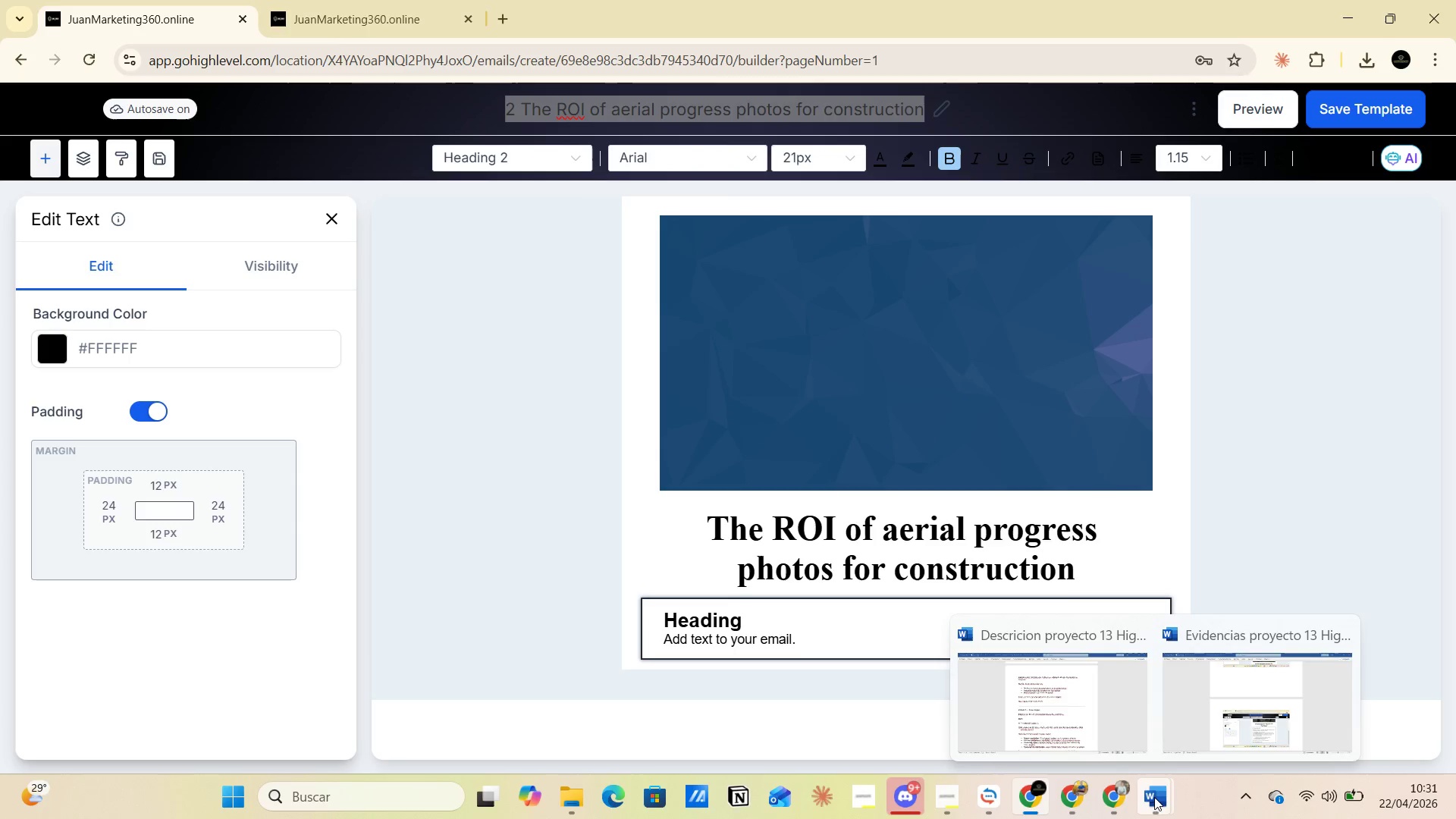 
left_click([1062, 685])
 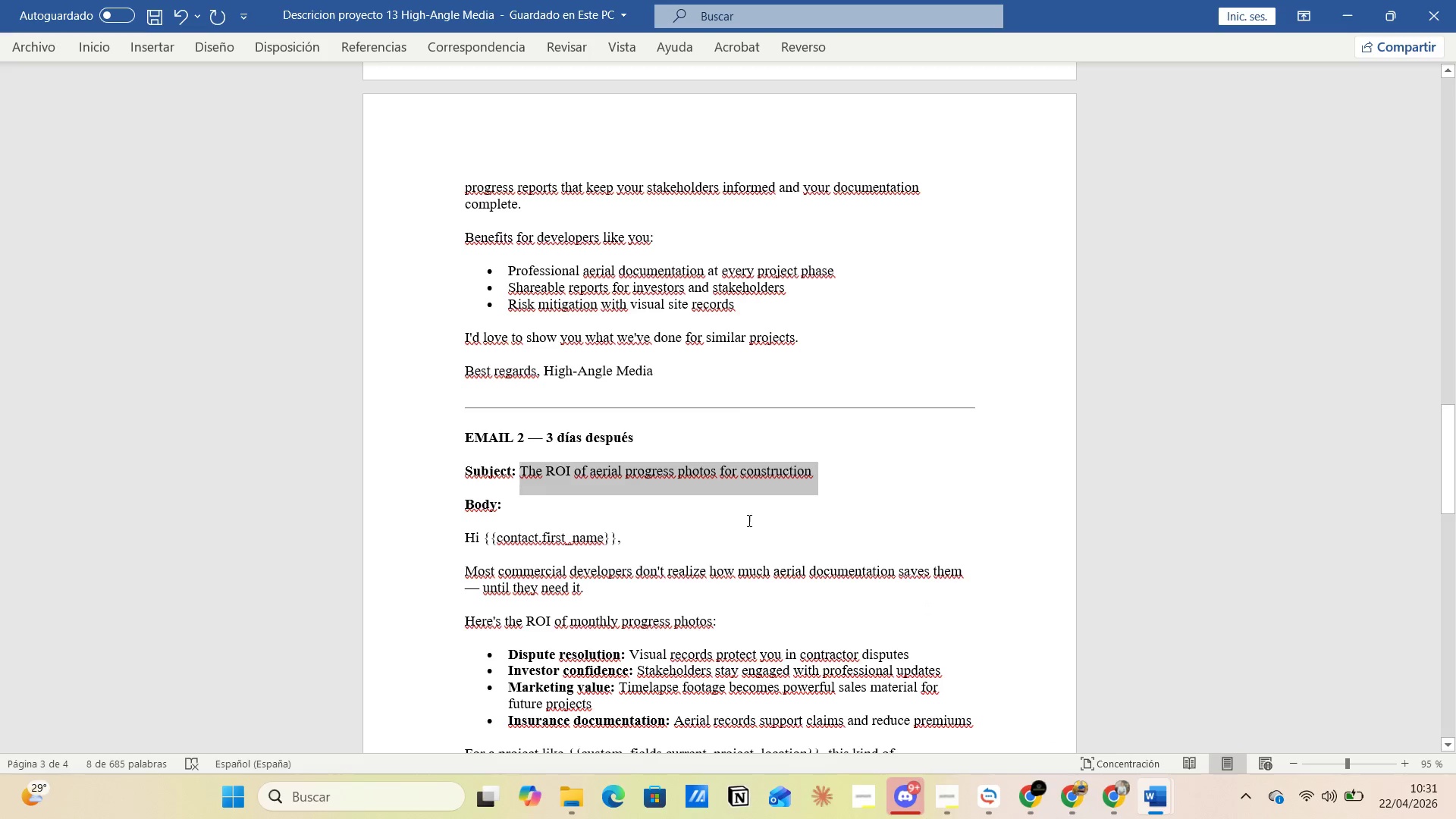 
scroll: coordinate [742, 520], scroll_direction: down, amount: 2.0
 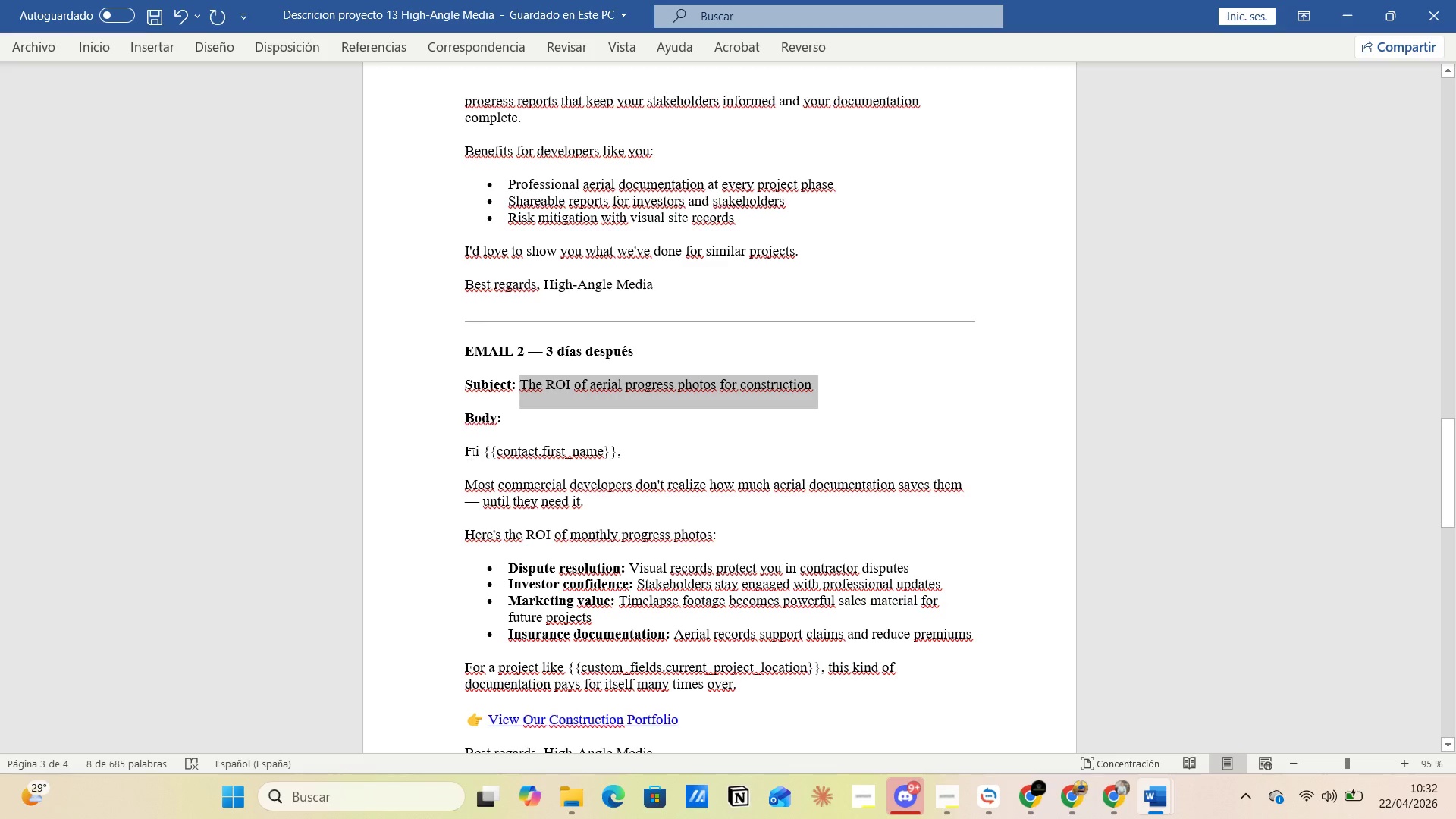 
left_click_drag(start_coordinate=[466, 448], to_coordinate=[730, 573])
 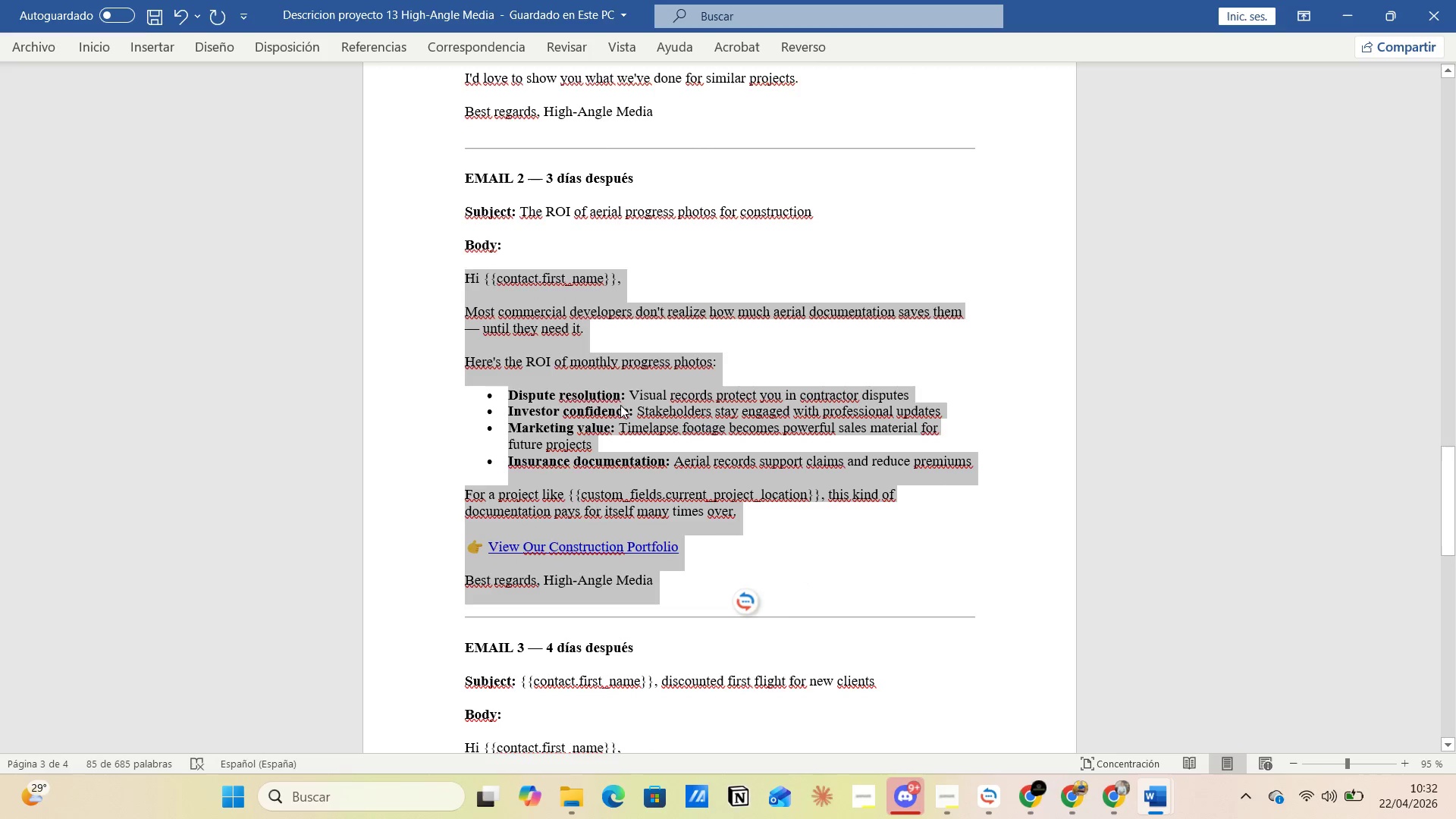 
scroll: coordinate [806, 570], scroll_direction: down, amount: 4.0
 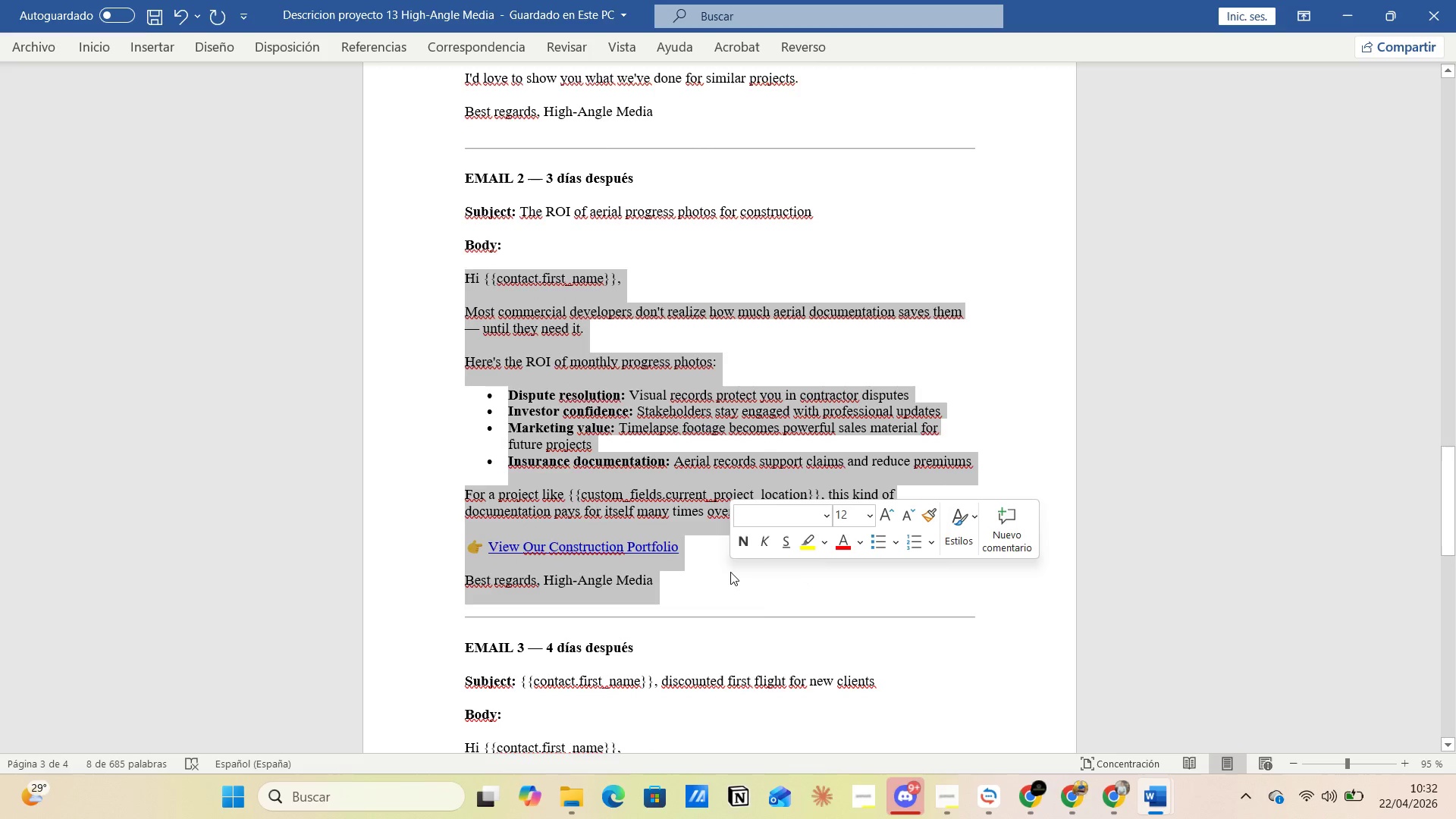 
right_click([617, 403])
 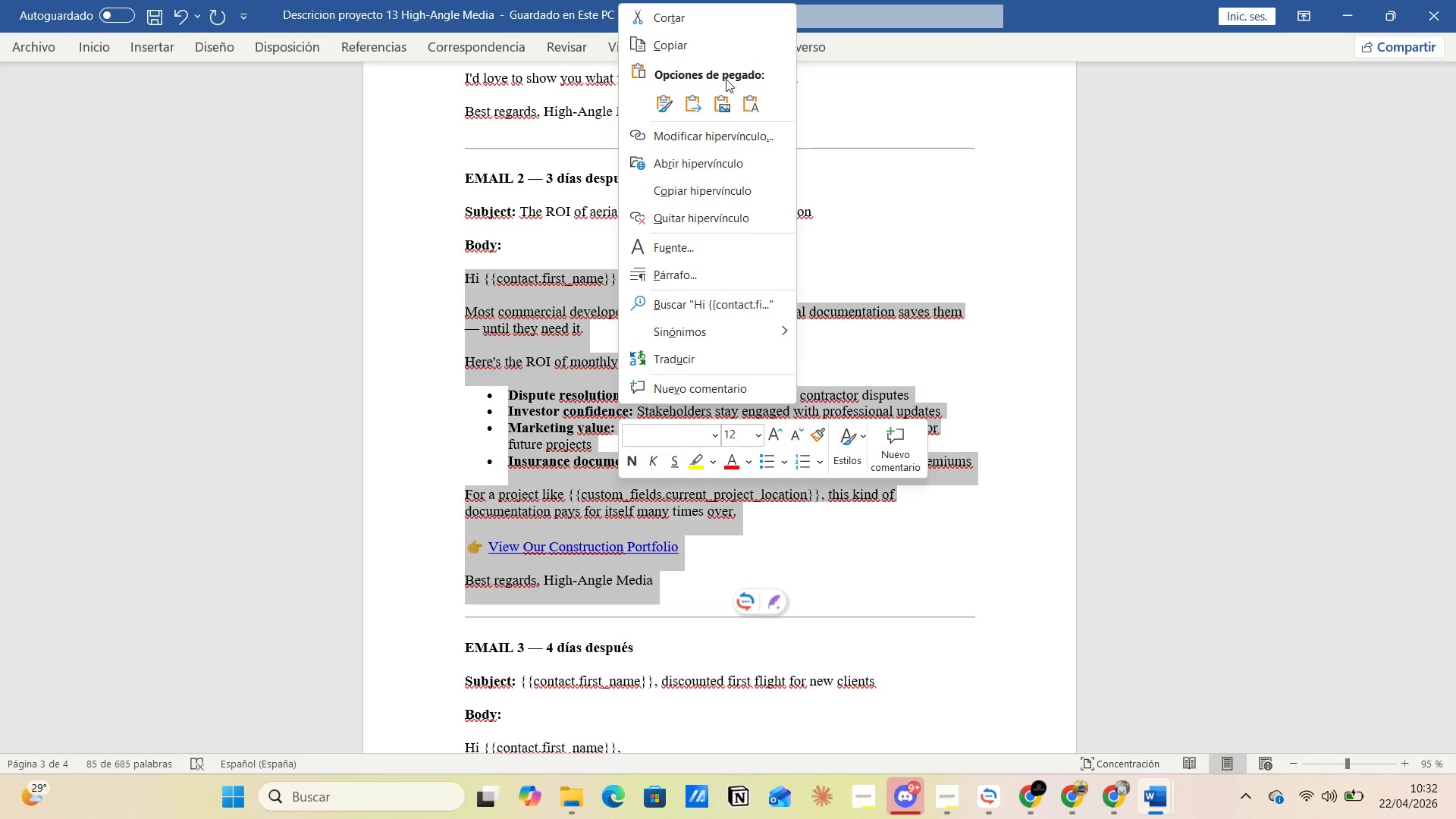 
left_click([695, 49])
 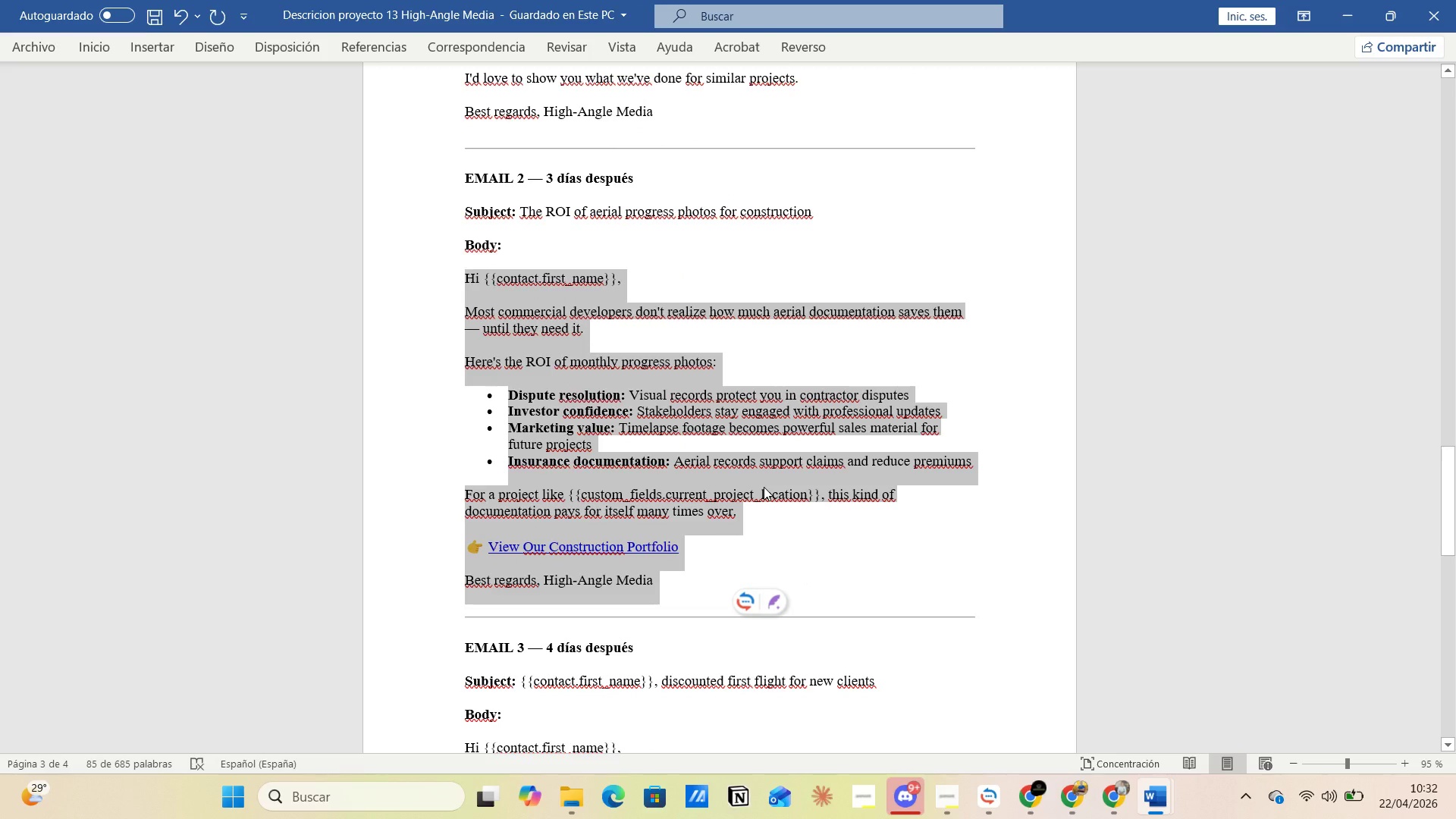 
key(Alt+Tab)
 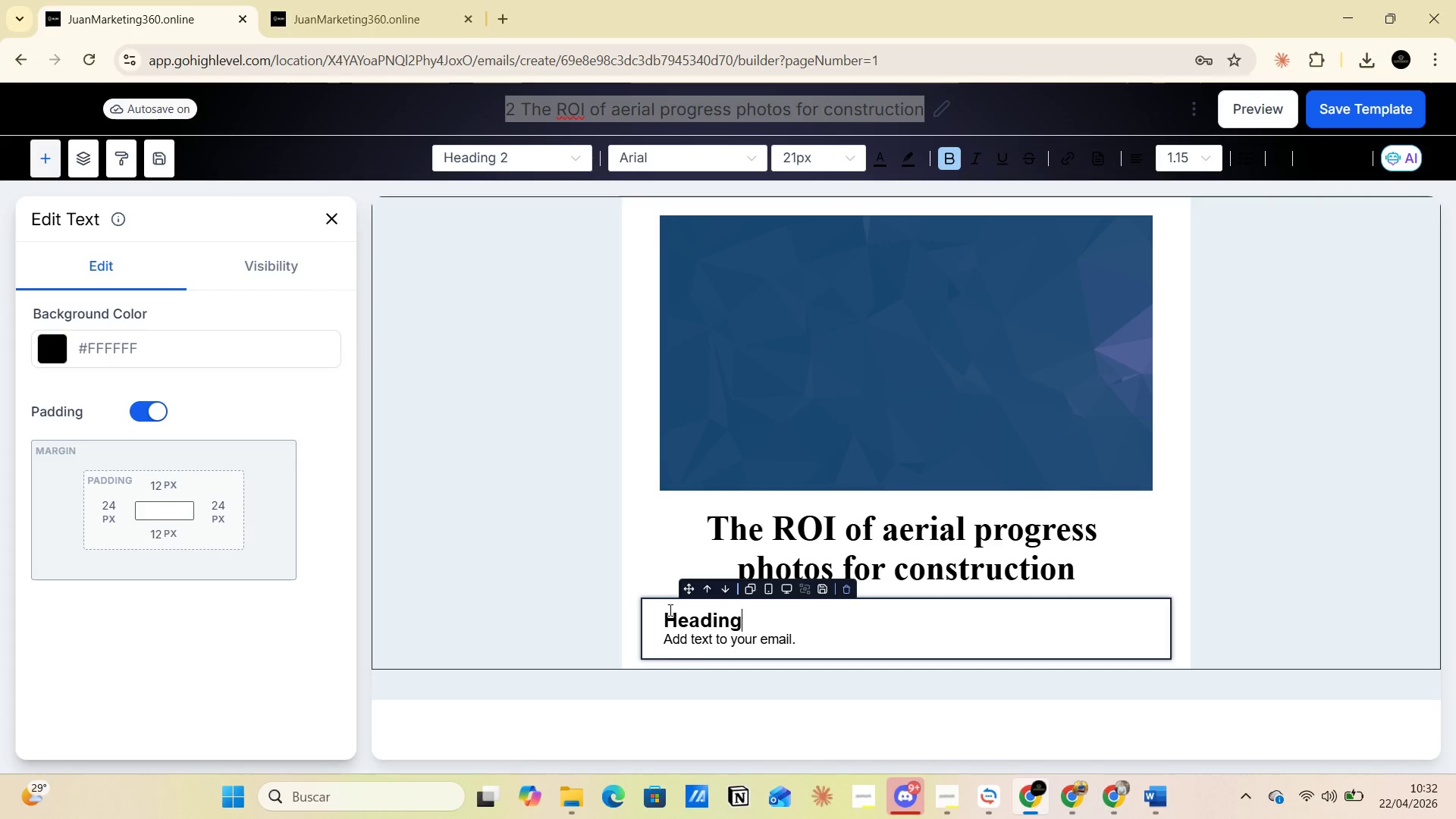 
left_click_drag(start_coordinate=[666, 614], to_coordinate=[808, 635])
 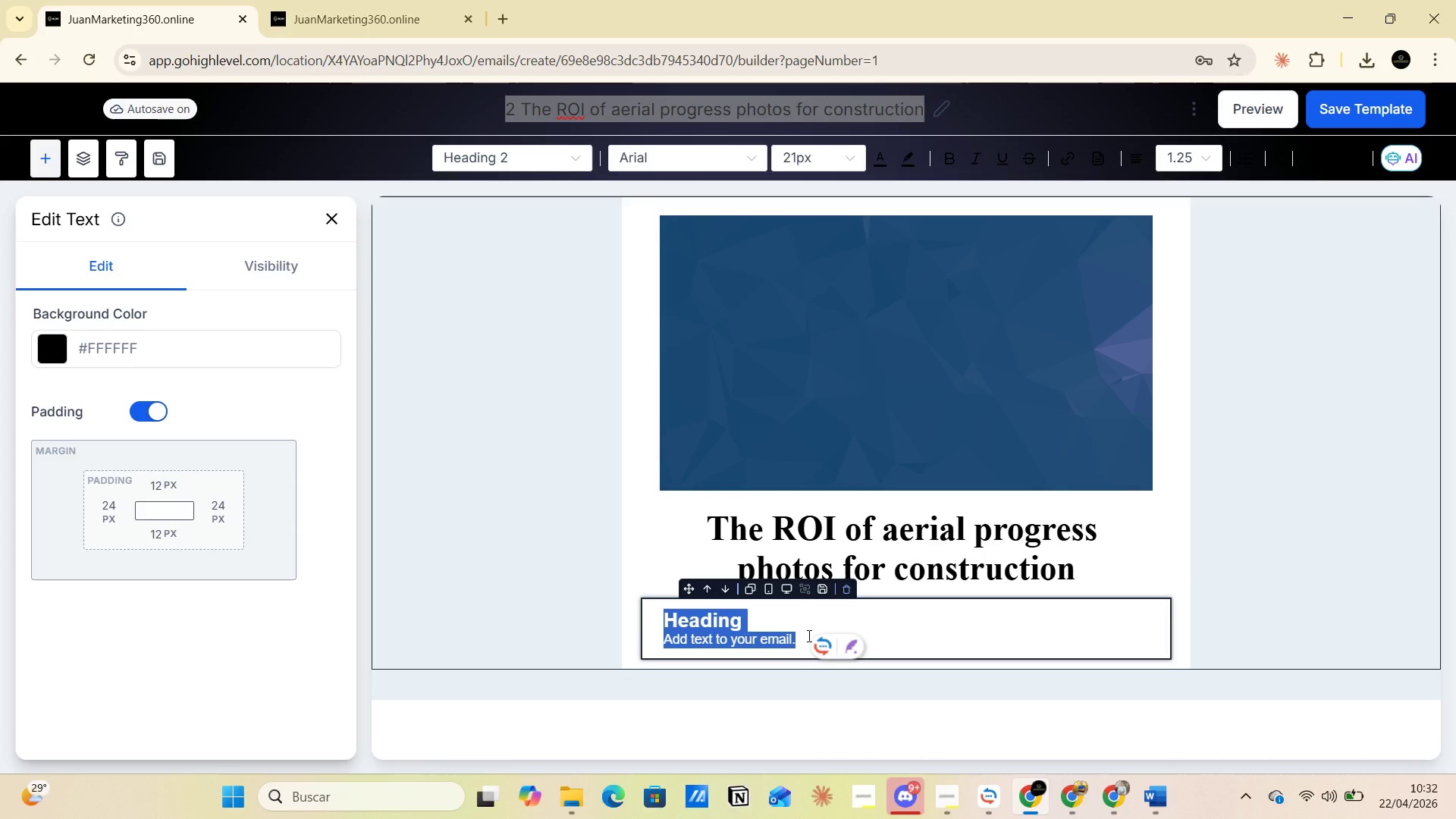 
key(Control+V)
 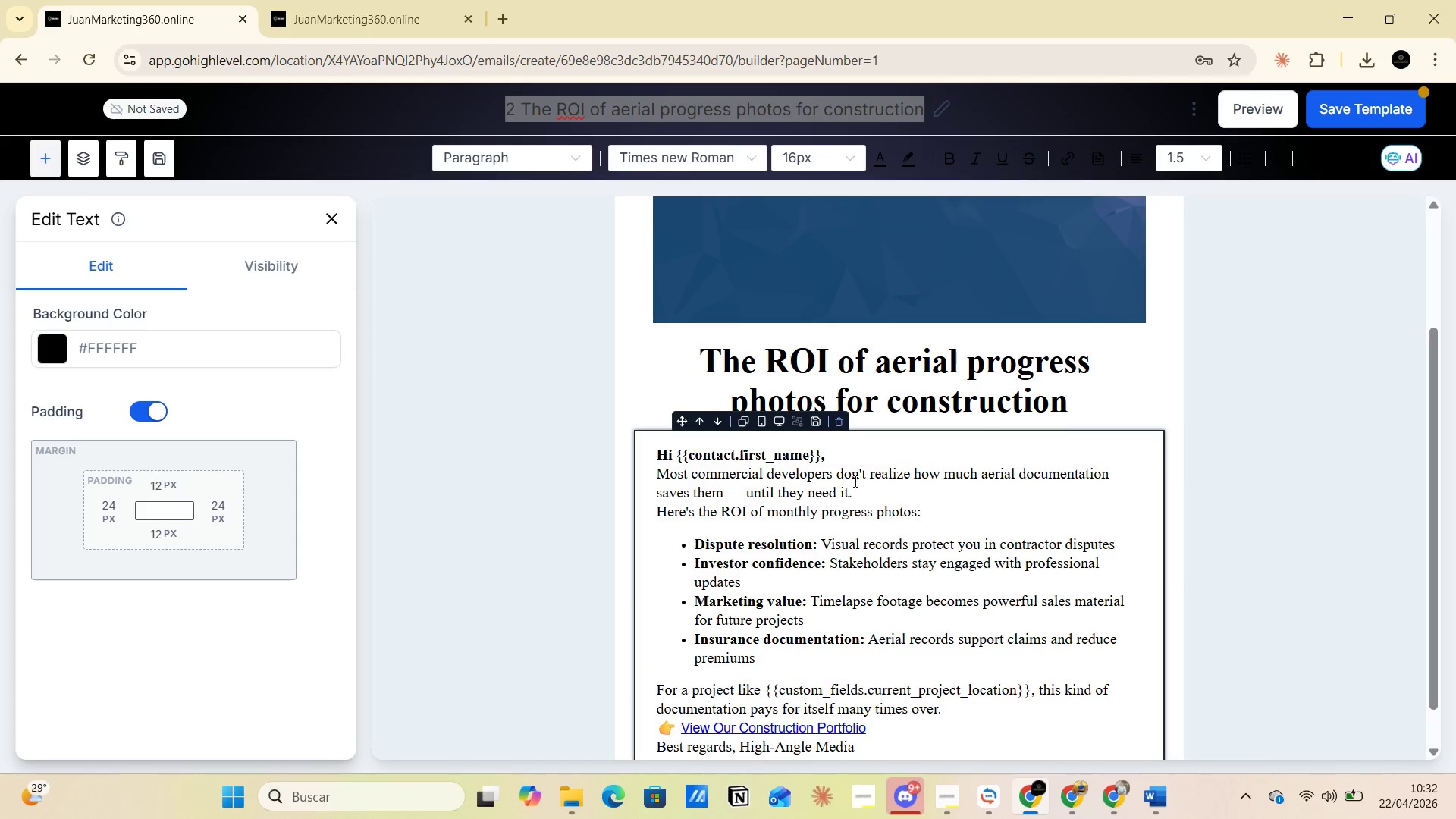 
left_click([852, 459])
 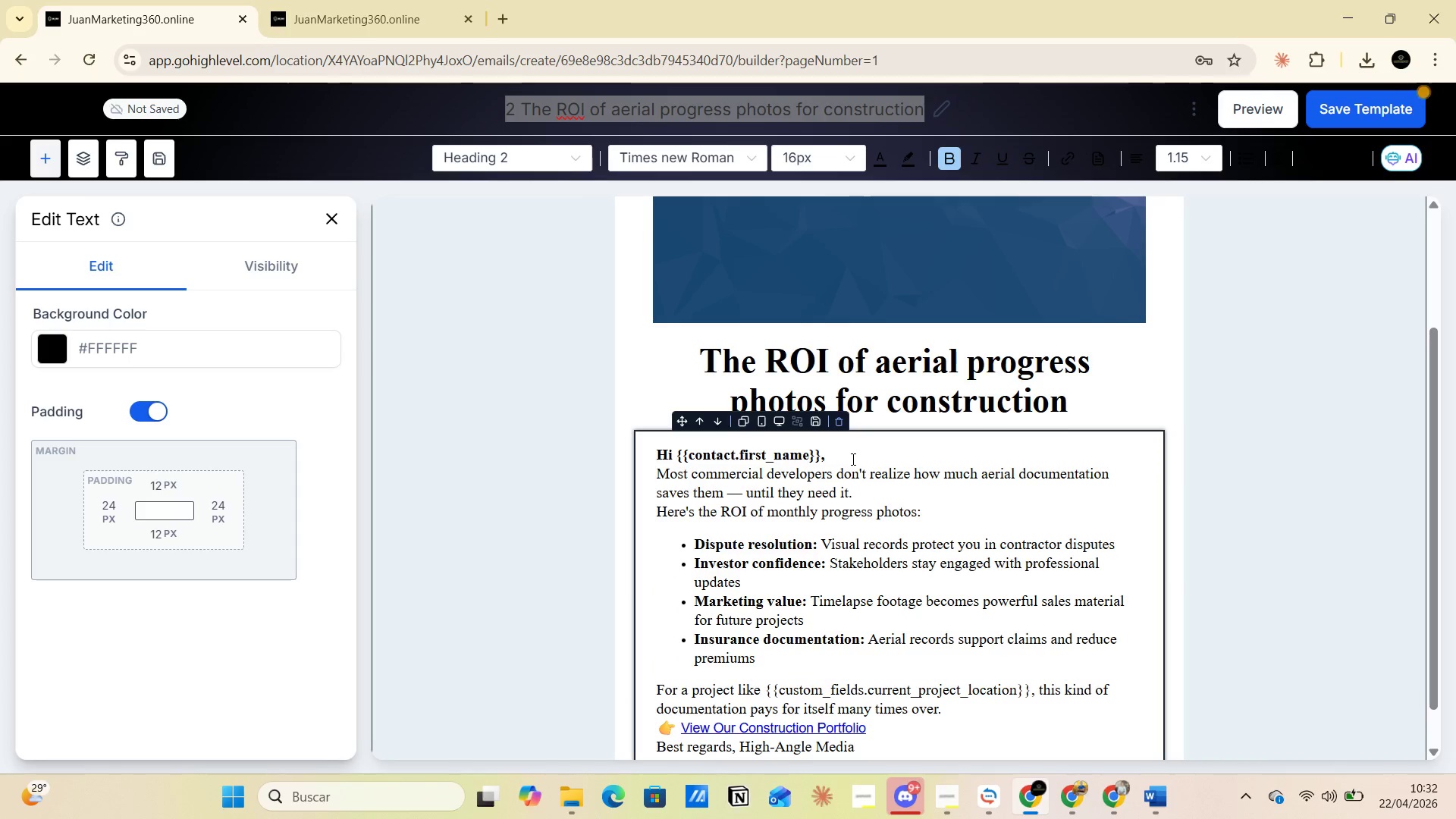 
key(Enter)
 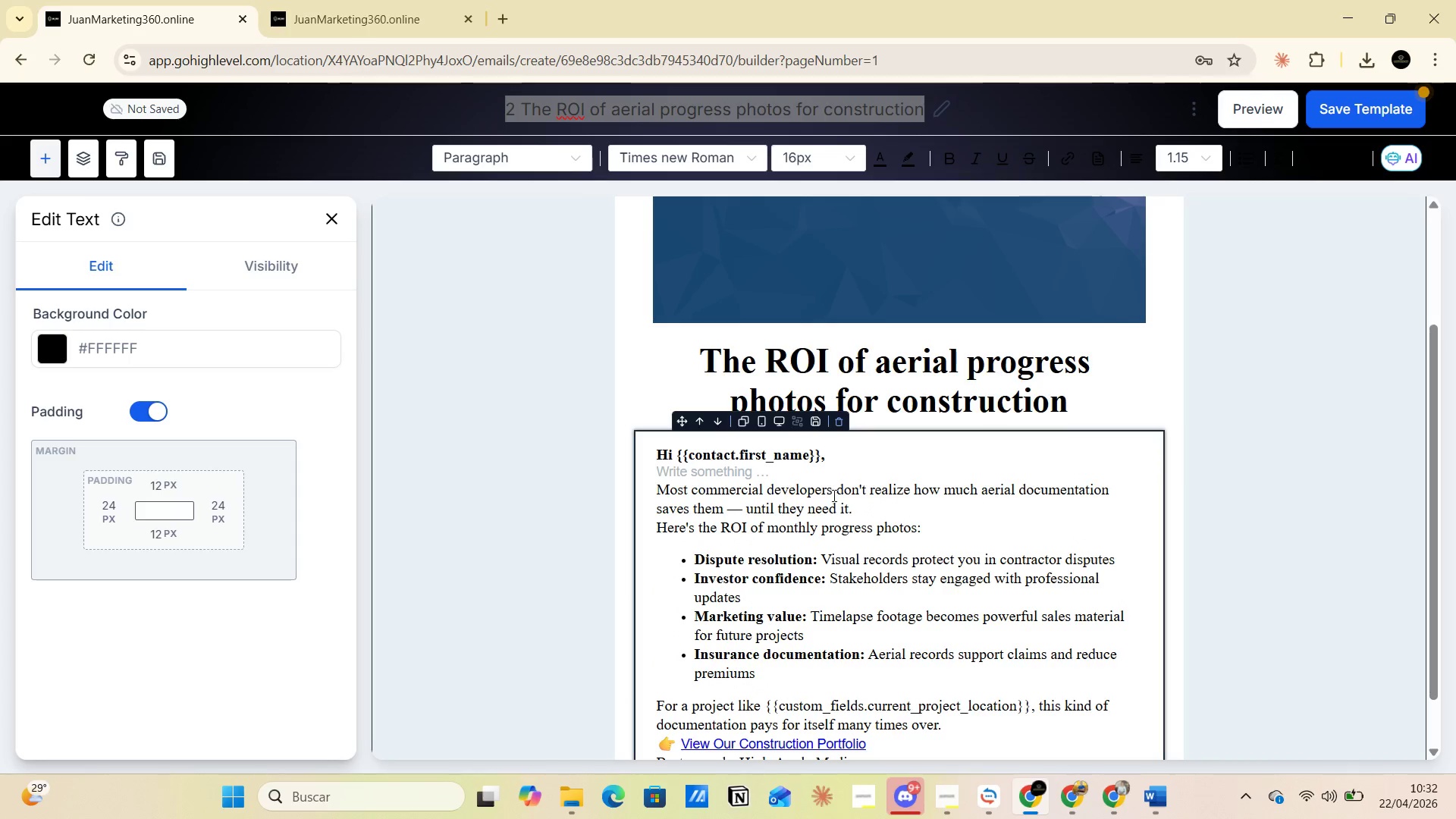 
left_click([841, 513])
 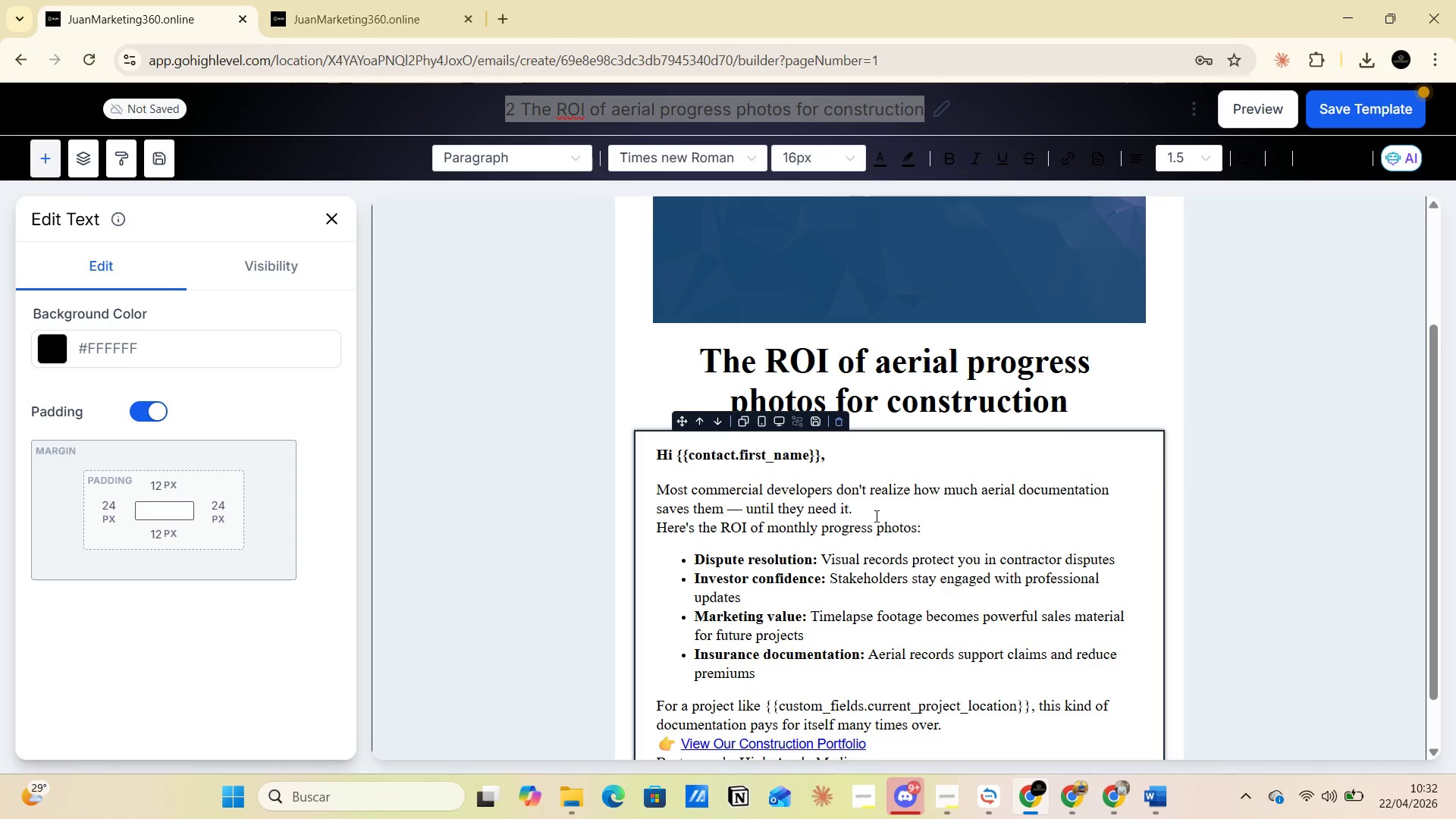 
left_click([877, 516])
 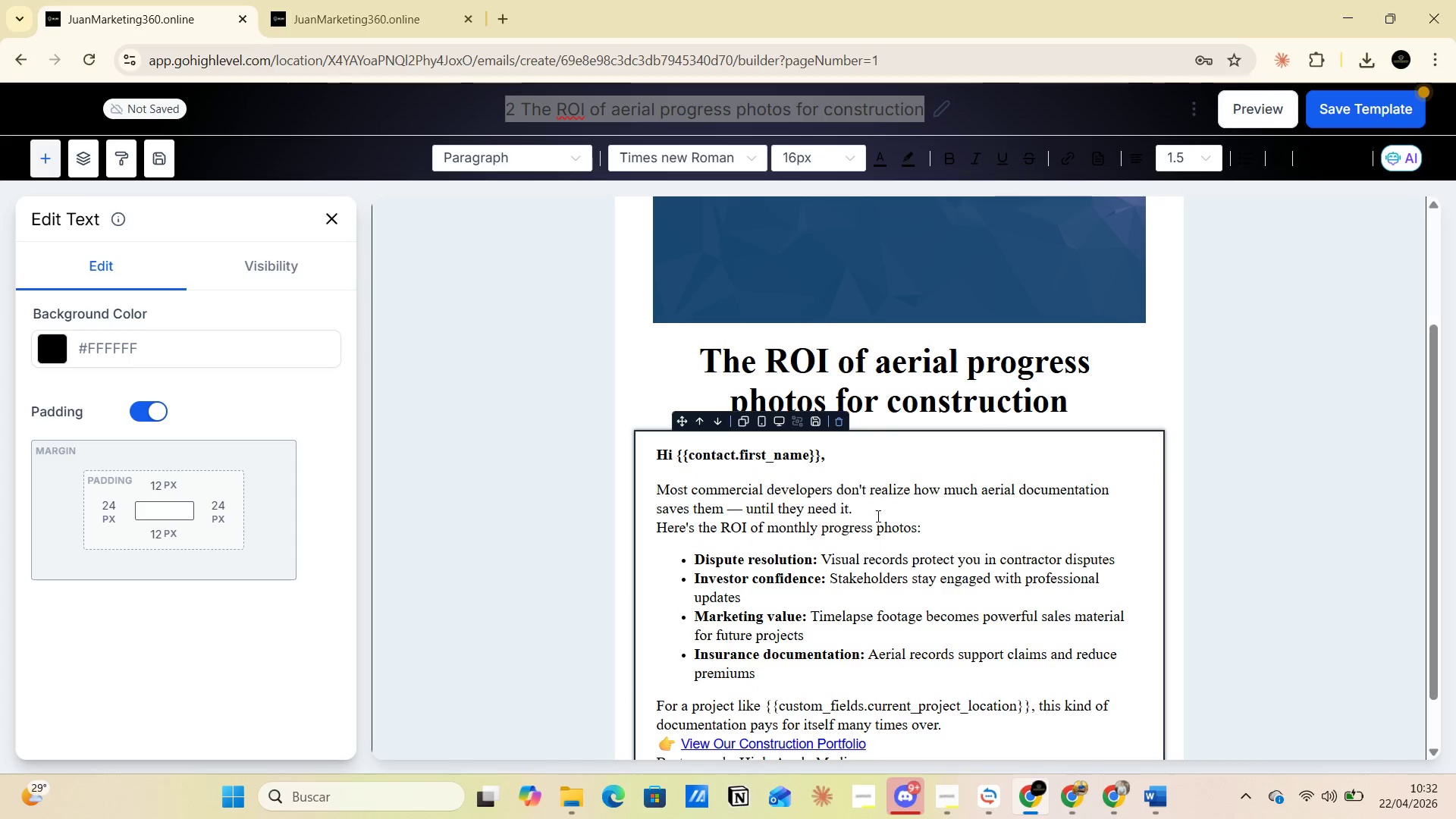 
key(Enter)
 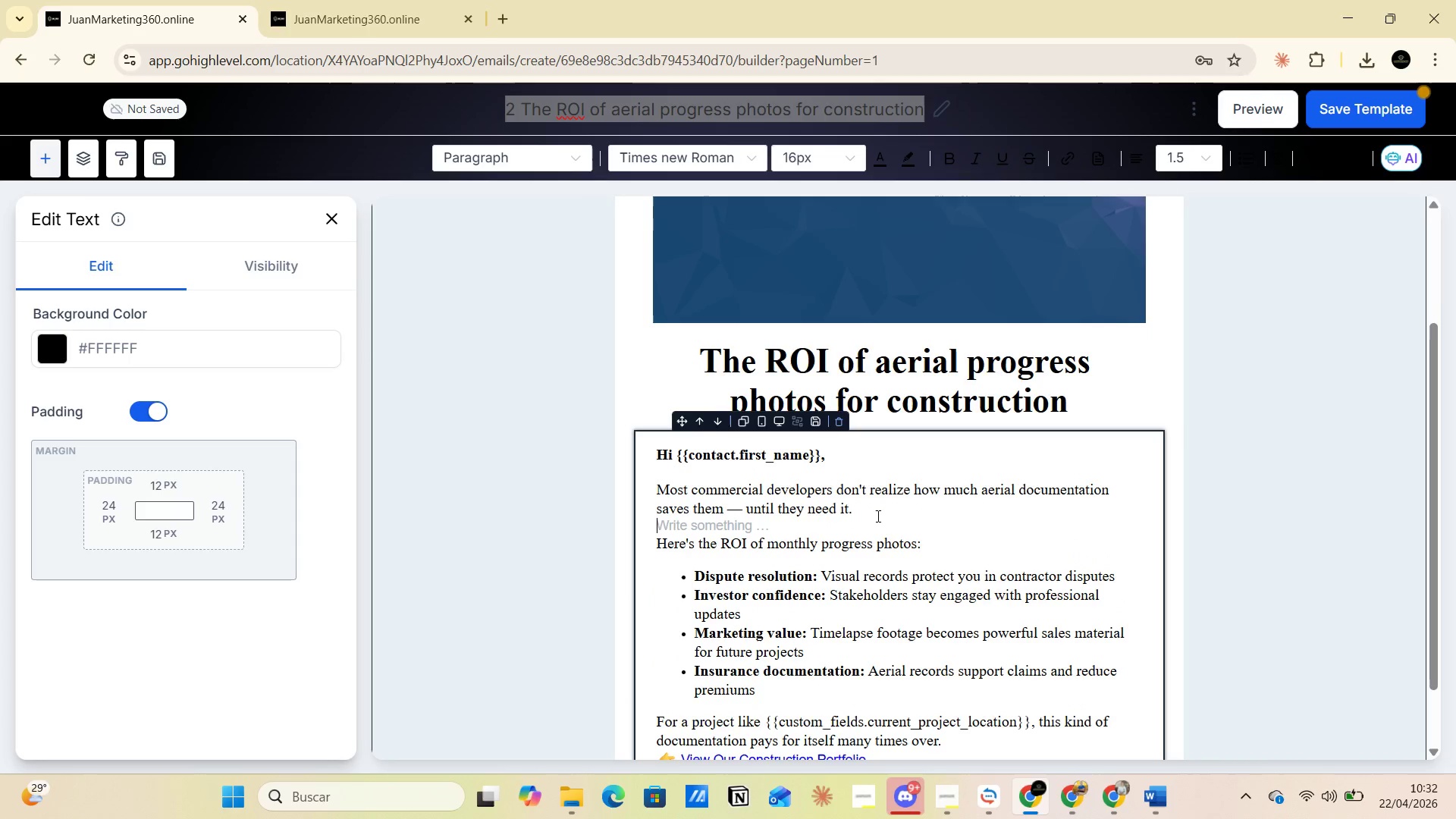 
scroll: coordinate [877, 516], scroll_direction: down, amount: 1.0
 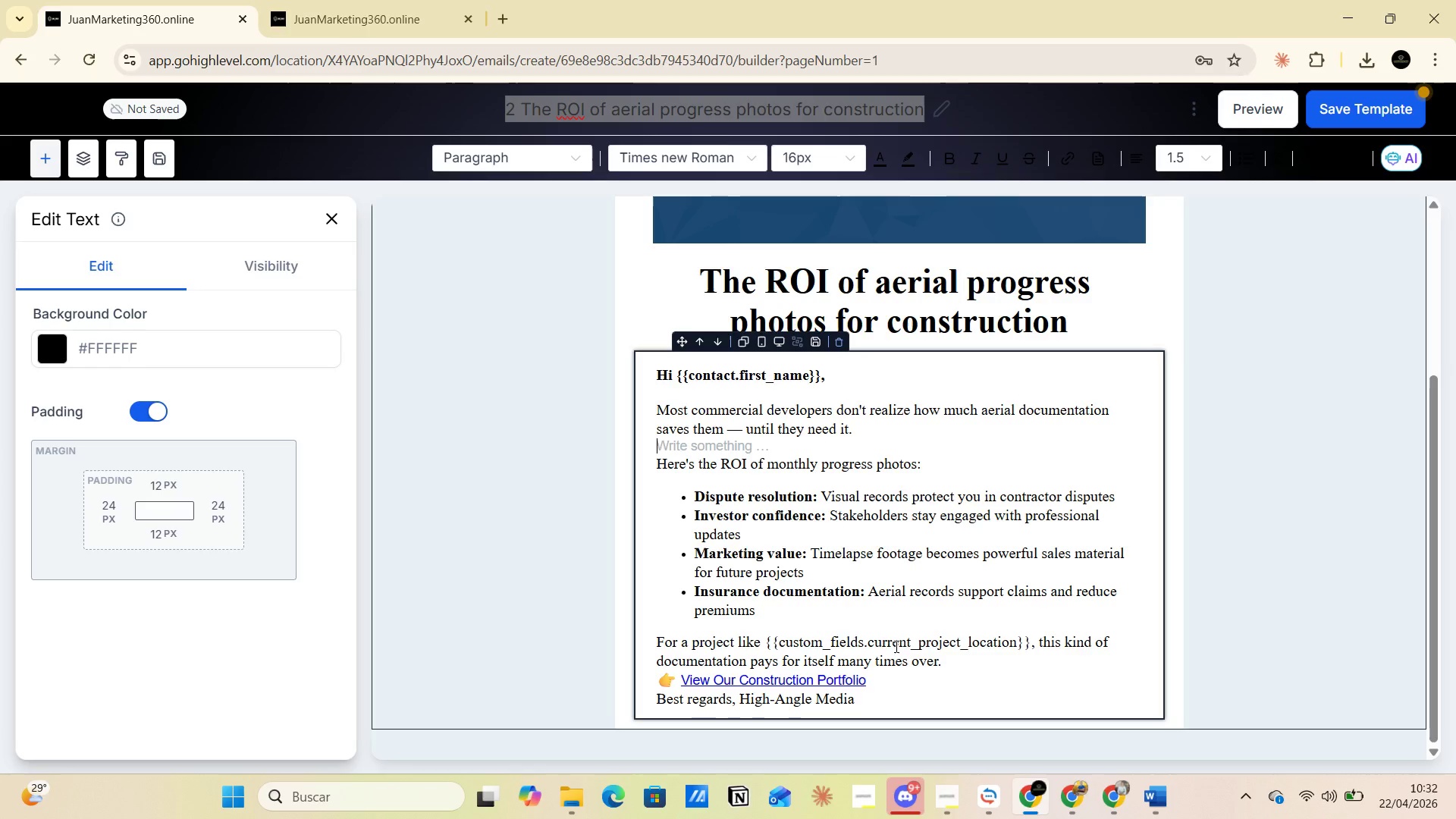 
left_click([962, 639])
 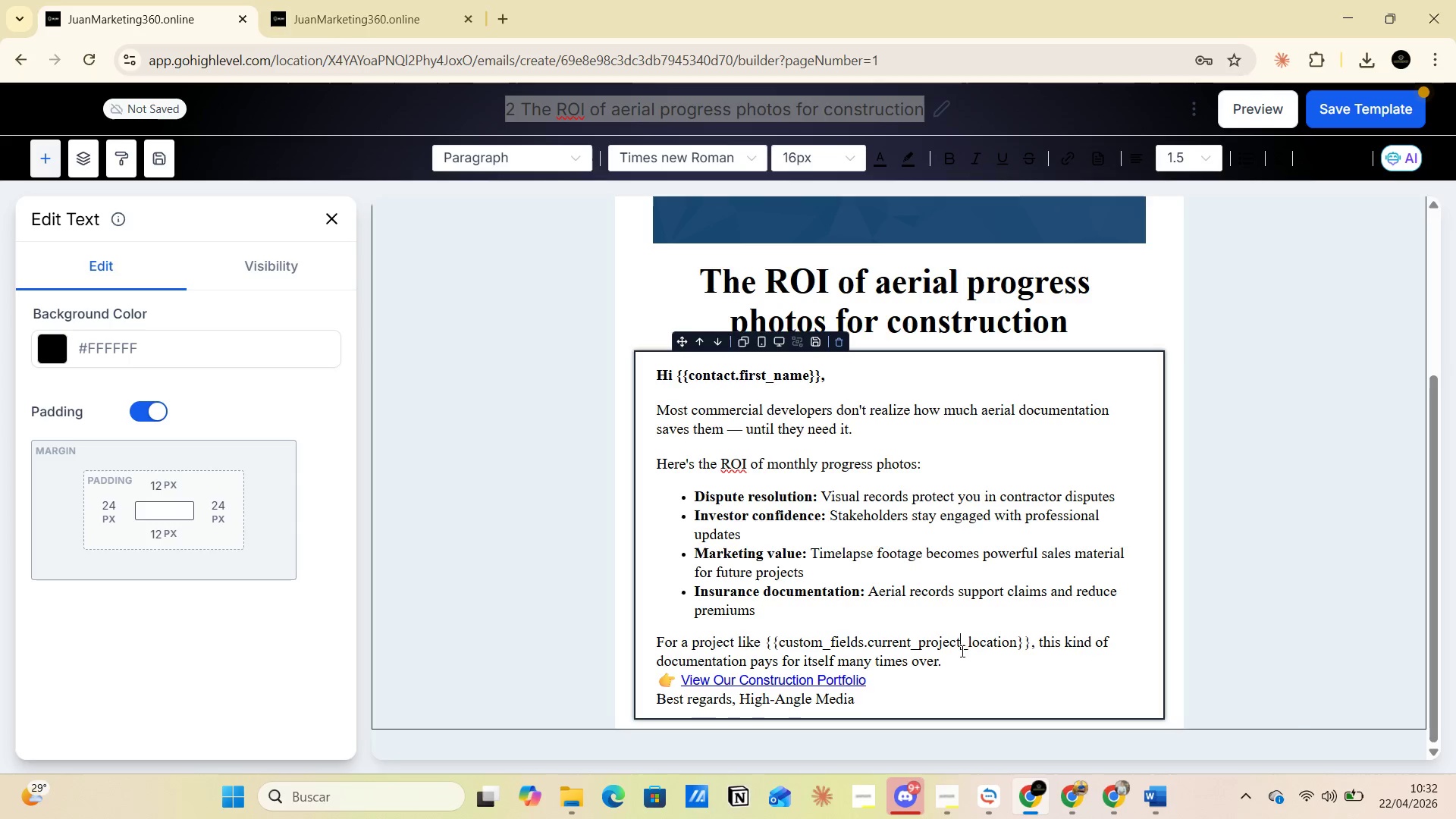 
left_click([961, 657])
 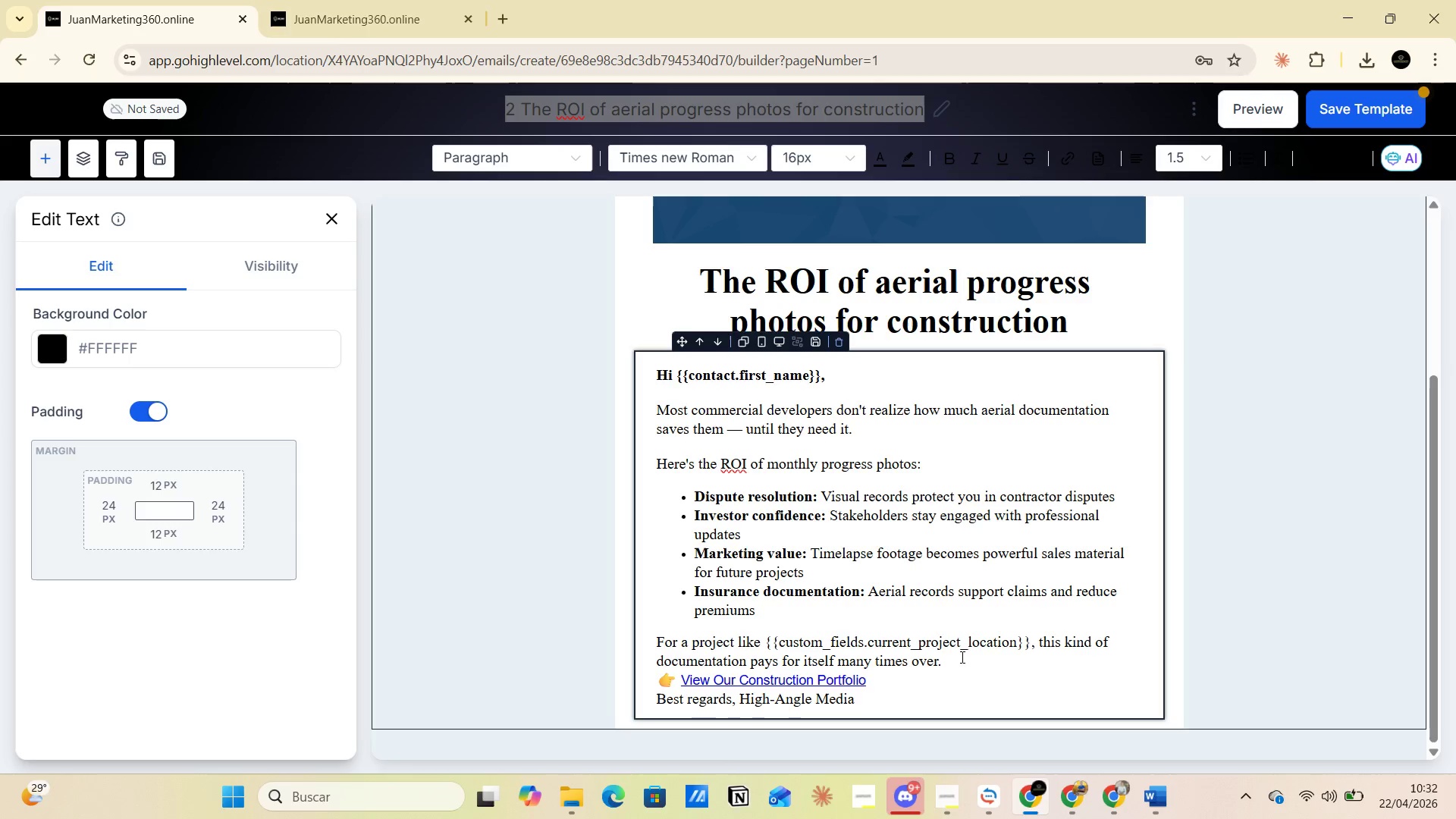 
key(Enter)
 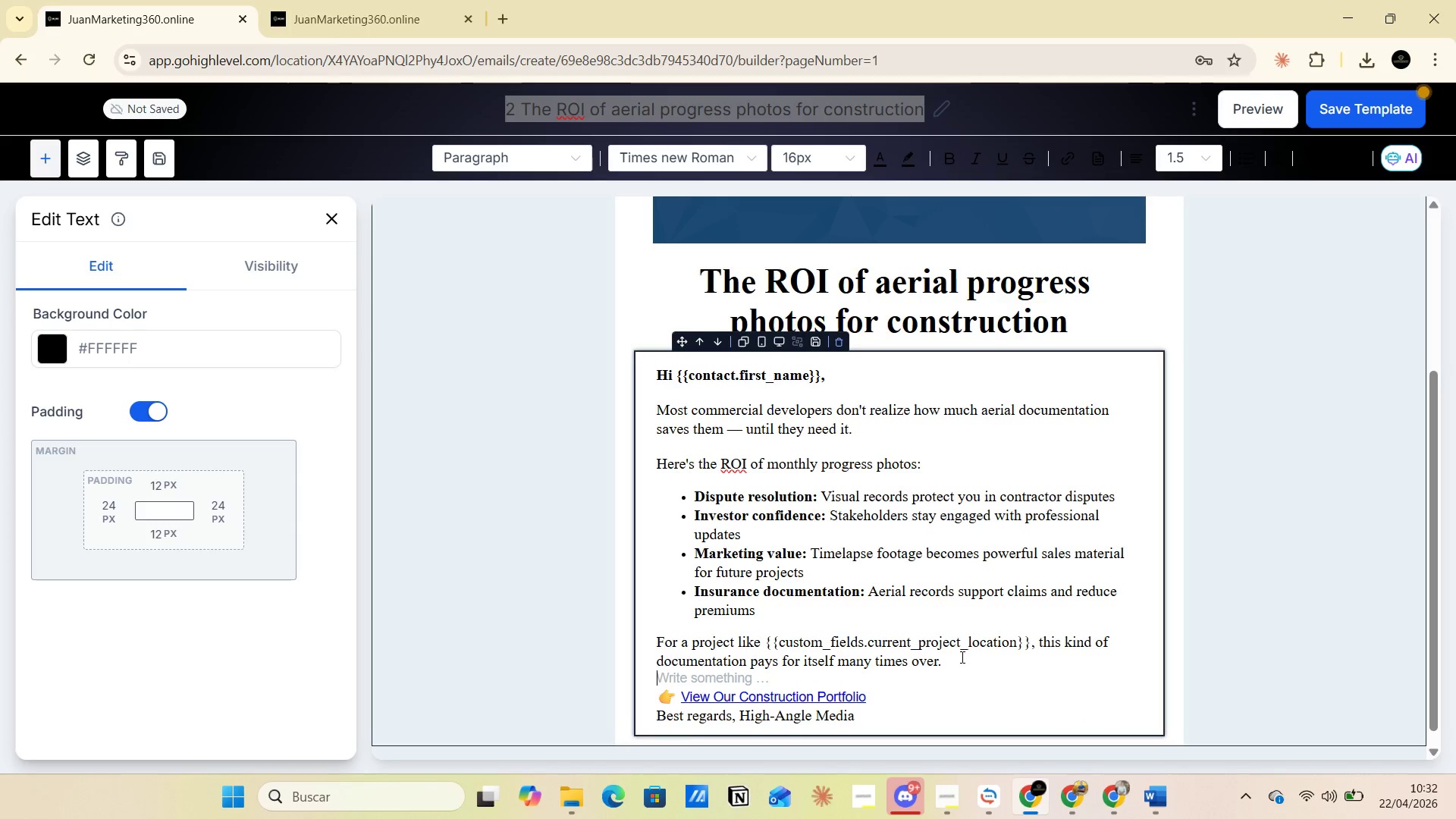 
scroll: coordinate [961, 657], scroll_direction: down, amount: 2.0
 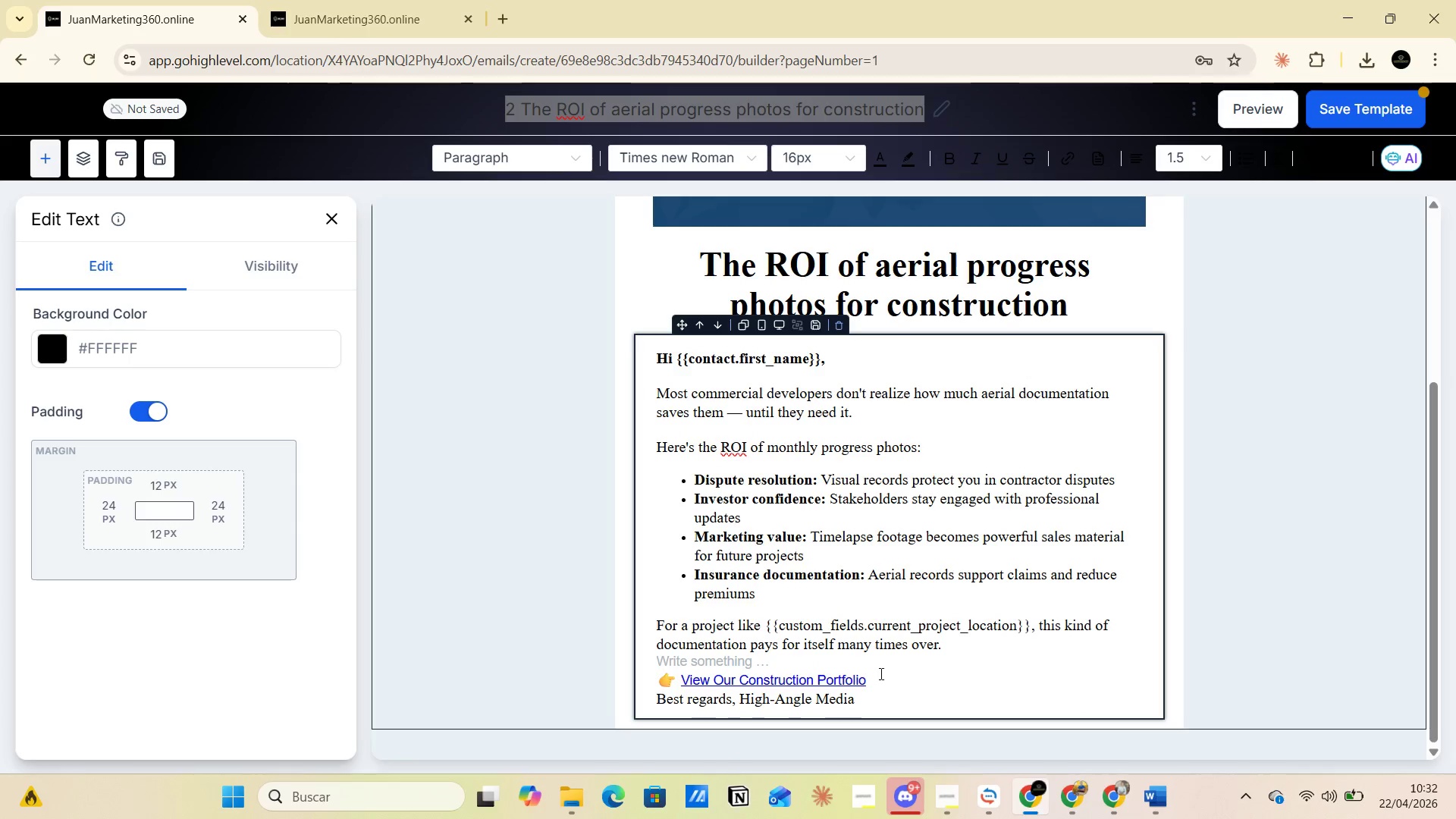 
left_click([877, 674])
 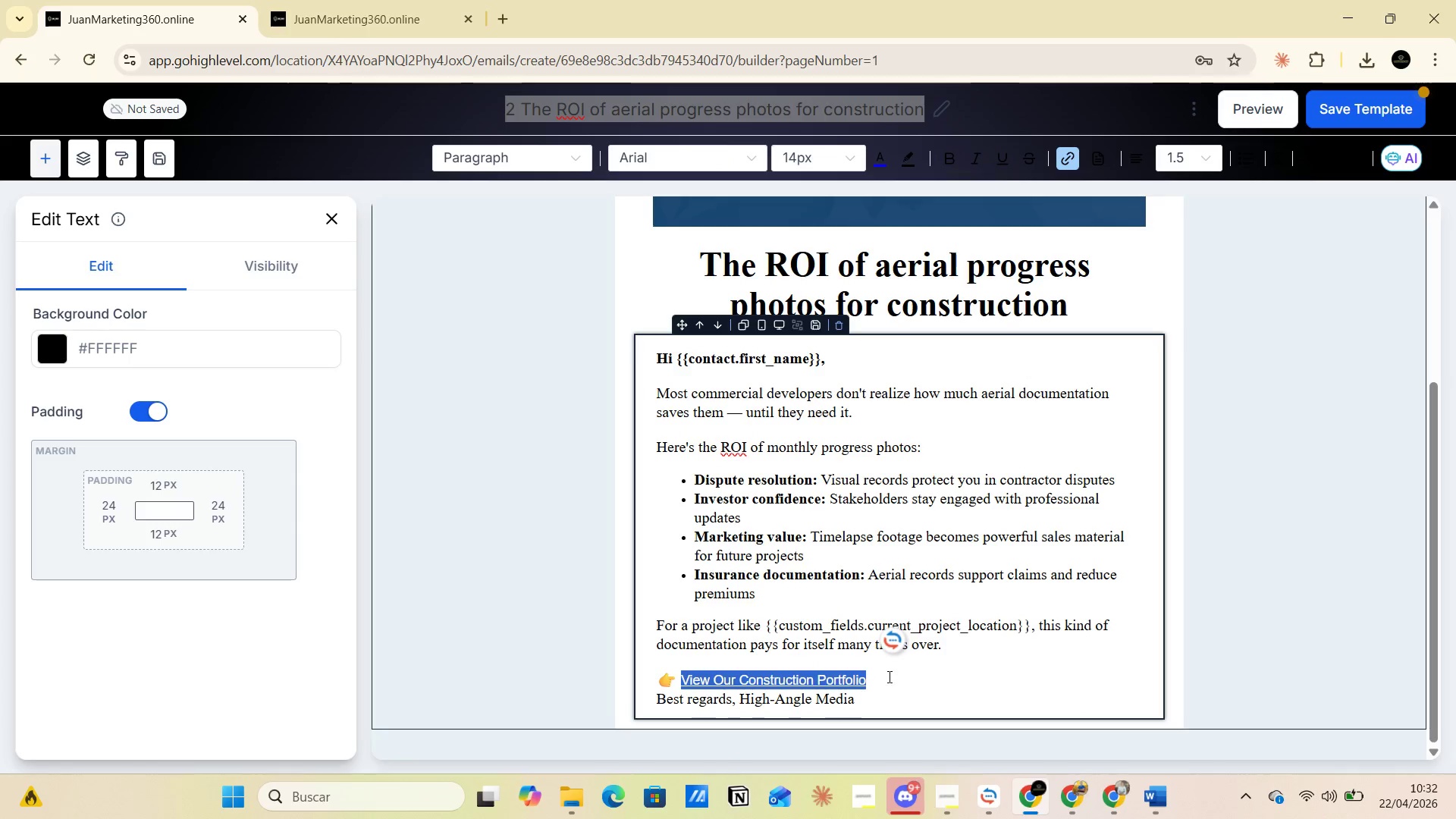 
left_click([891, 678])
 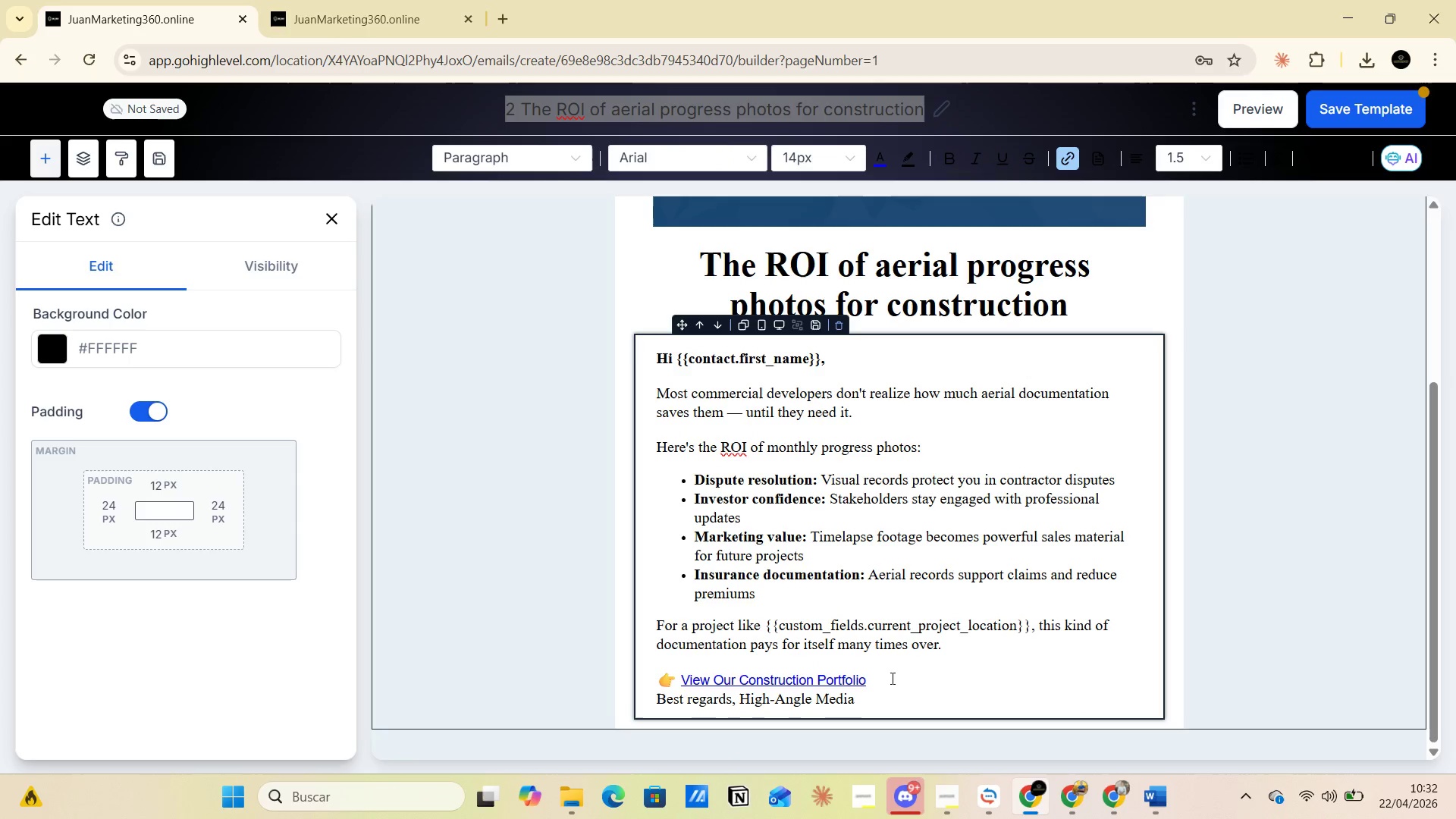 
key(Enter)
 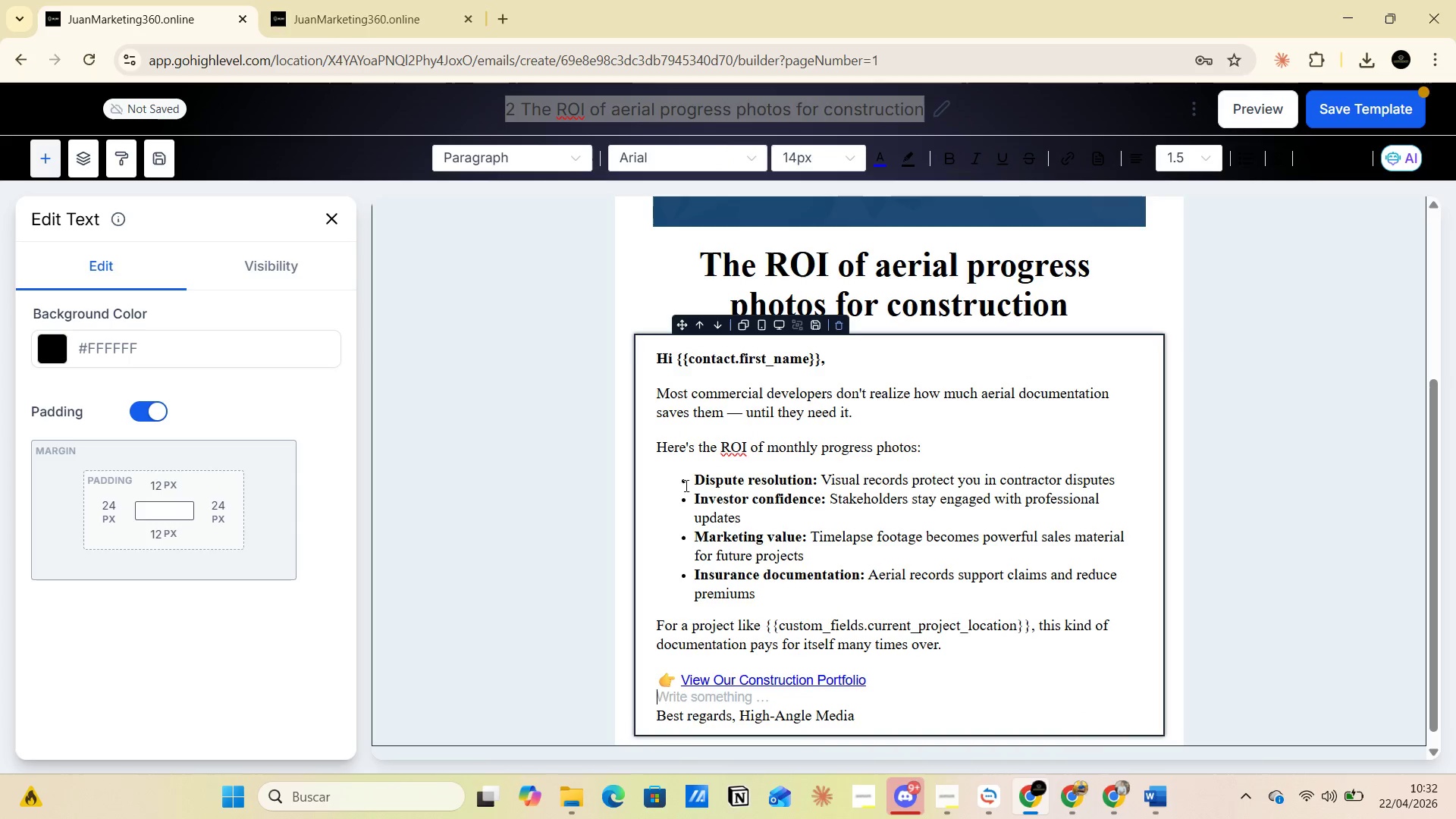 
left_click_drag(start_coordinate=[657, 353], to_coordinate=[894, 711])
 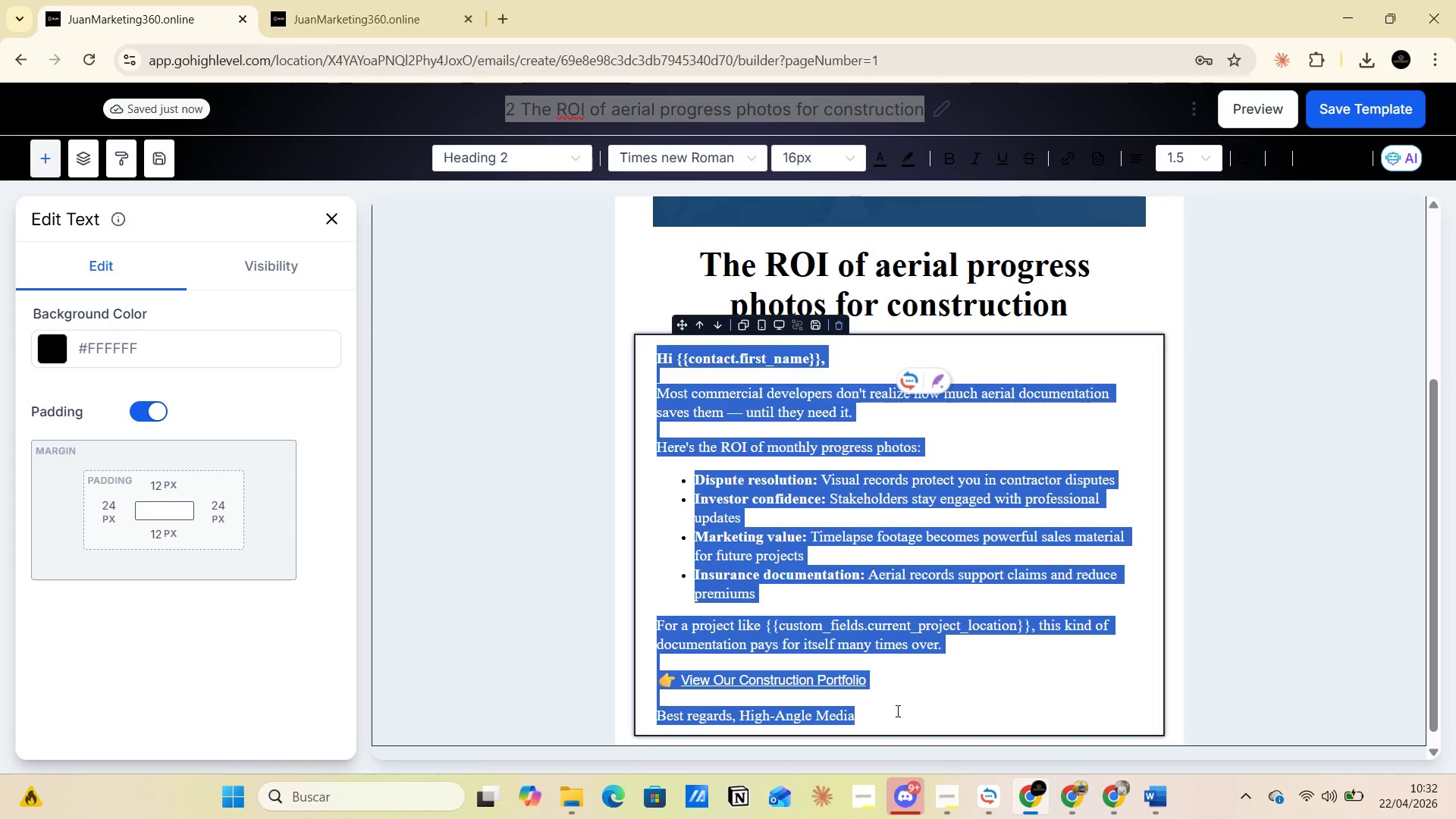 
key(Control+C)
 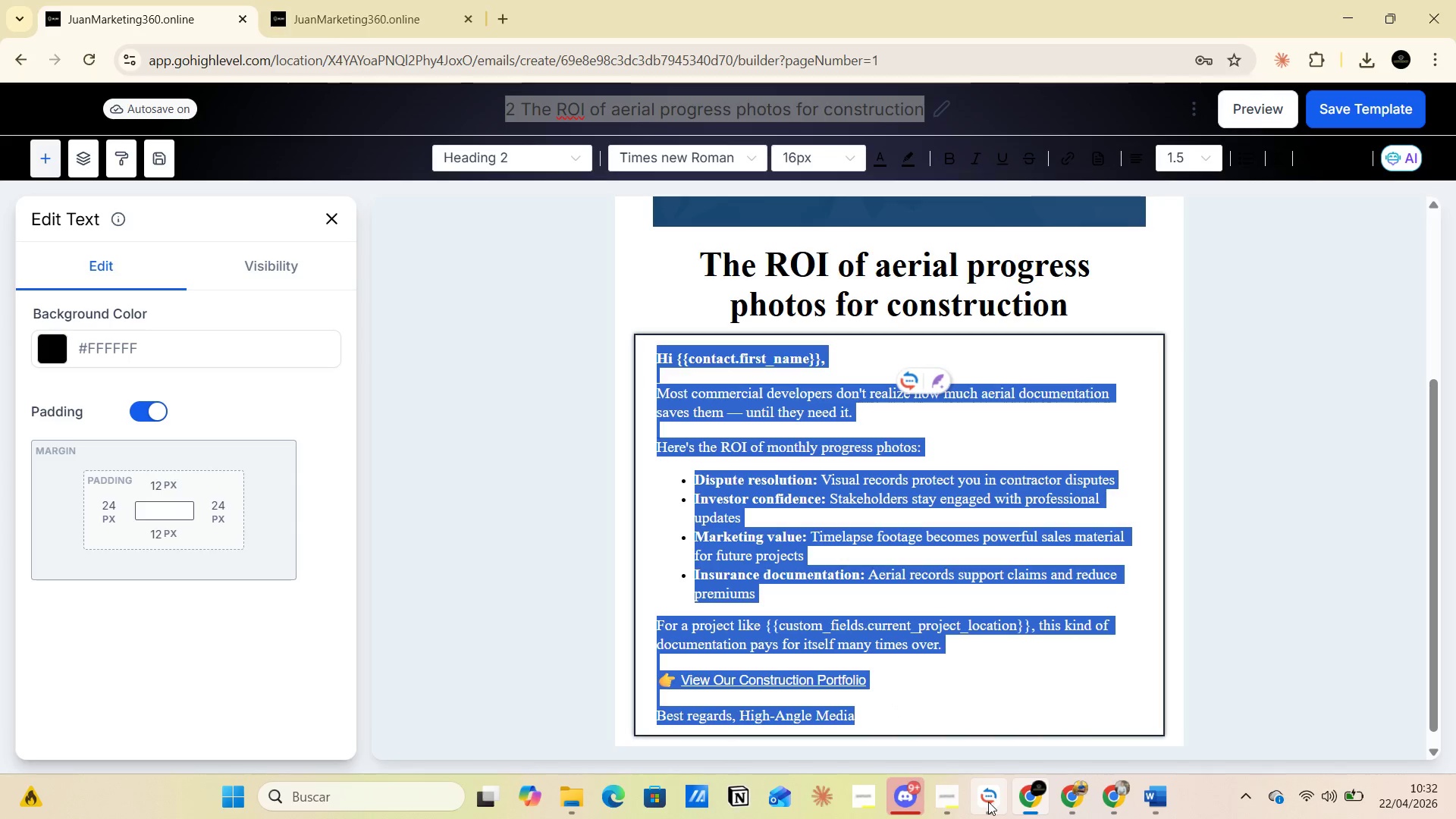 
left_click([993, 713])
 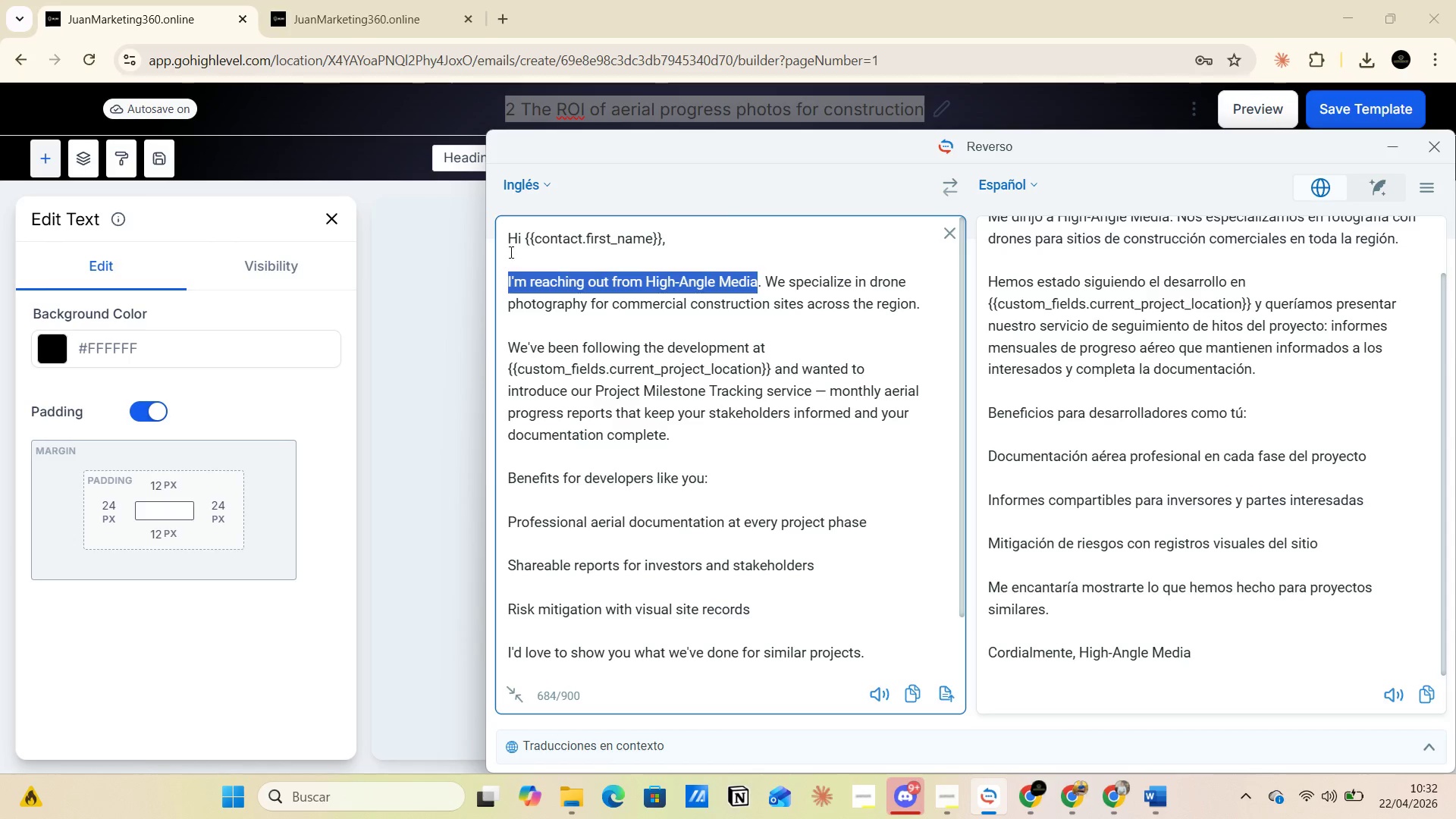 
left_click_drag(start_coordinate=[506, 237], to_coordinate=[818, 626])
 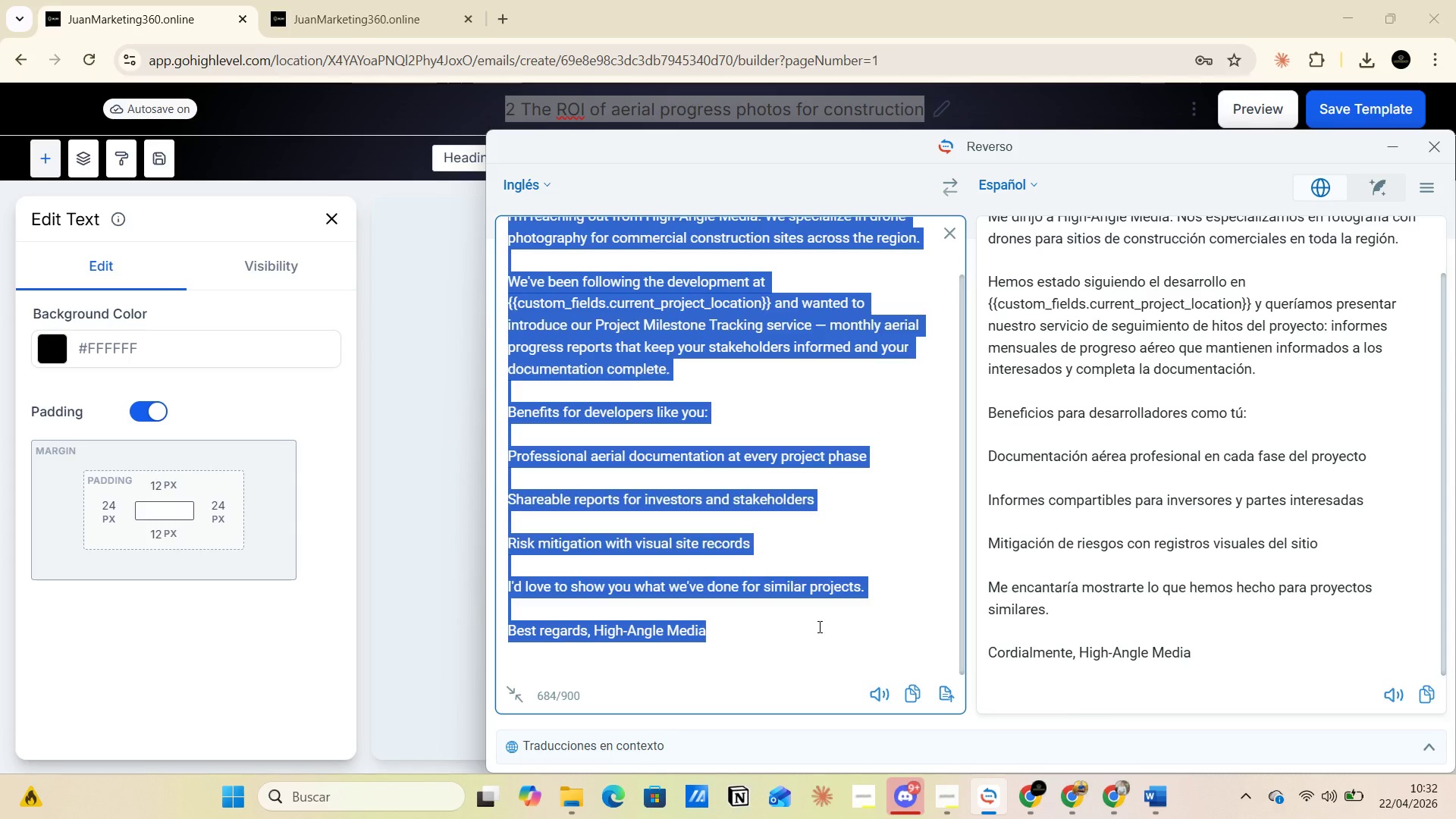 
scroll: coordinate [783, 583], scroll_direction: down, amount: 1.0
 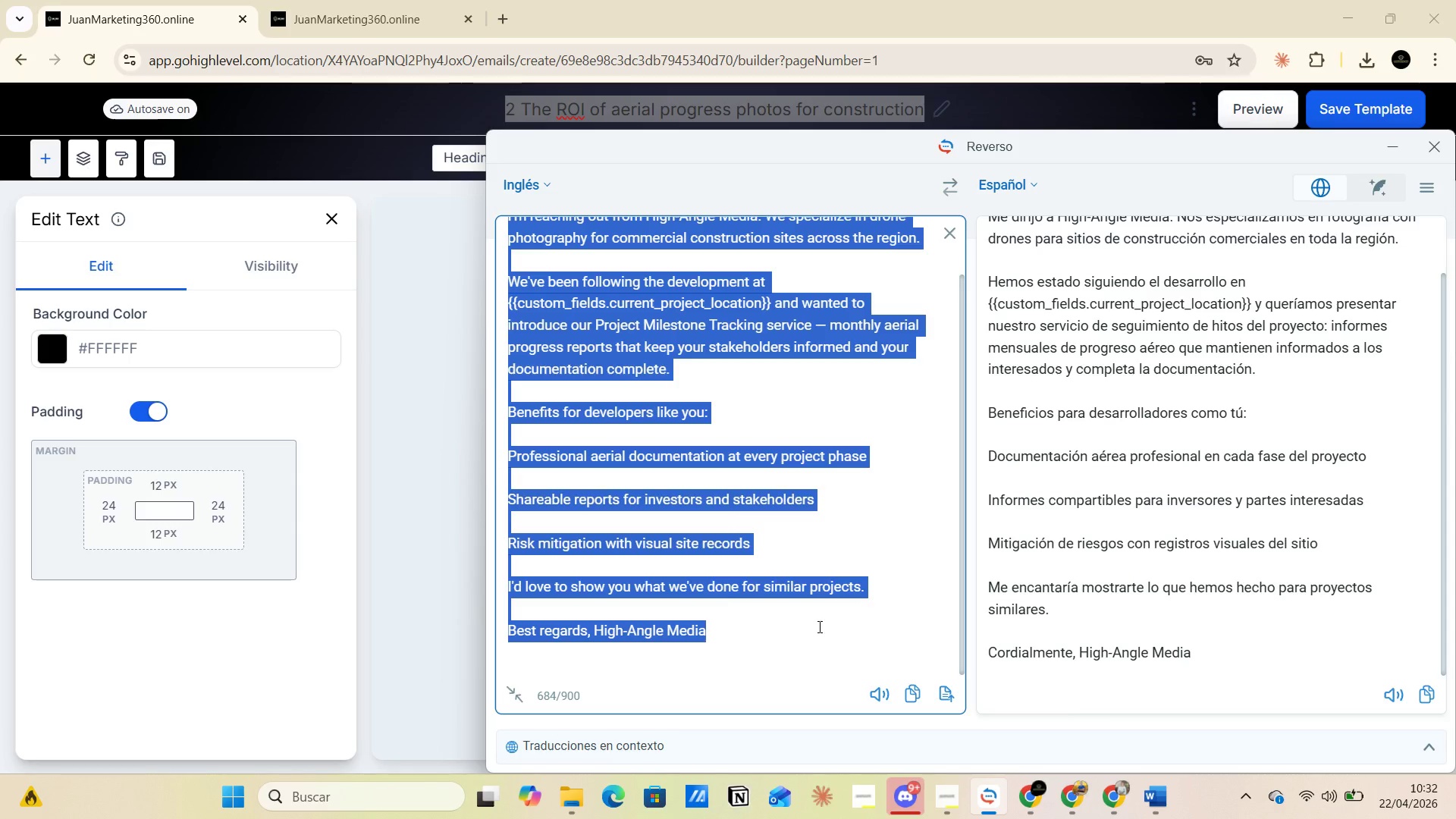 
key(Backspace)
 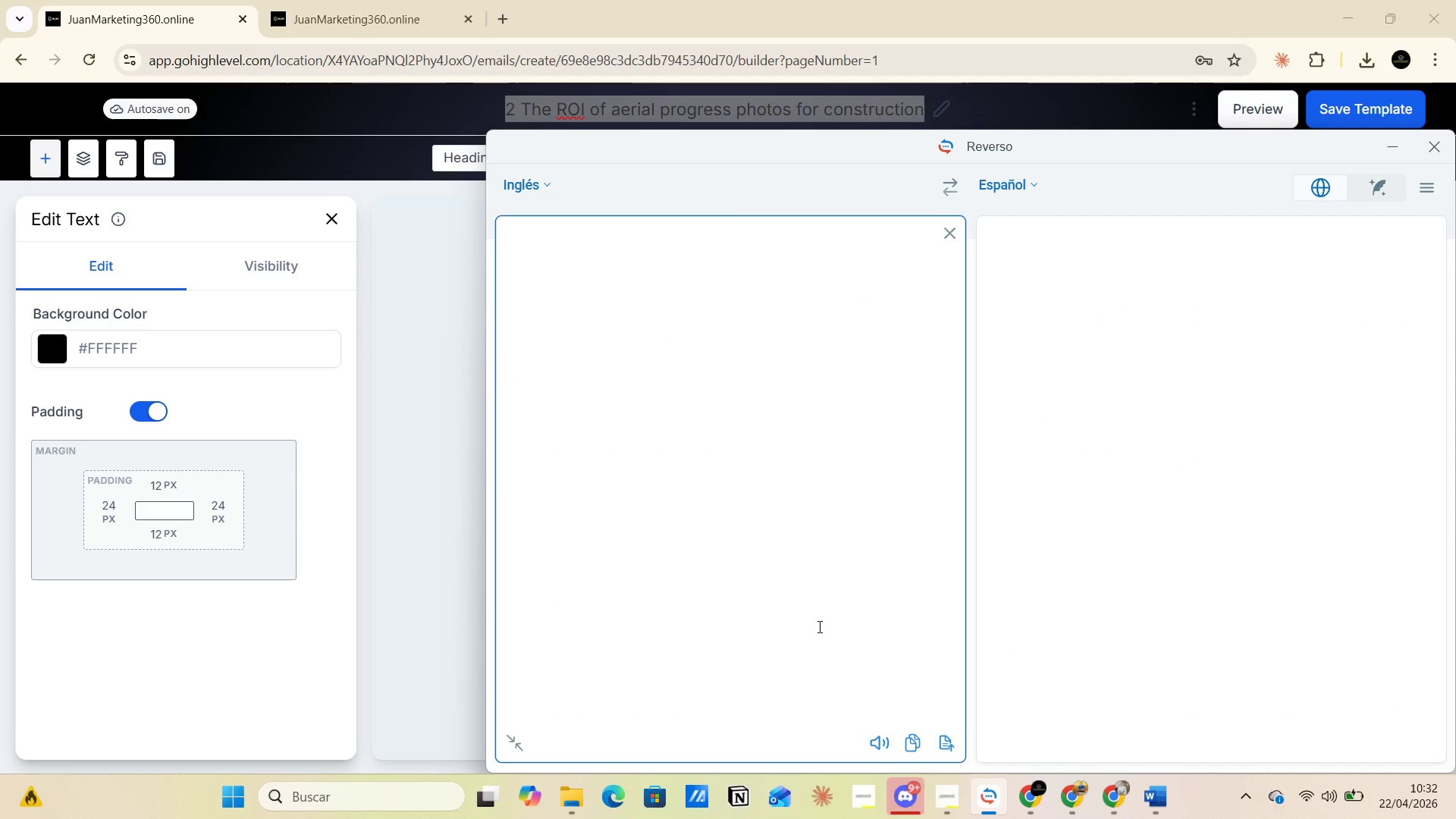 
key(Control+V)
 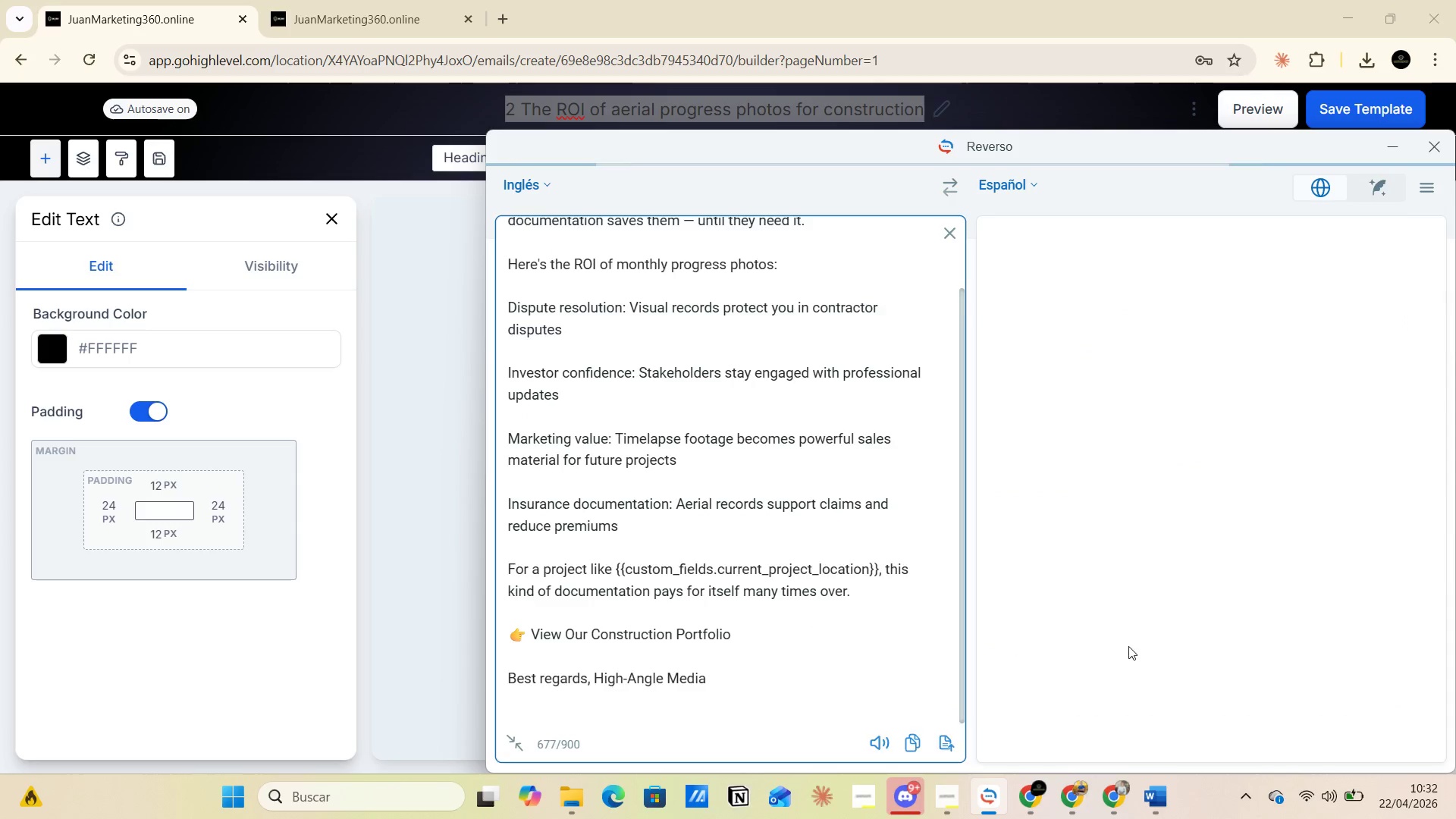 
scroll: coordinate [1160, 608], scroll_direction: up, amount: 4.0
 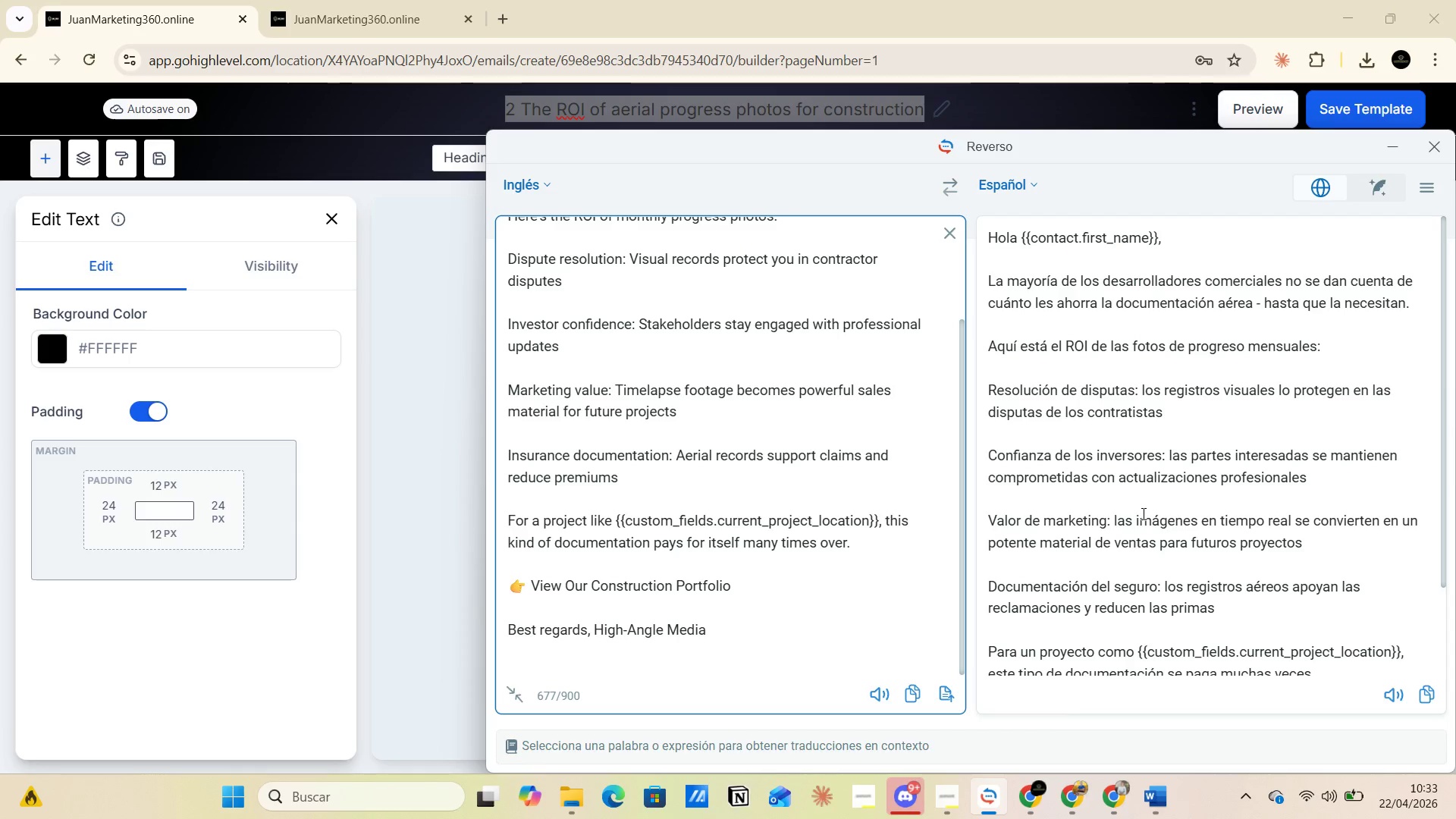 
wait(40.41)
 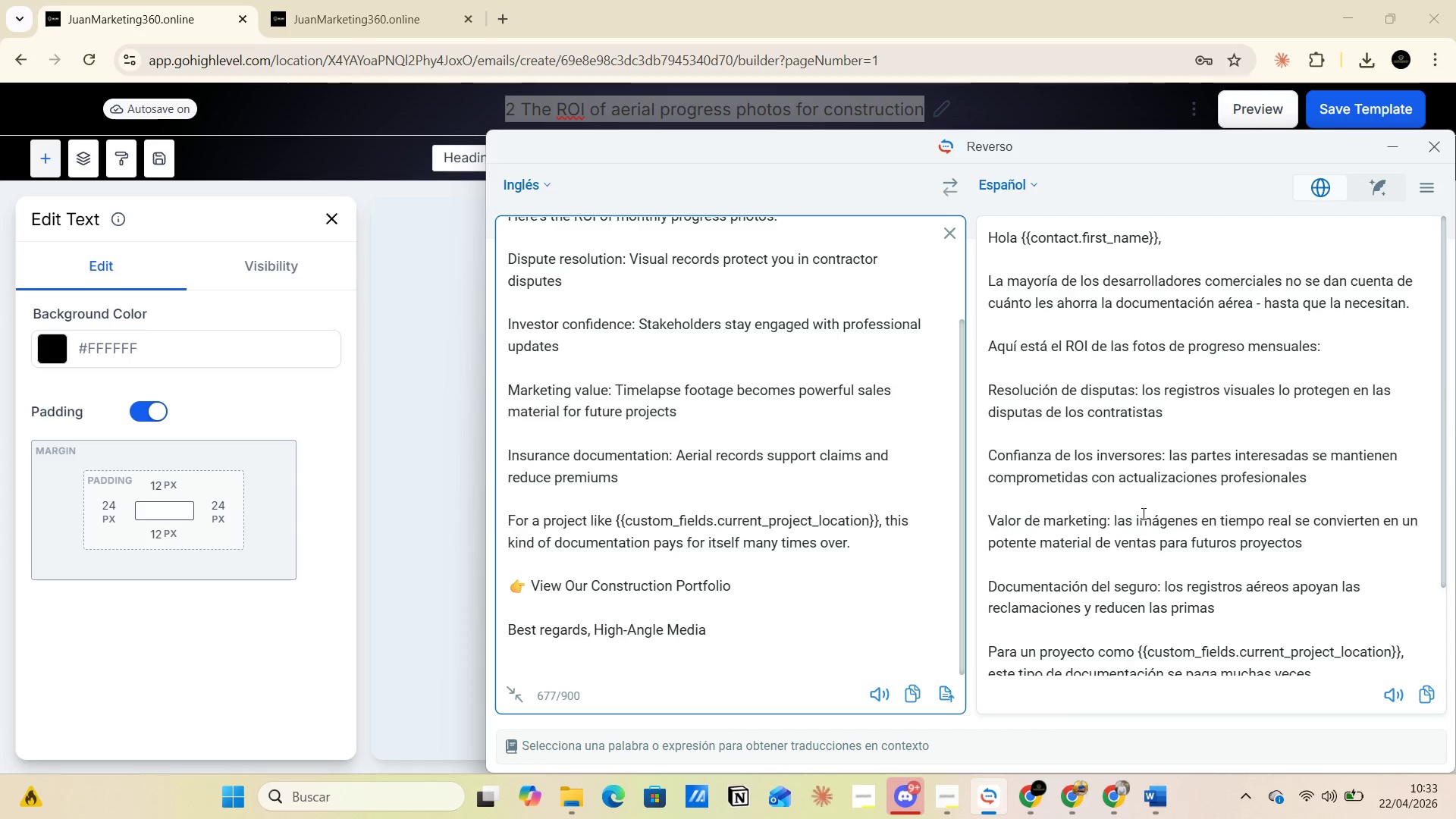 
scroll: coordinate [1142, 513], scroll_direction: down, amount: 4.0
 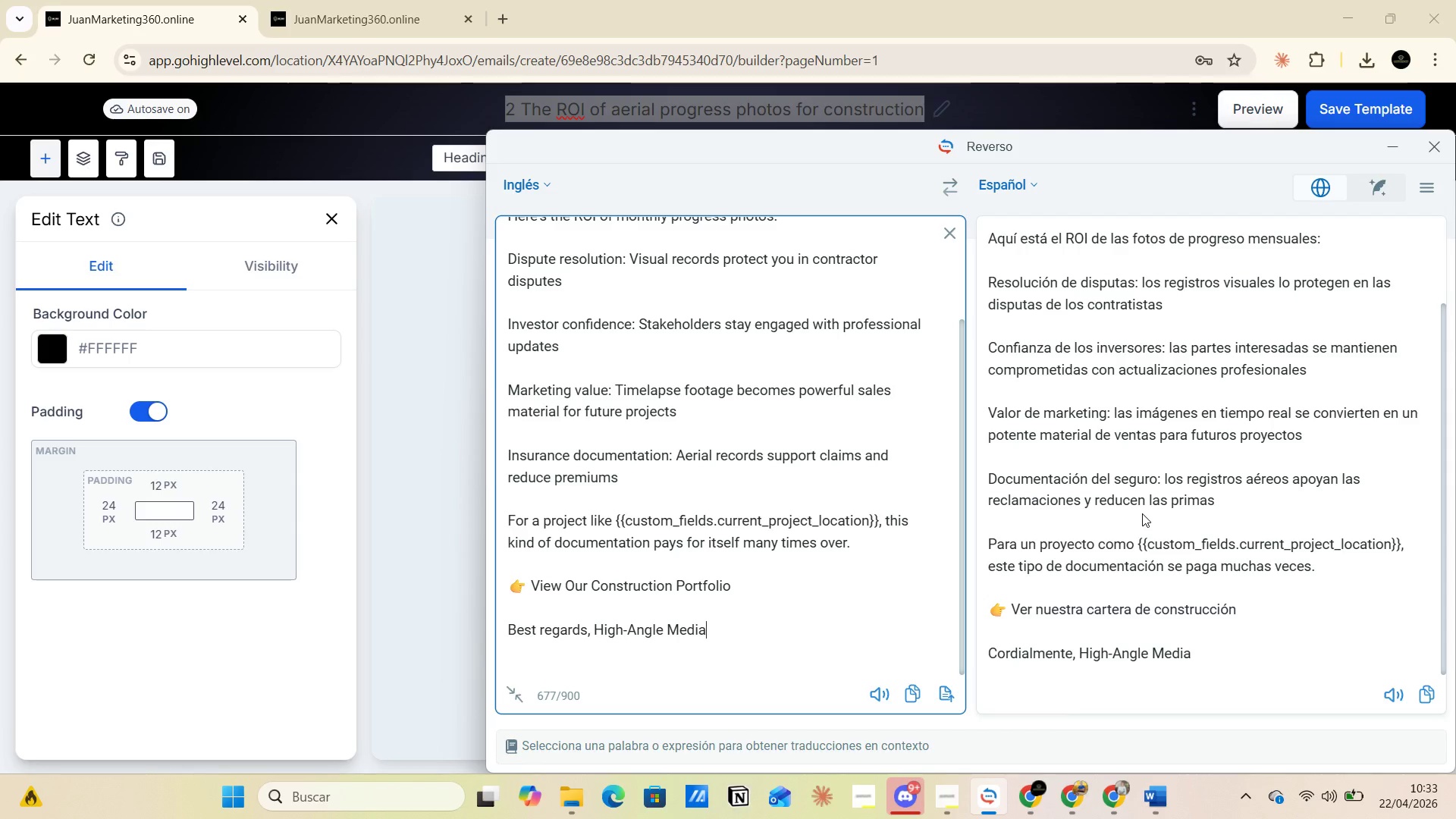 
wait(23.94)
 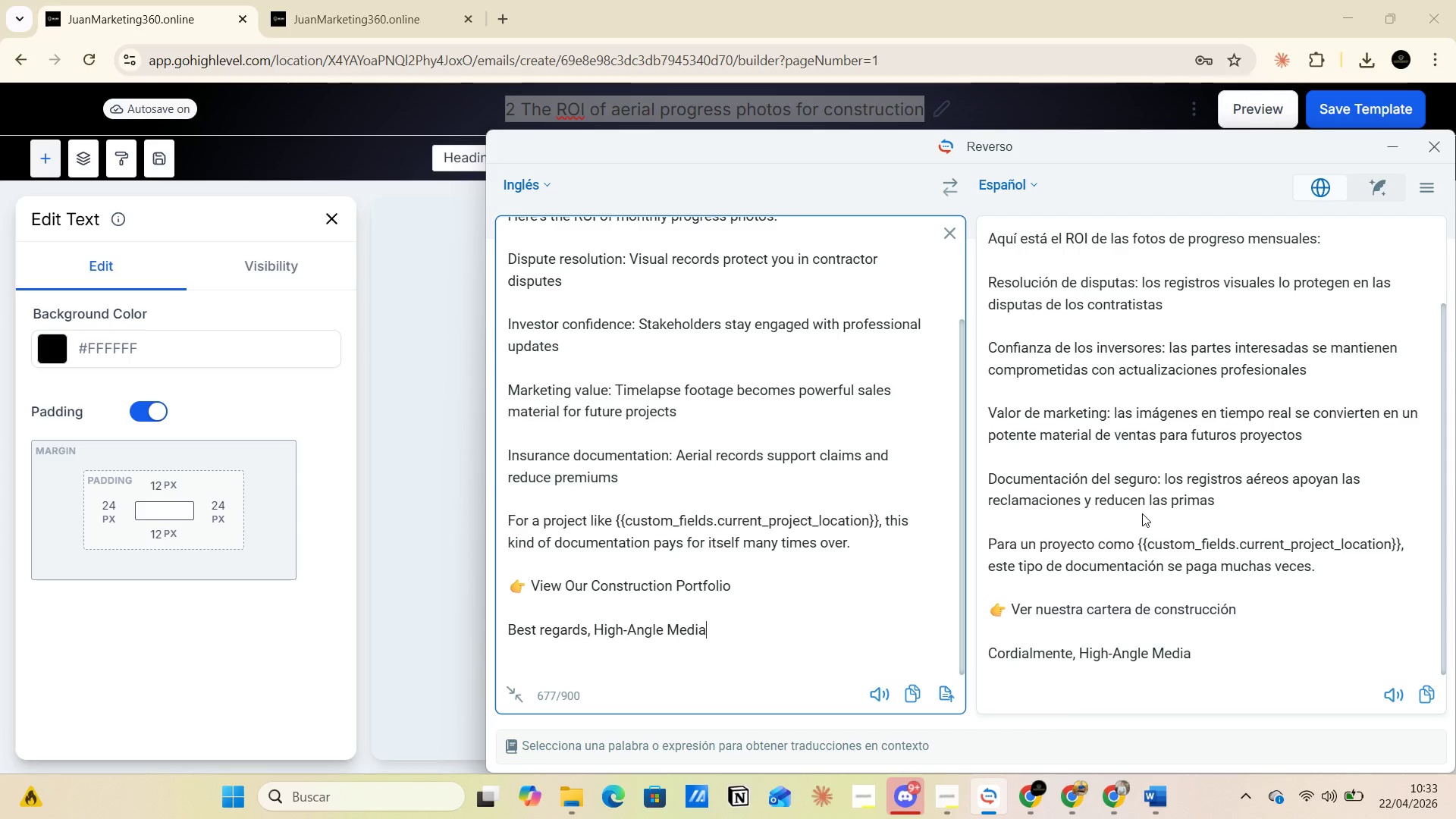 
scroll: coordinate [1145, 542], scroll_direction: down, amount: 3.0
 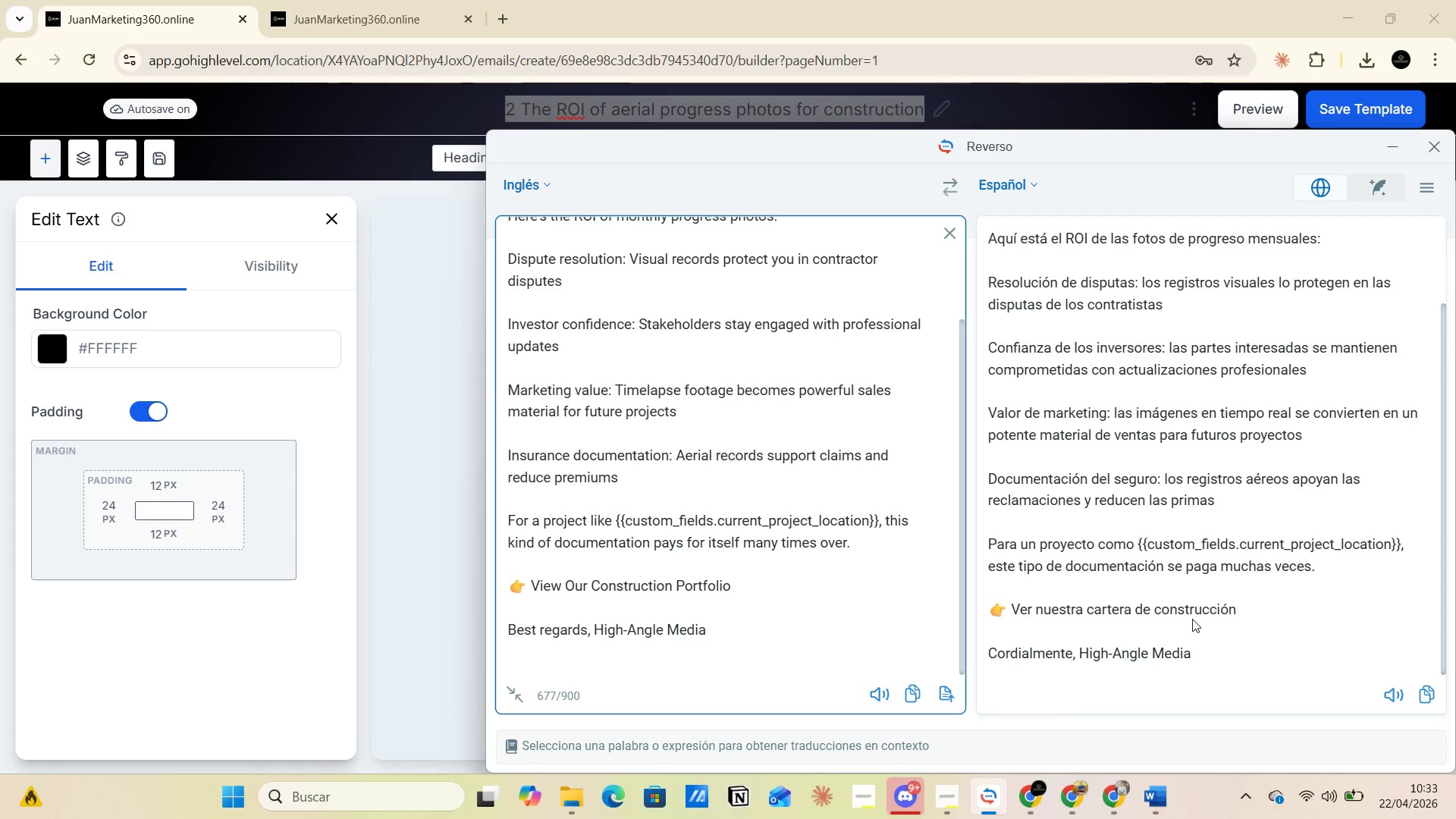 
wait(7.12)
 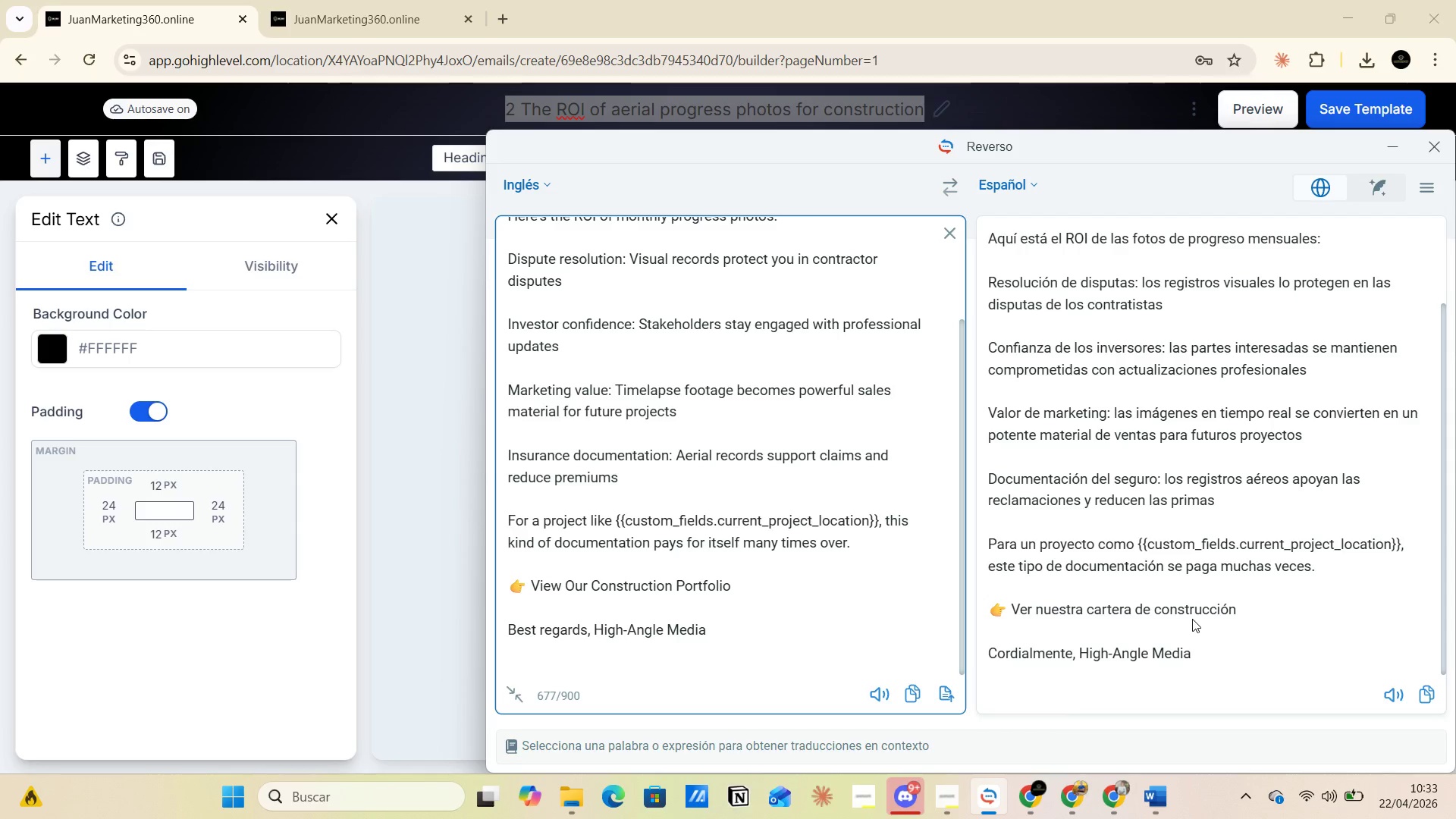 
scroll: coordinate [538, 422], scroll_direction: up, amount: 2.0
 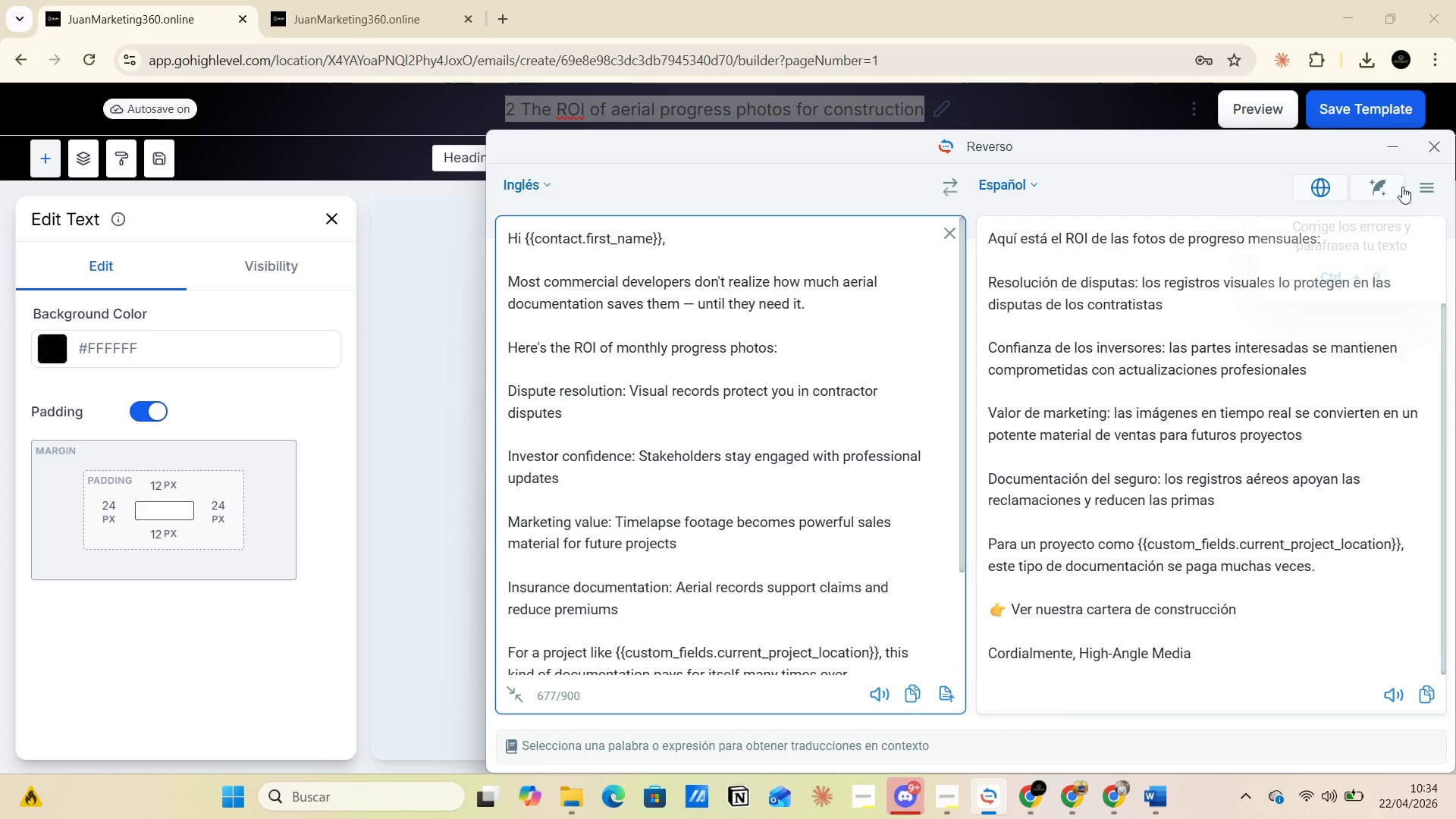 
left_click([1395, 147])
 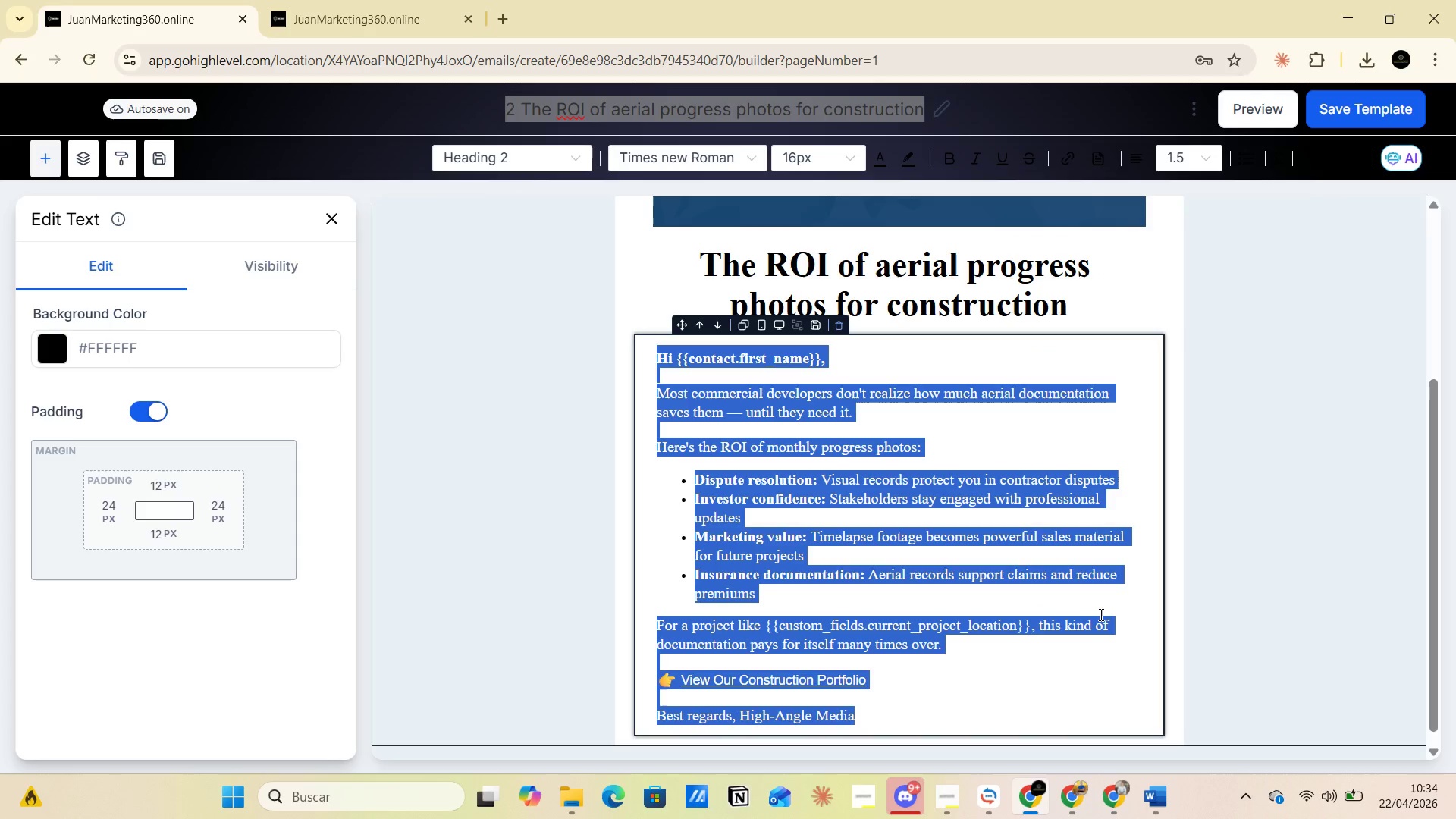 
left_click([1101, 614])
 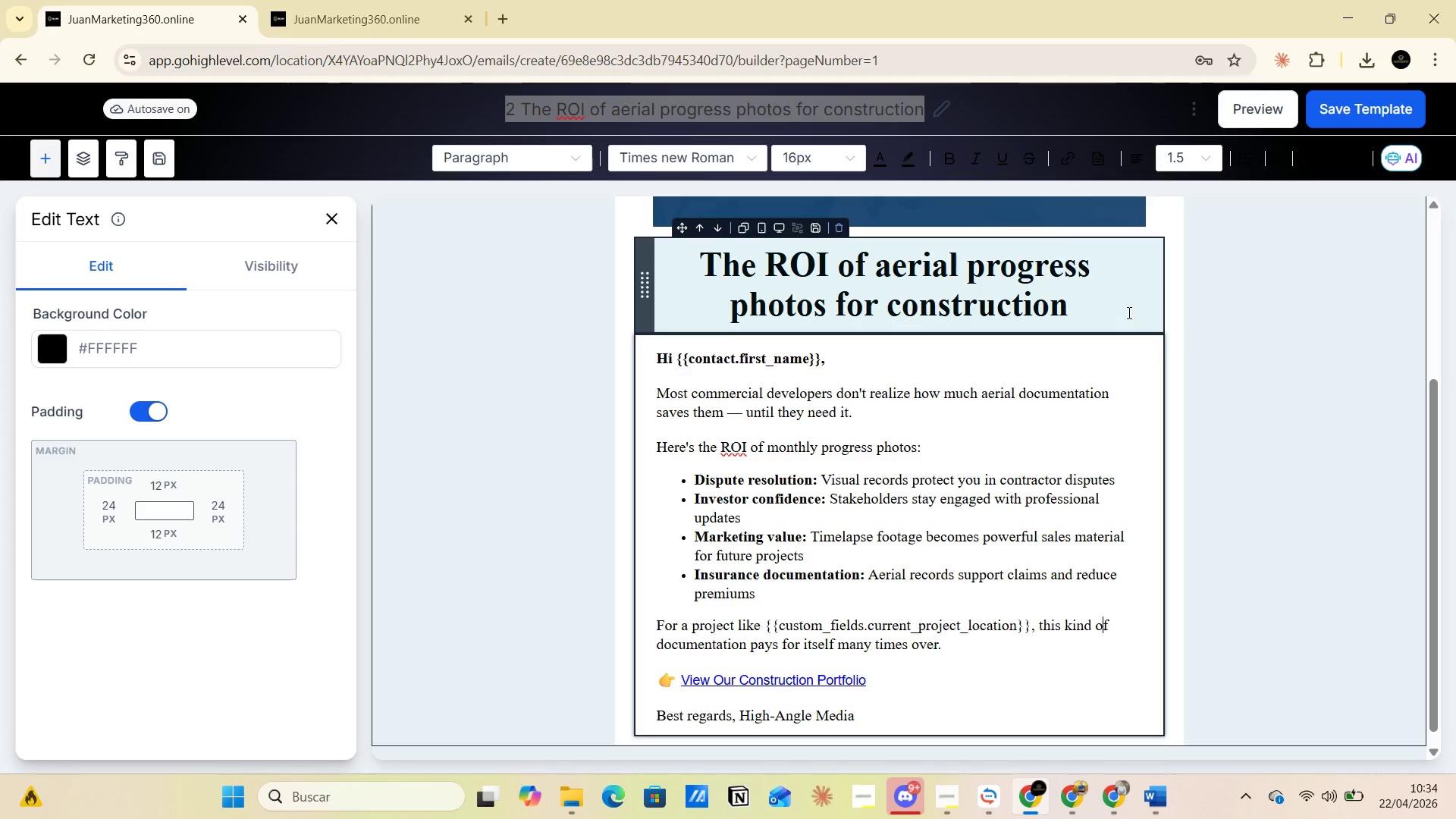 
scroll: coordinate [1156, 502], scroll_direction: up, amount: 5.0
 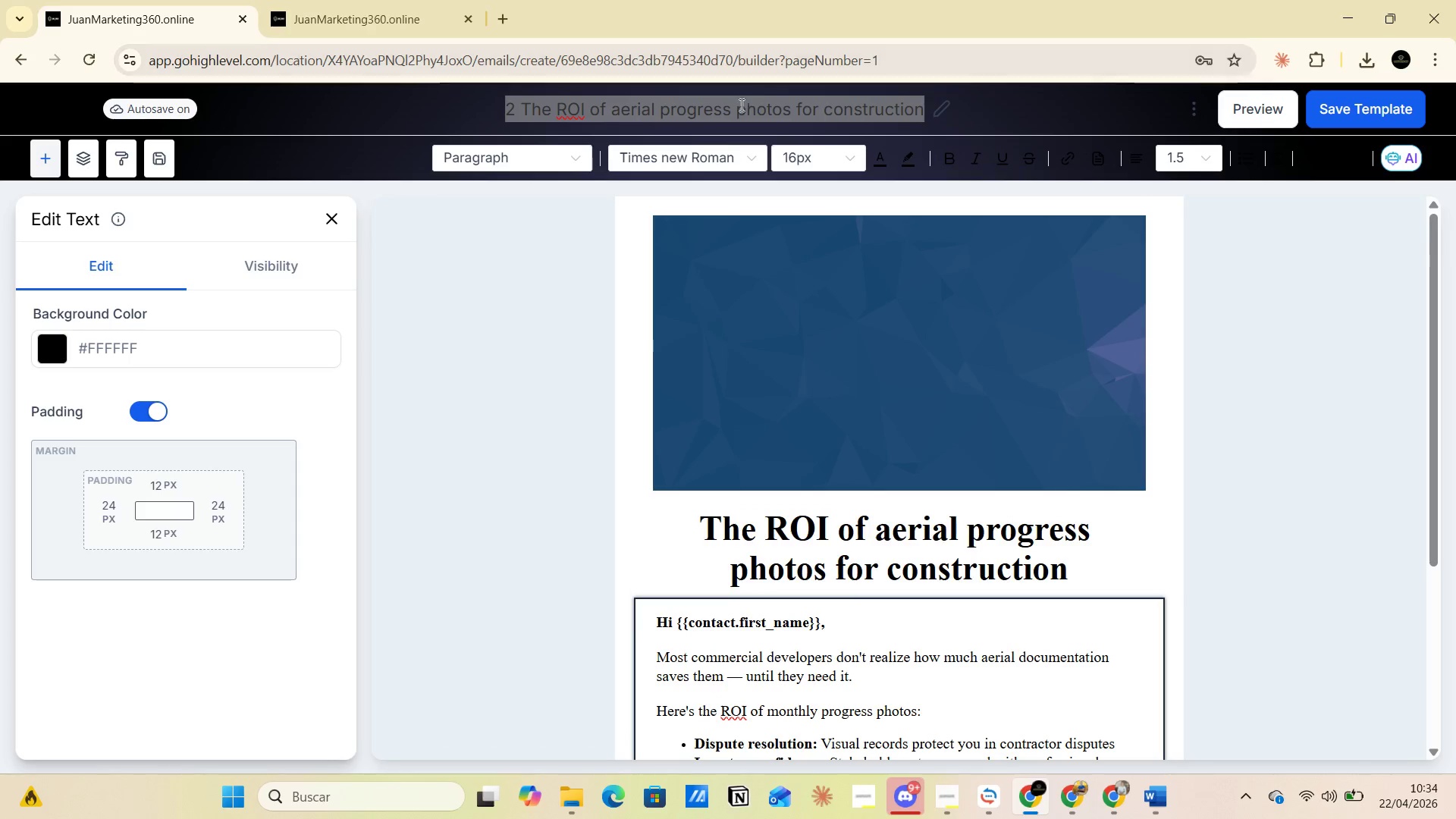 
left_click([737, 117])
 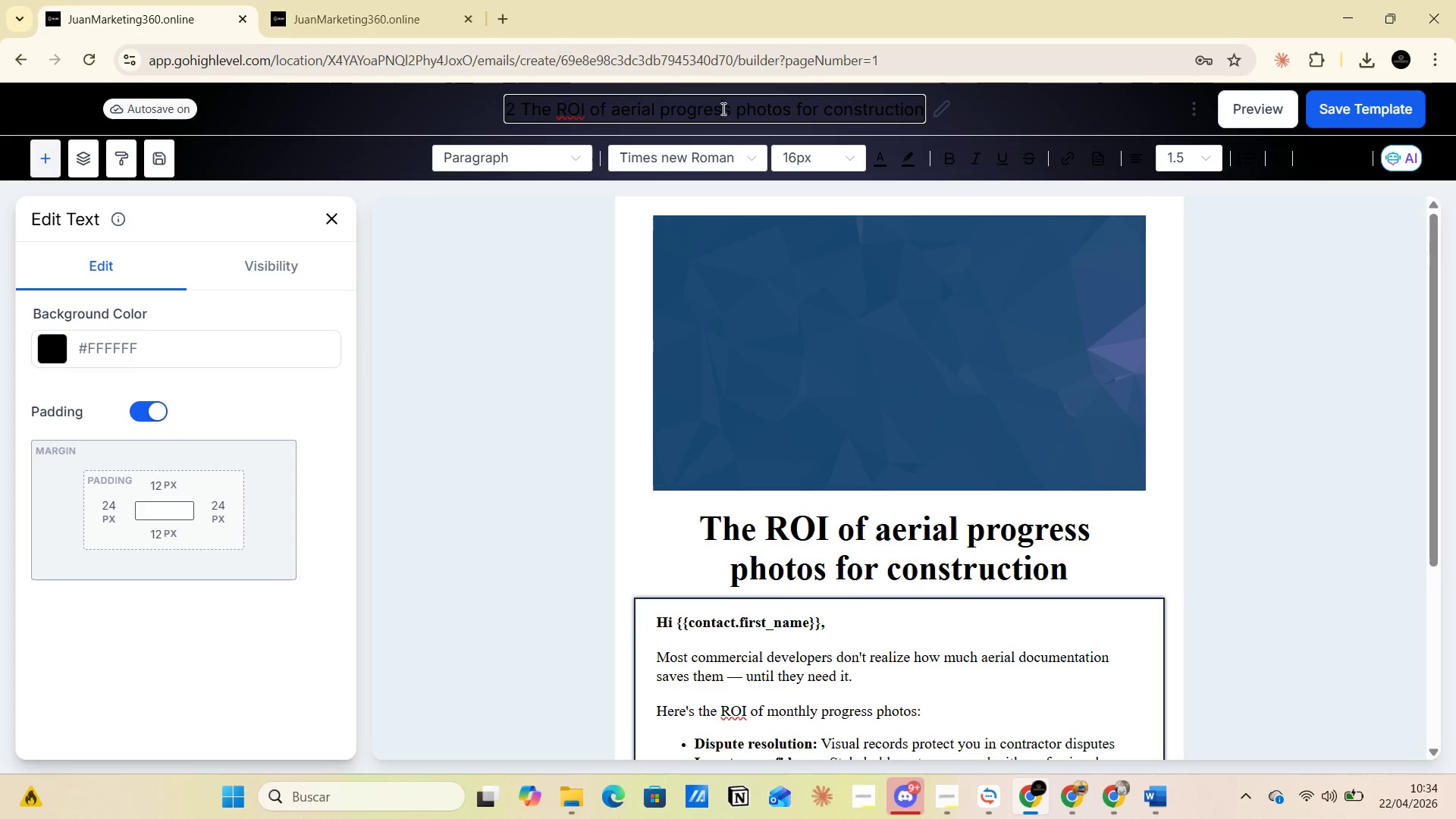 
double_click([722, 108])
 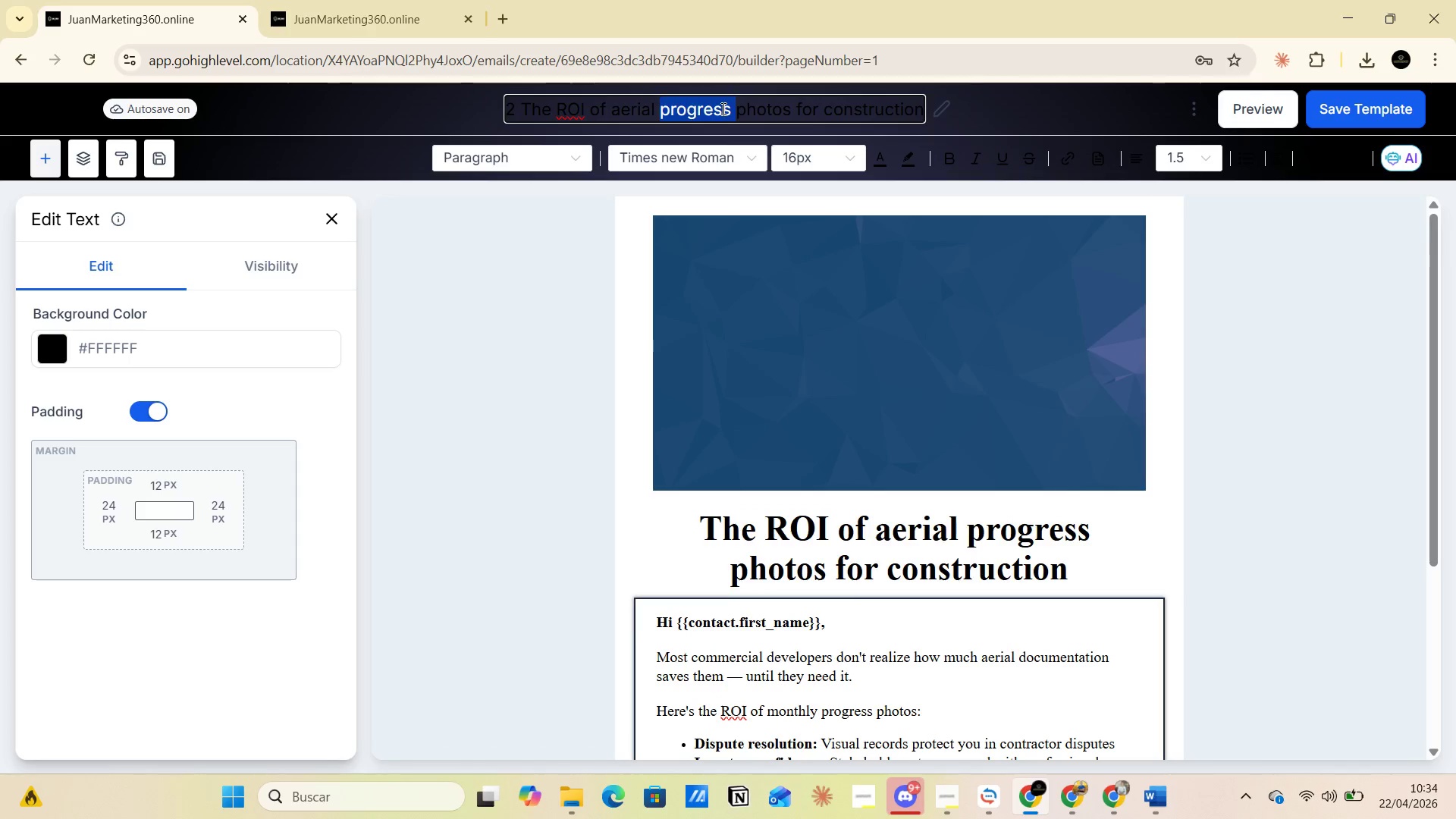 
triple_click([722, 108])
 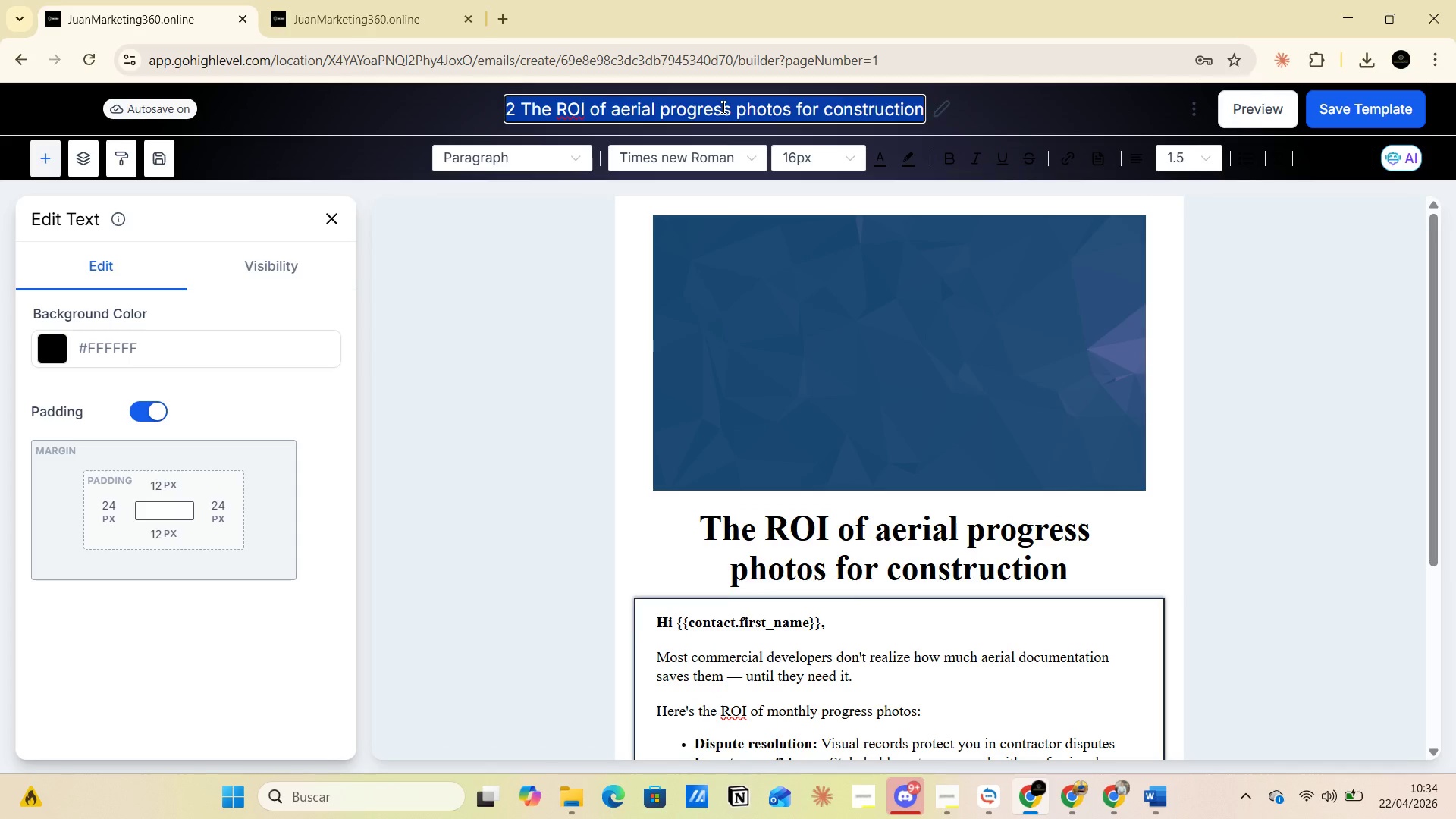 
key(PrintScreen)
 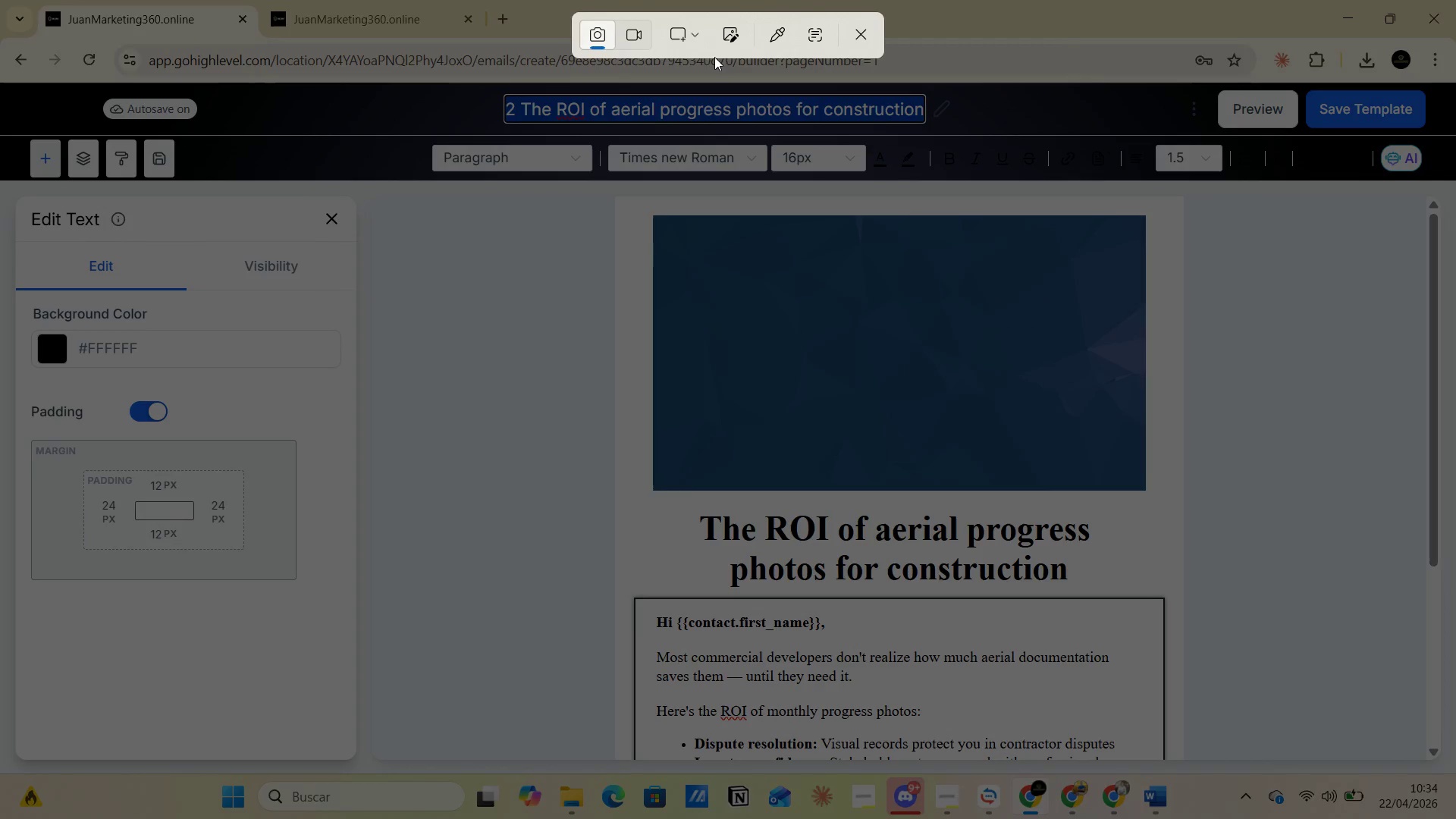 
left_click([708, 34])
 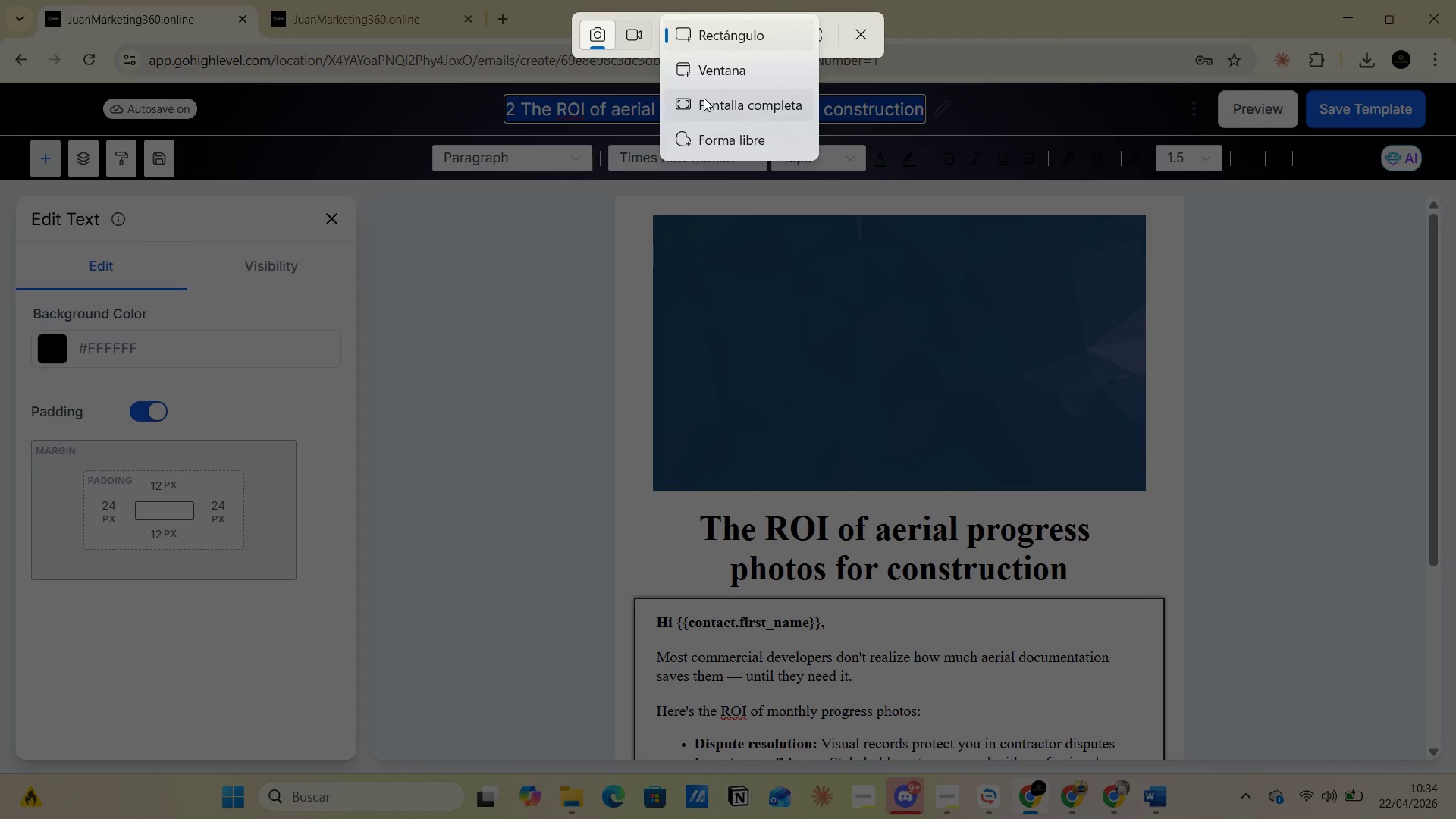 
left_click([702, 102])
 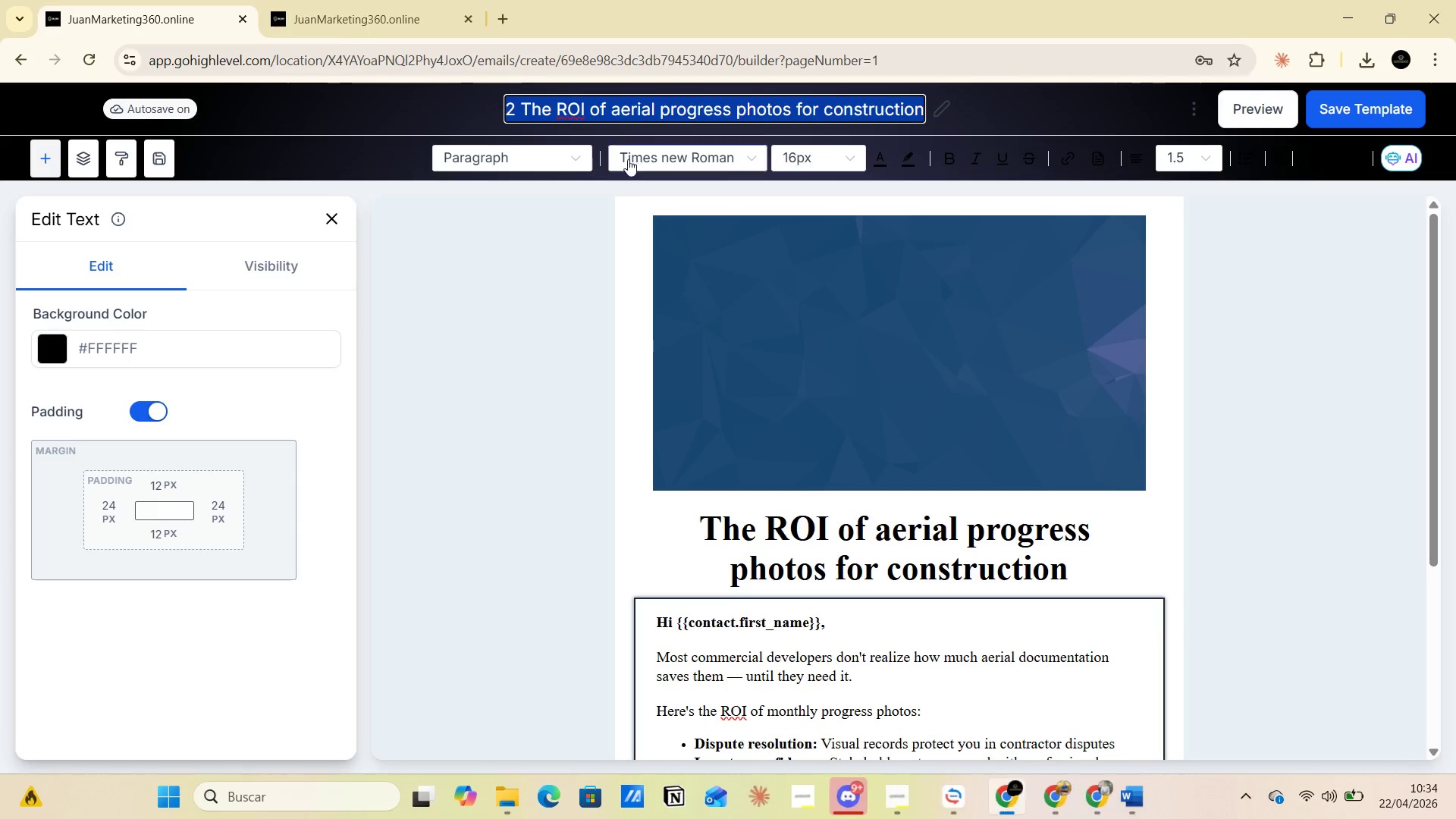 
key(Alt+AltLeft)
 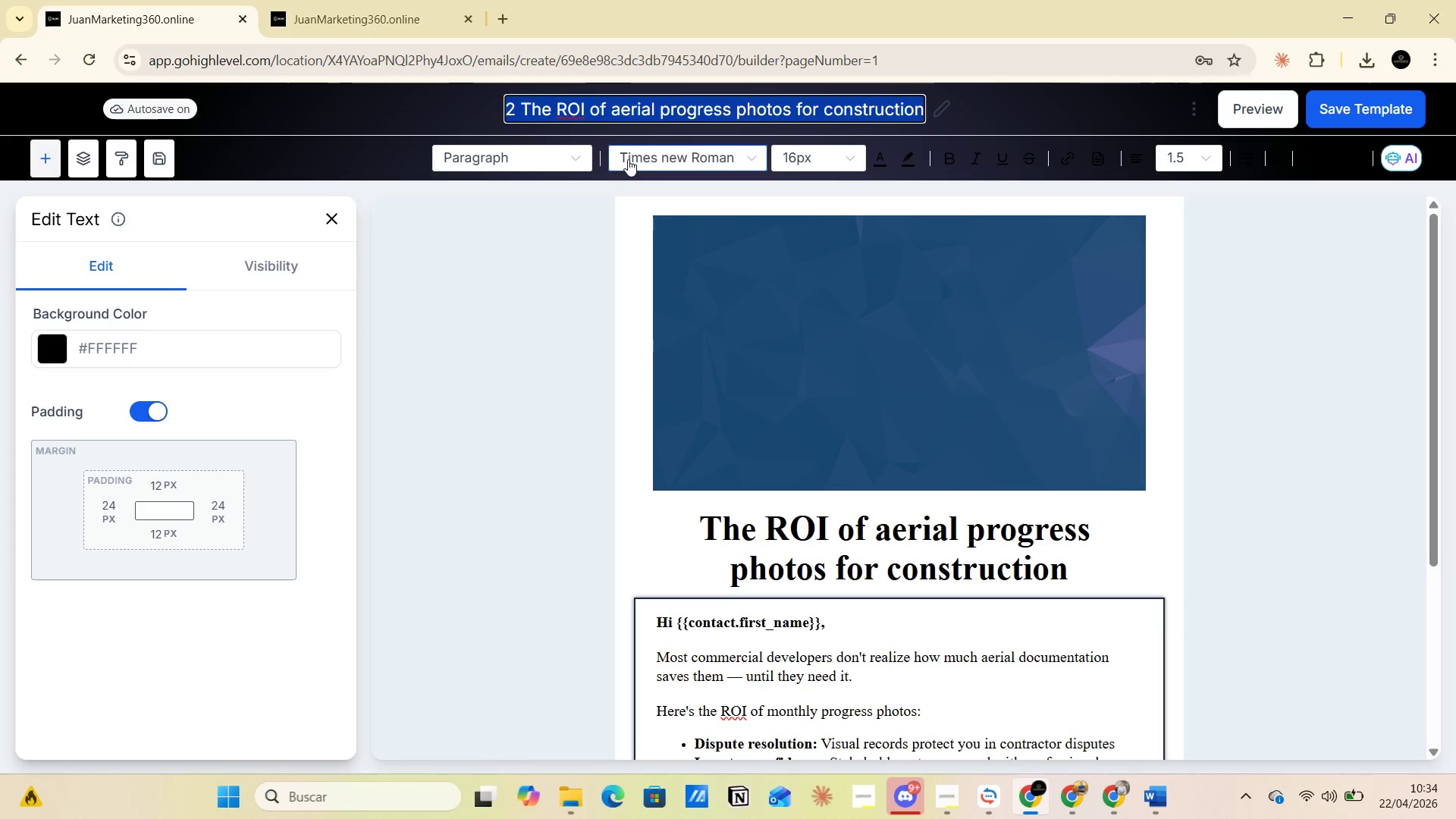 
key(Alt+Tab)
 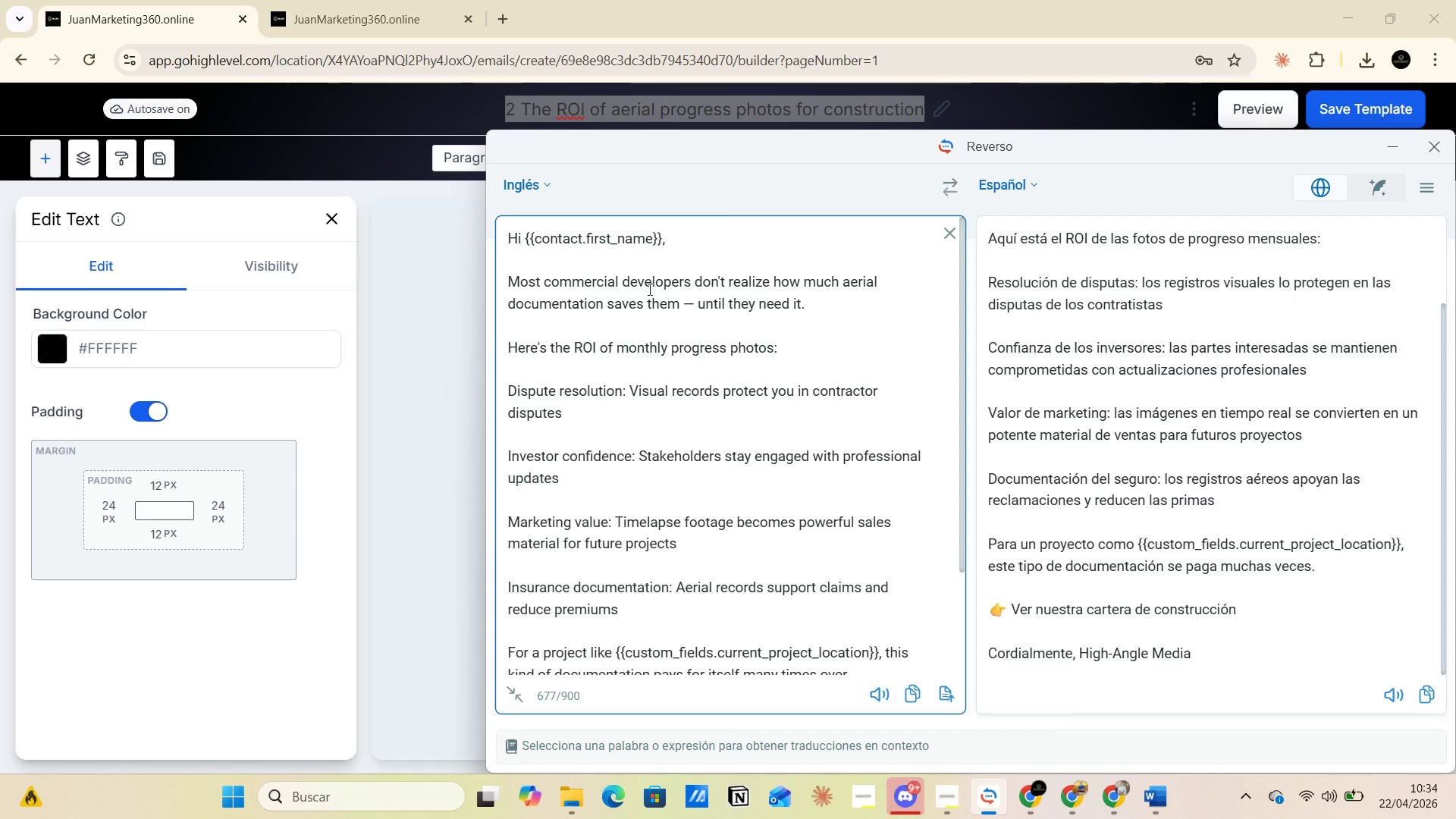 
key(Alt+AltLeft)
 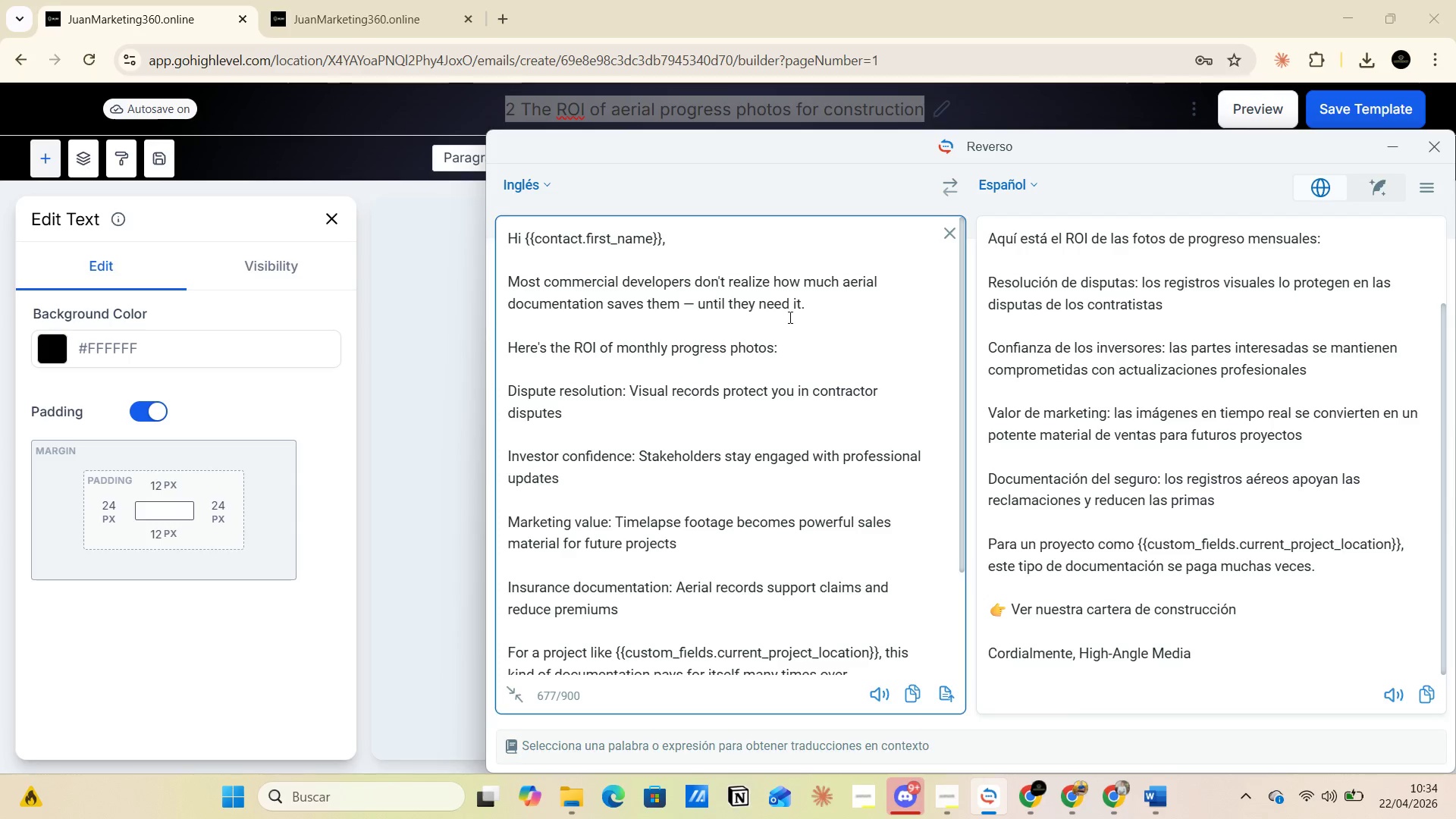 
key(Alt+Tab)
 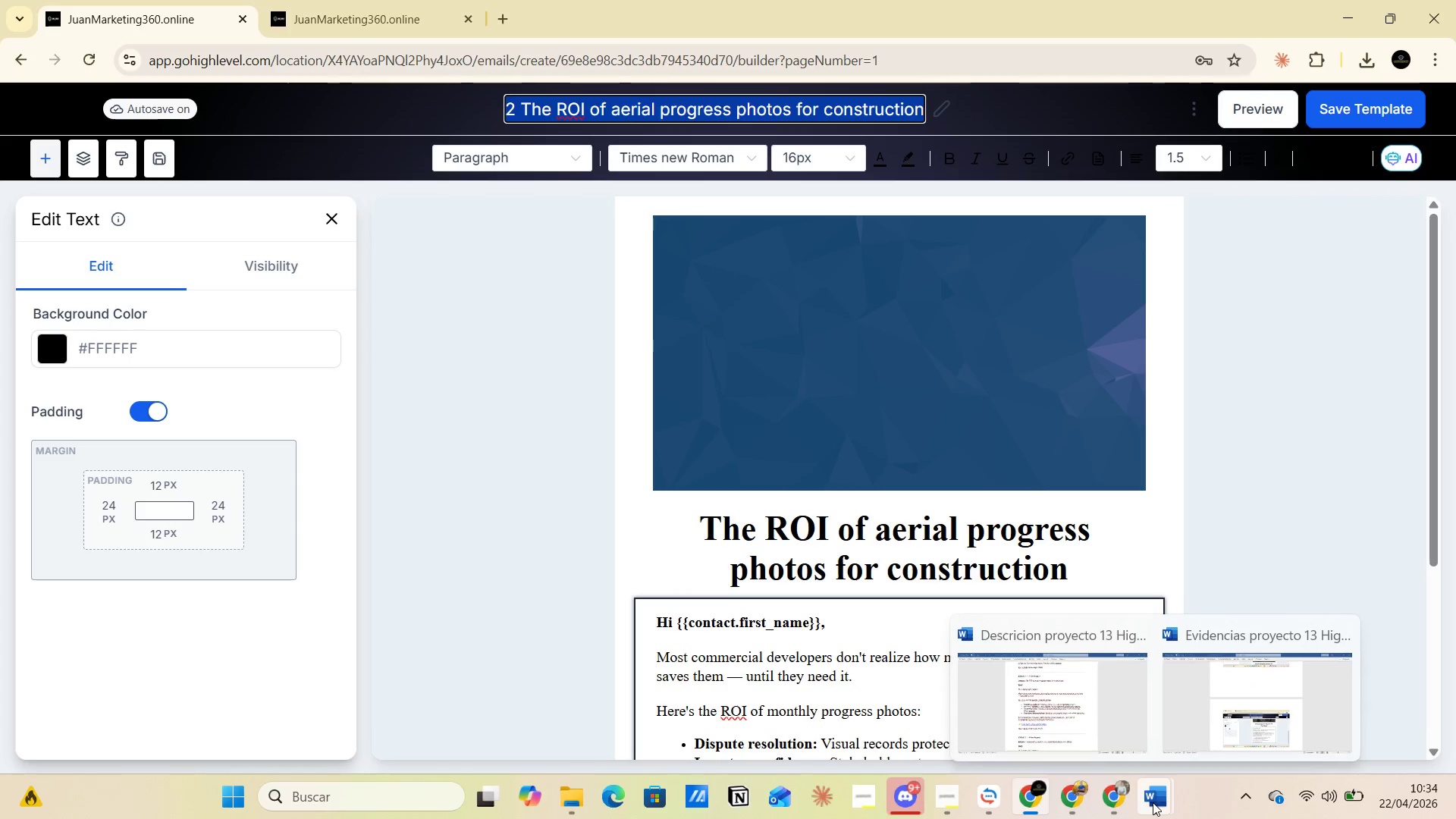 
left_click([1193, 742])
 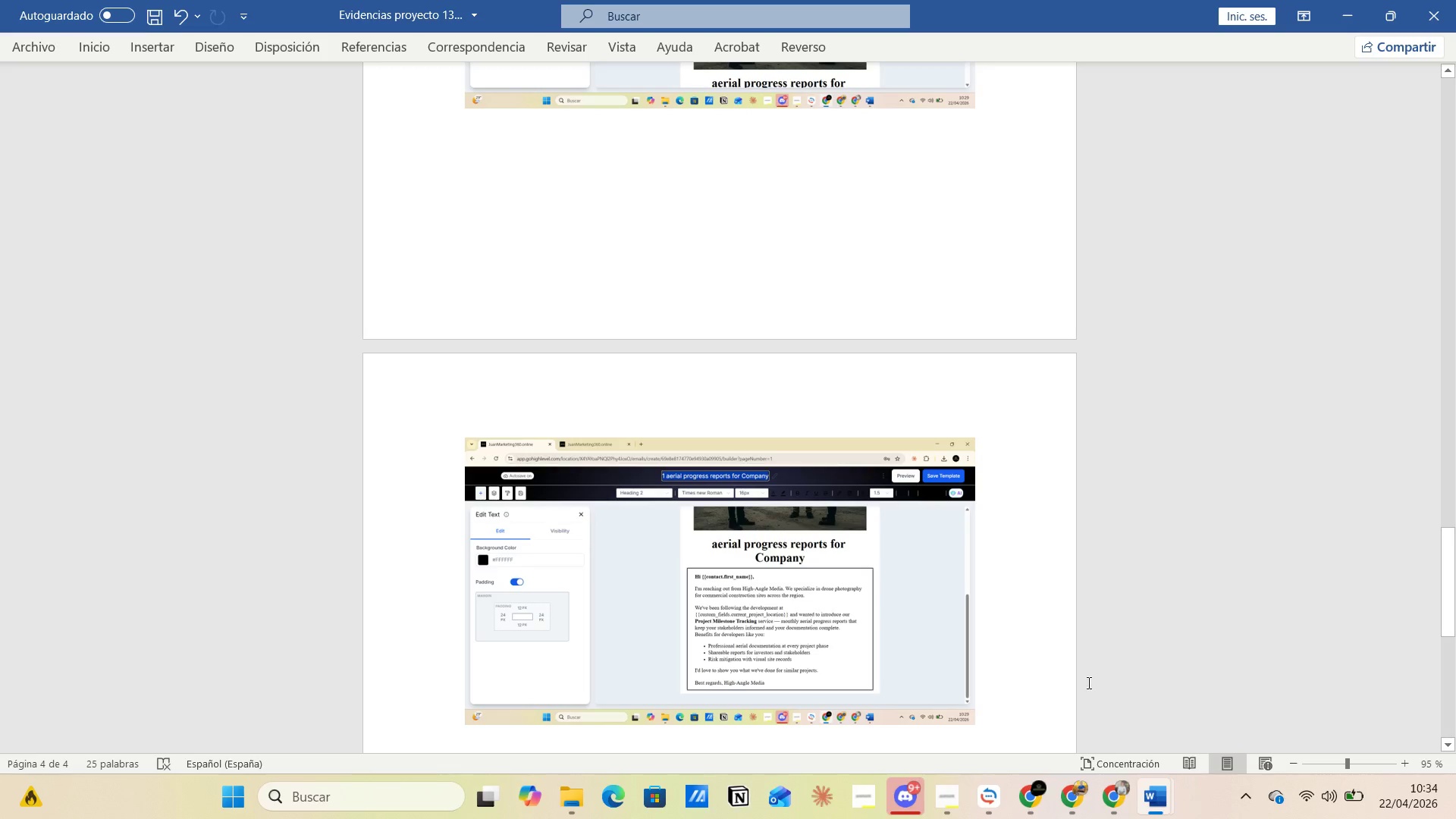 
left_click([1086, 682])
 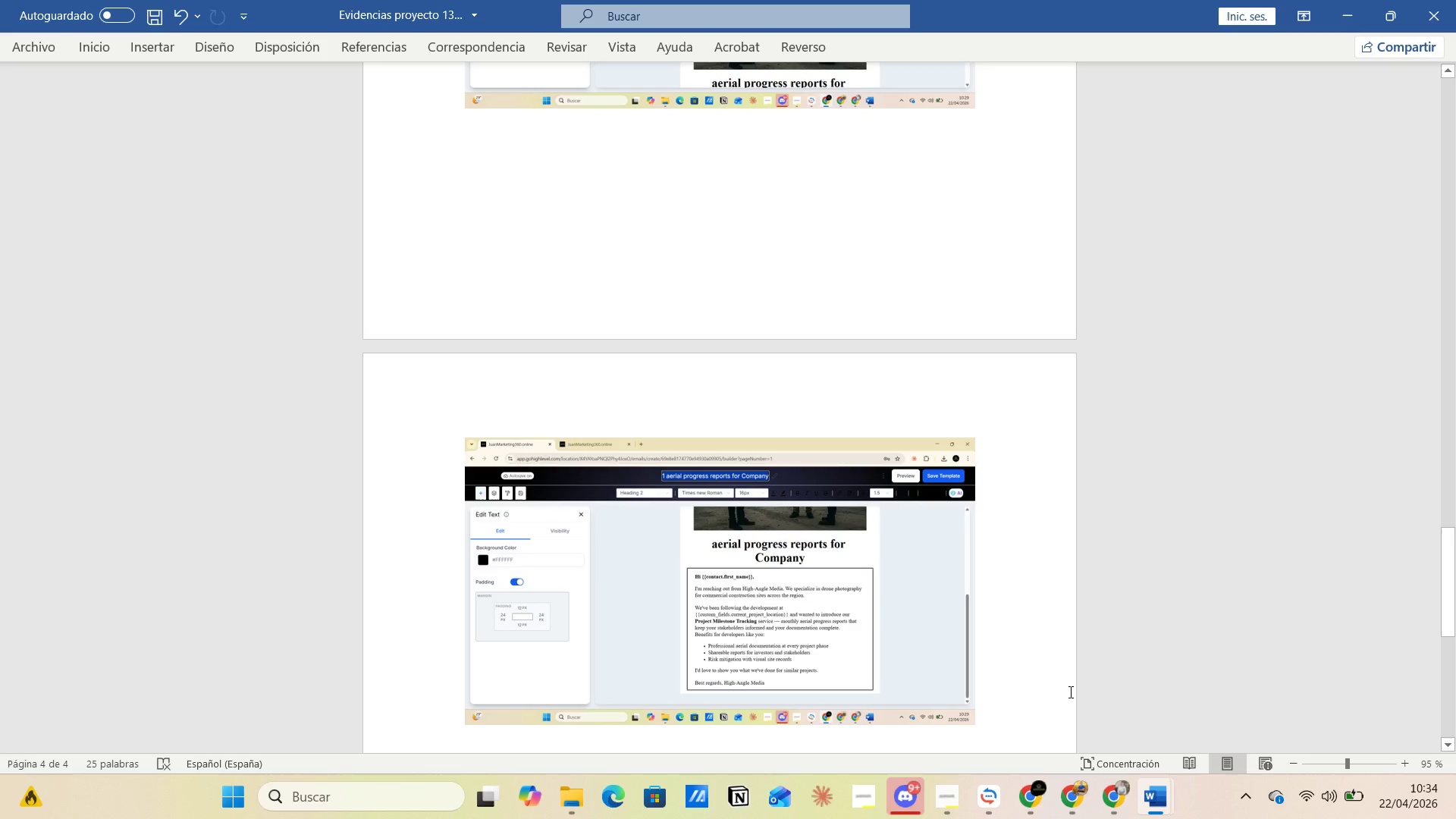 
key(Enter)
 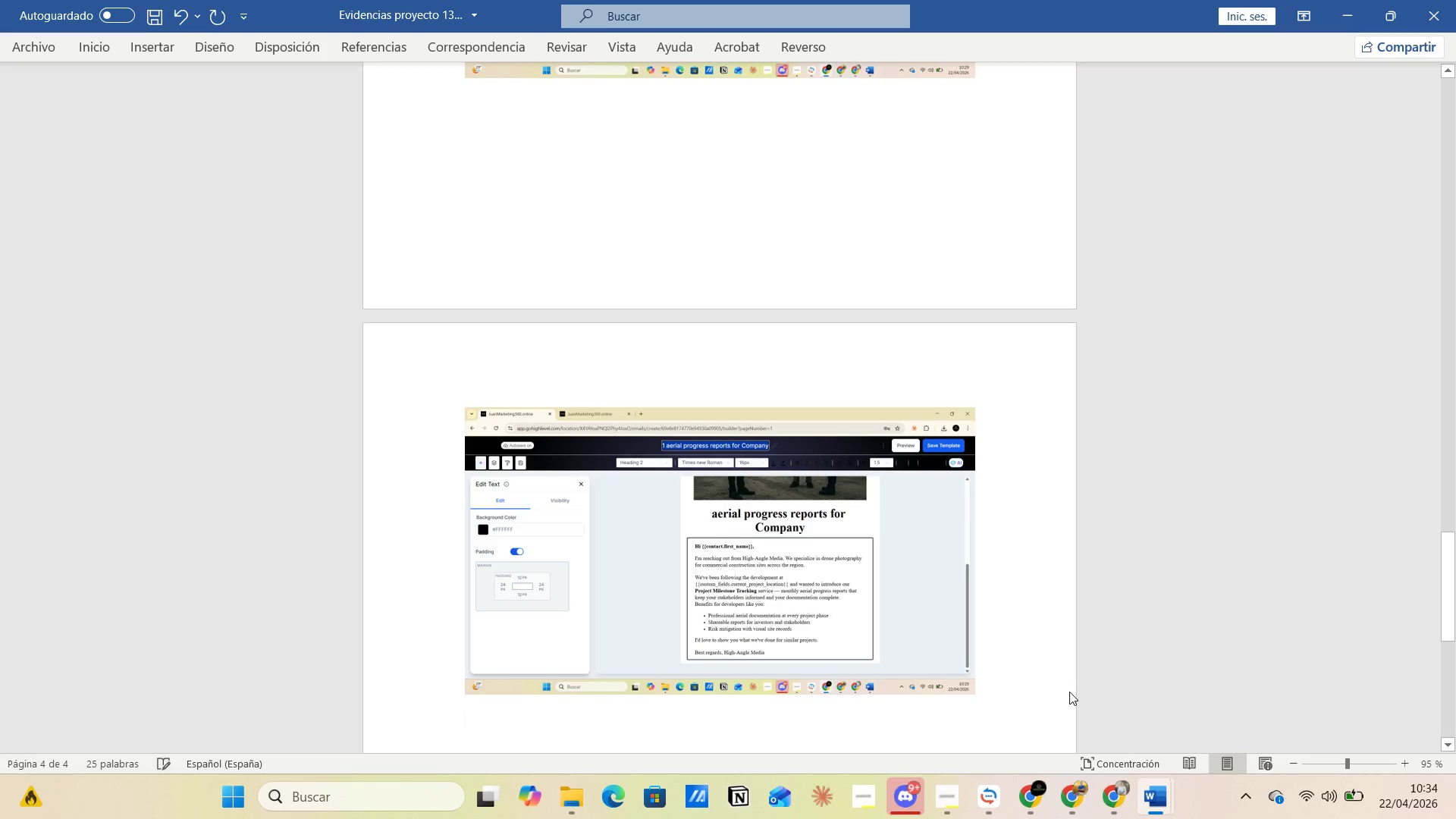 
key(Control+V)
 